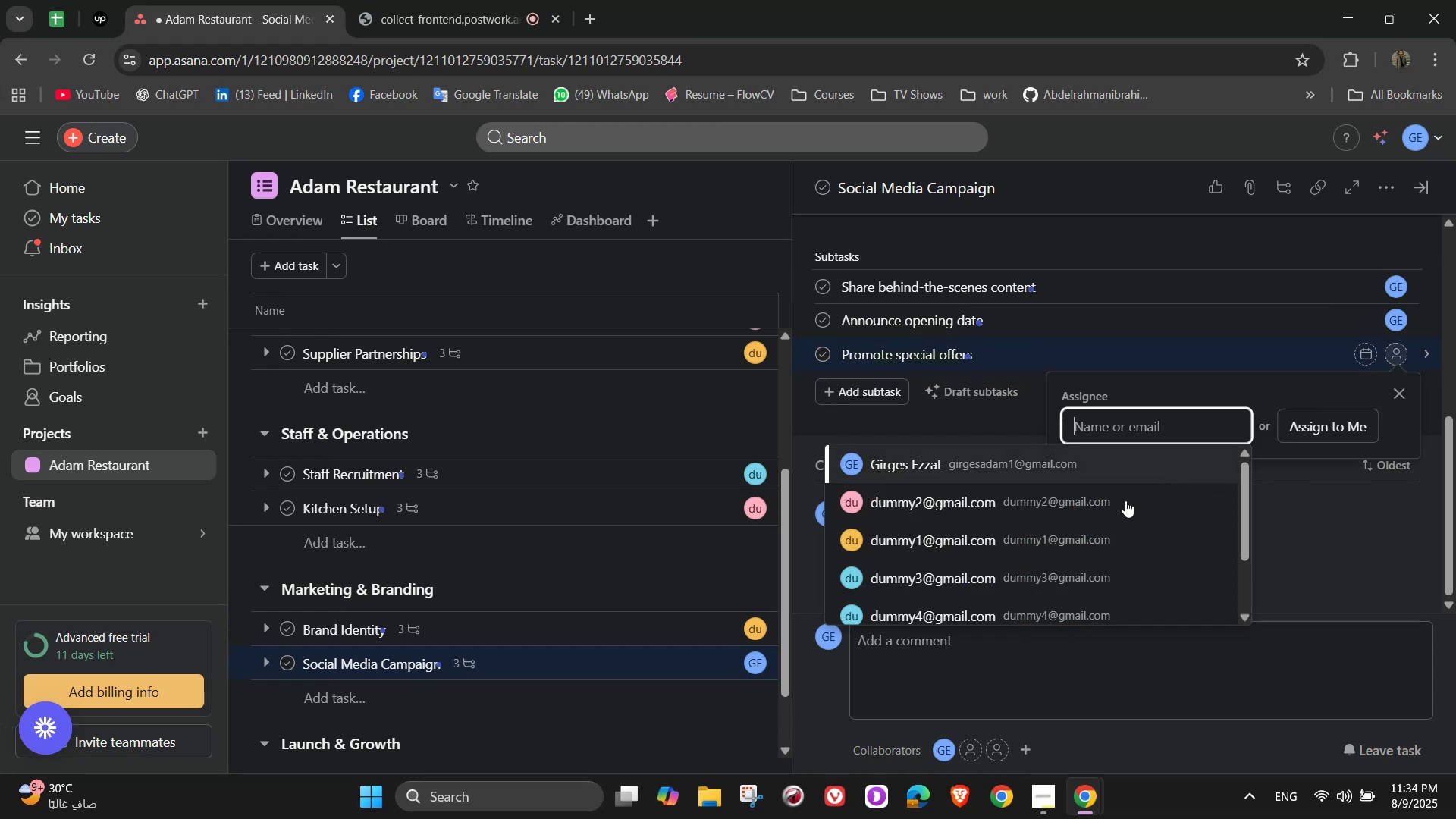 
left_click([1044, 516])
 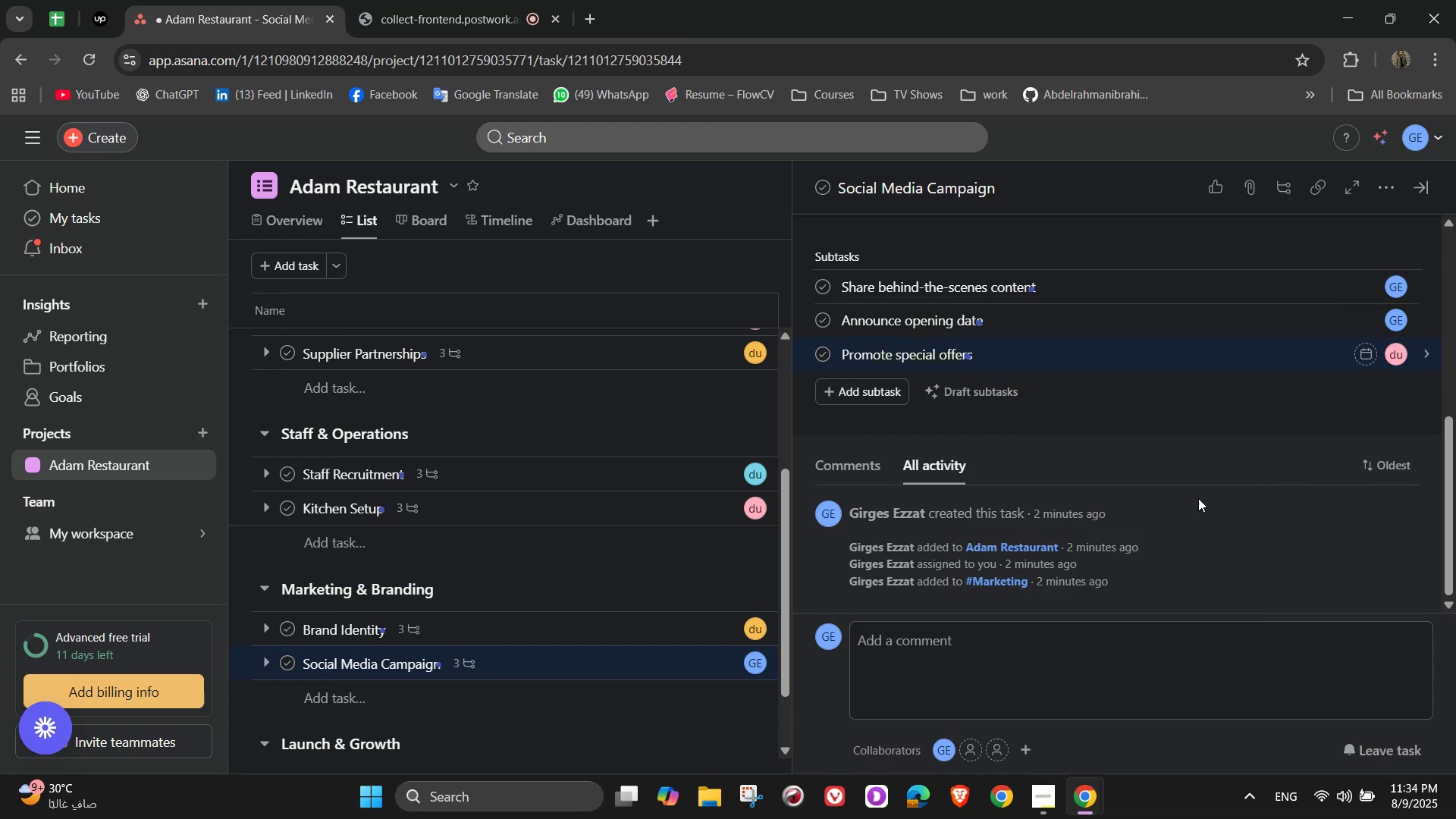 
scroll: coordinate [1282, 492], scroll_direction: up, amount: 4.0
 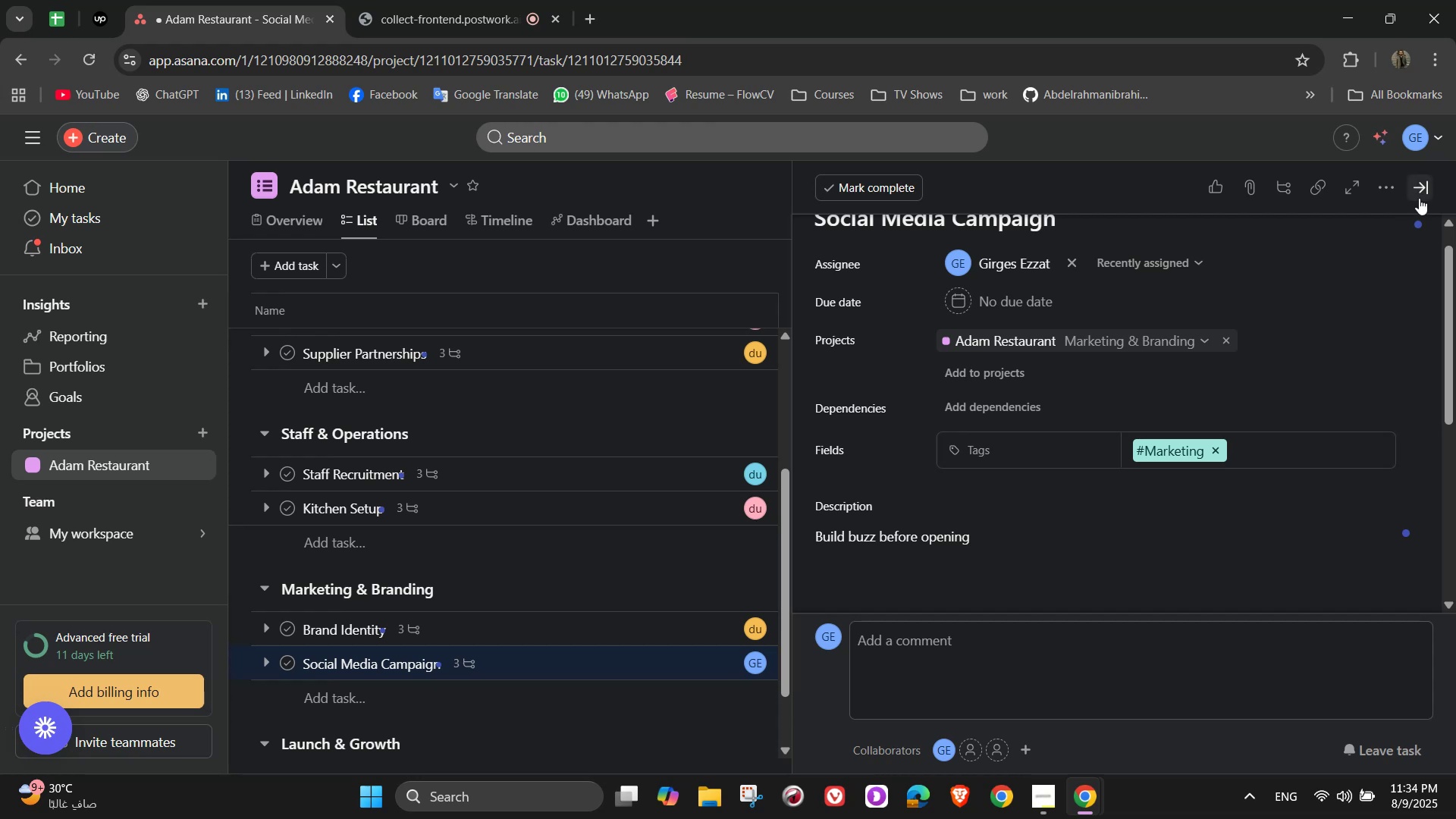 
left_click([1420, 194])
 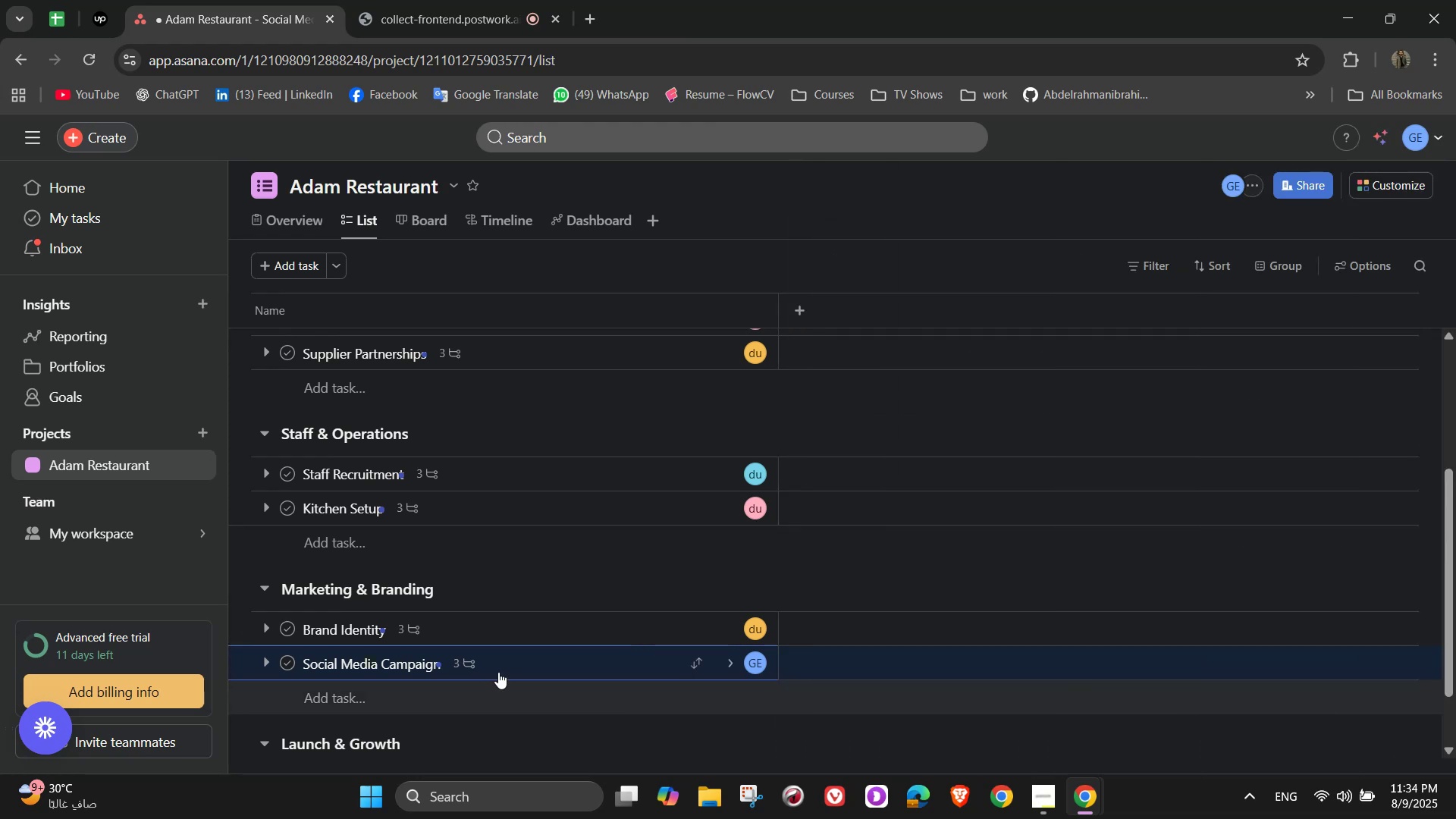 
scroll: coordinate [444, 688], scroll_direction: down, amount: 4.0
 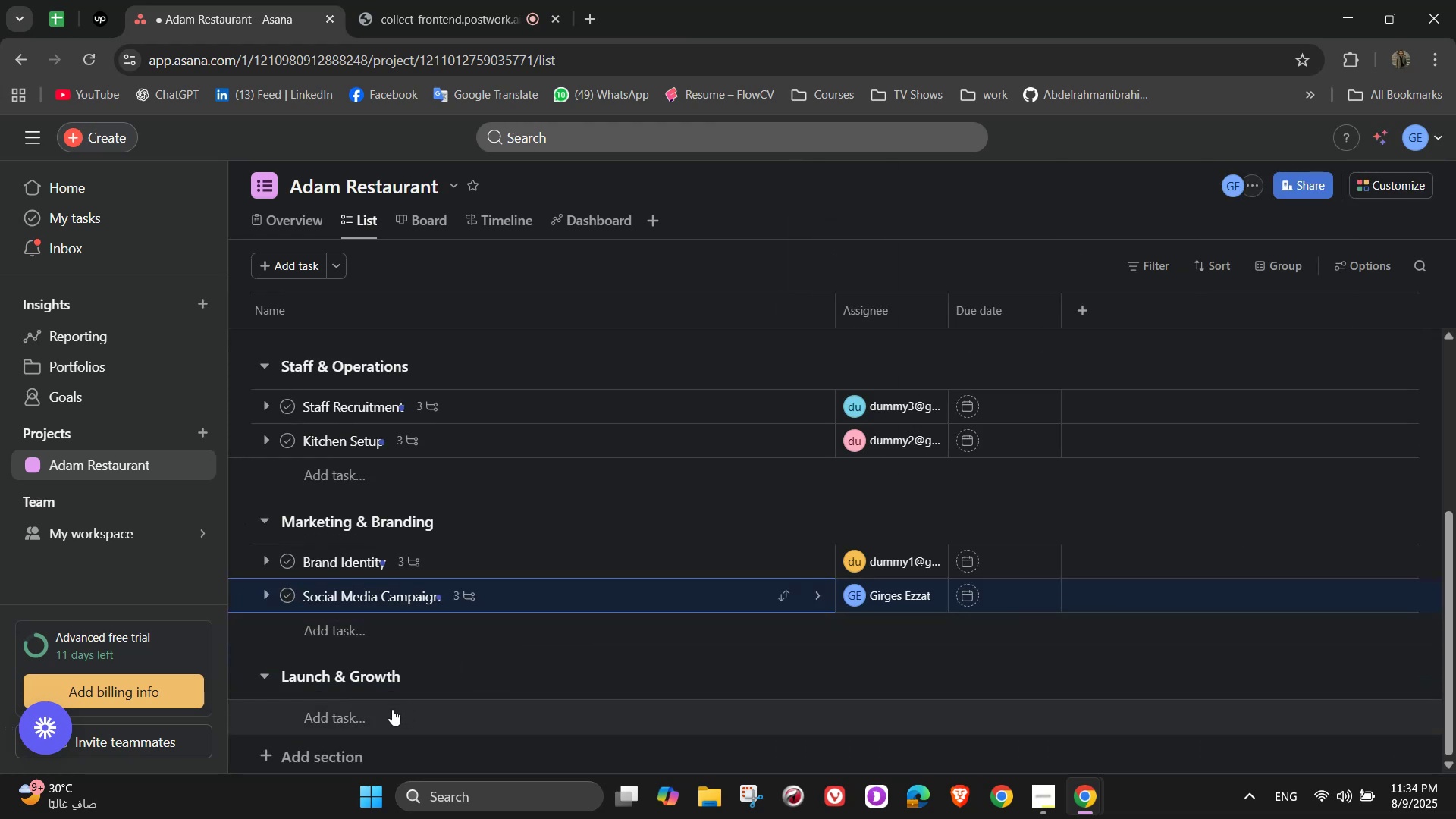 
left_click([372, 717])
 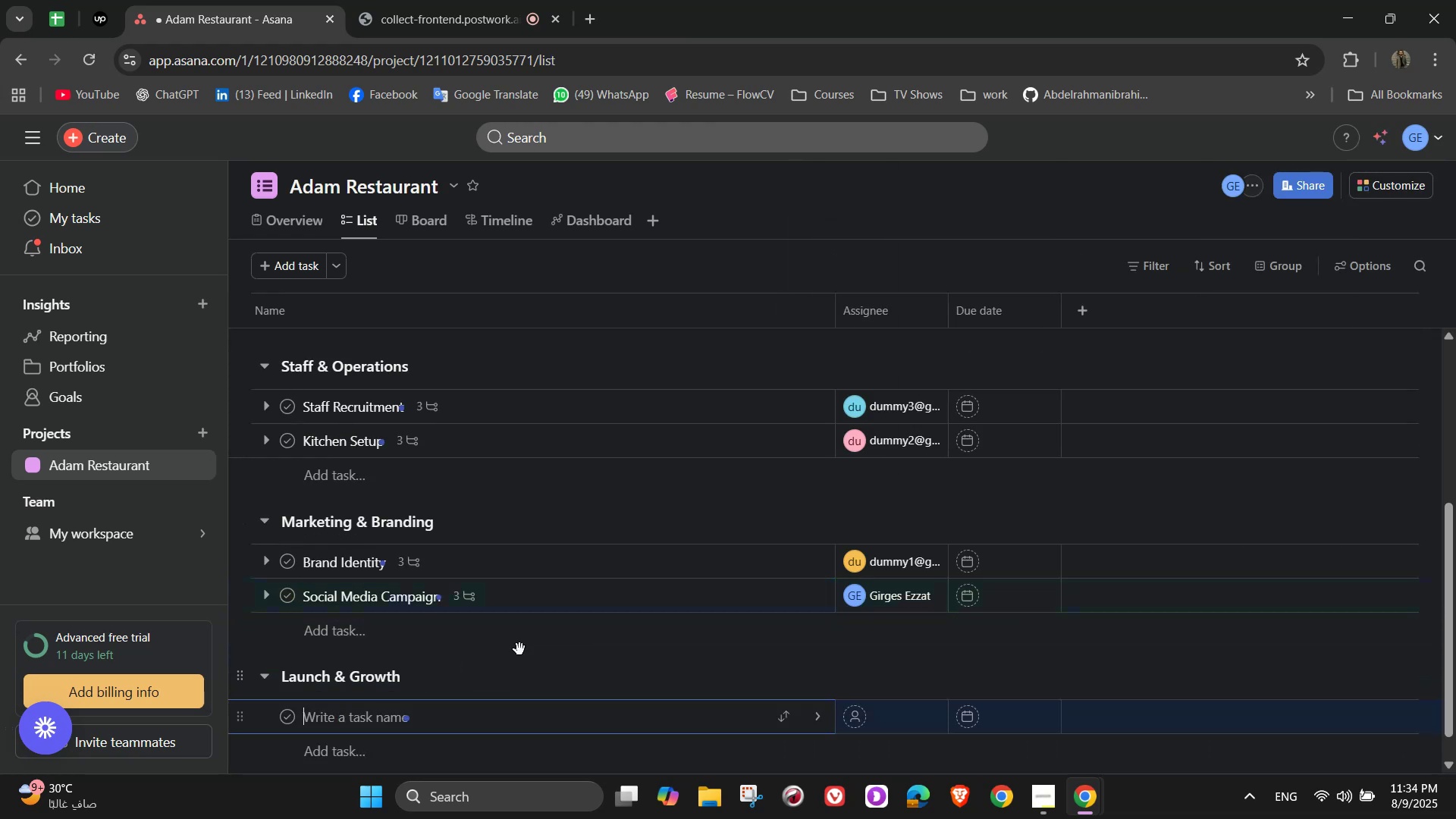 
scroll: coordinate [575, 577], scroll_direction: down, amount: 2.0
 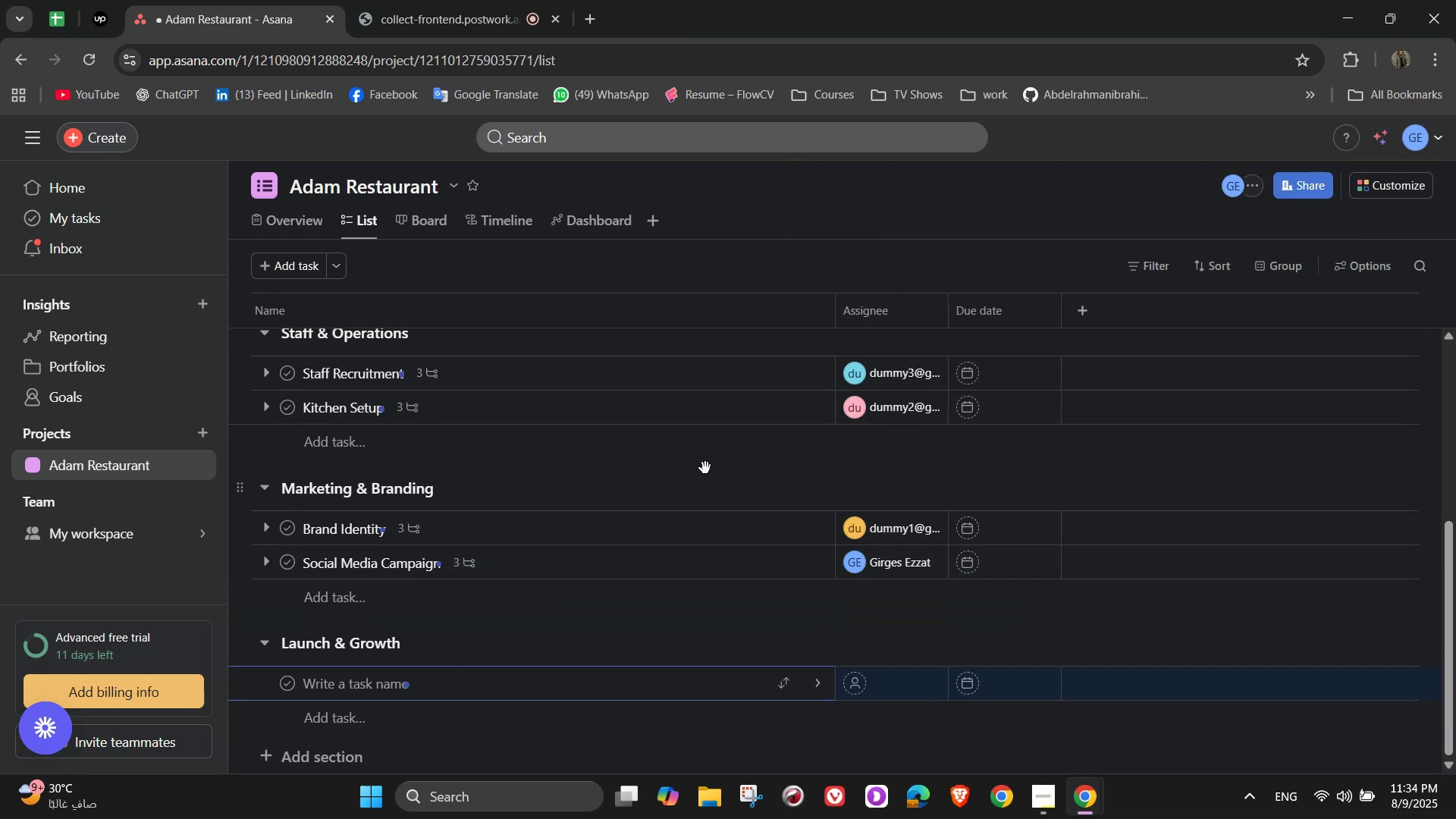 
wait(10.14)
 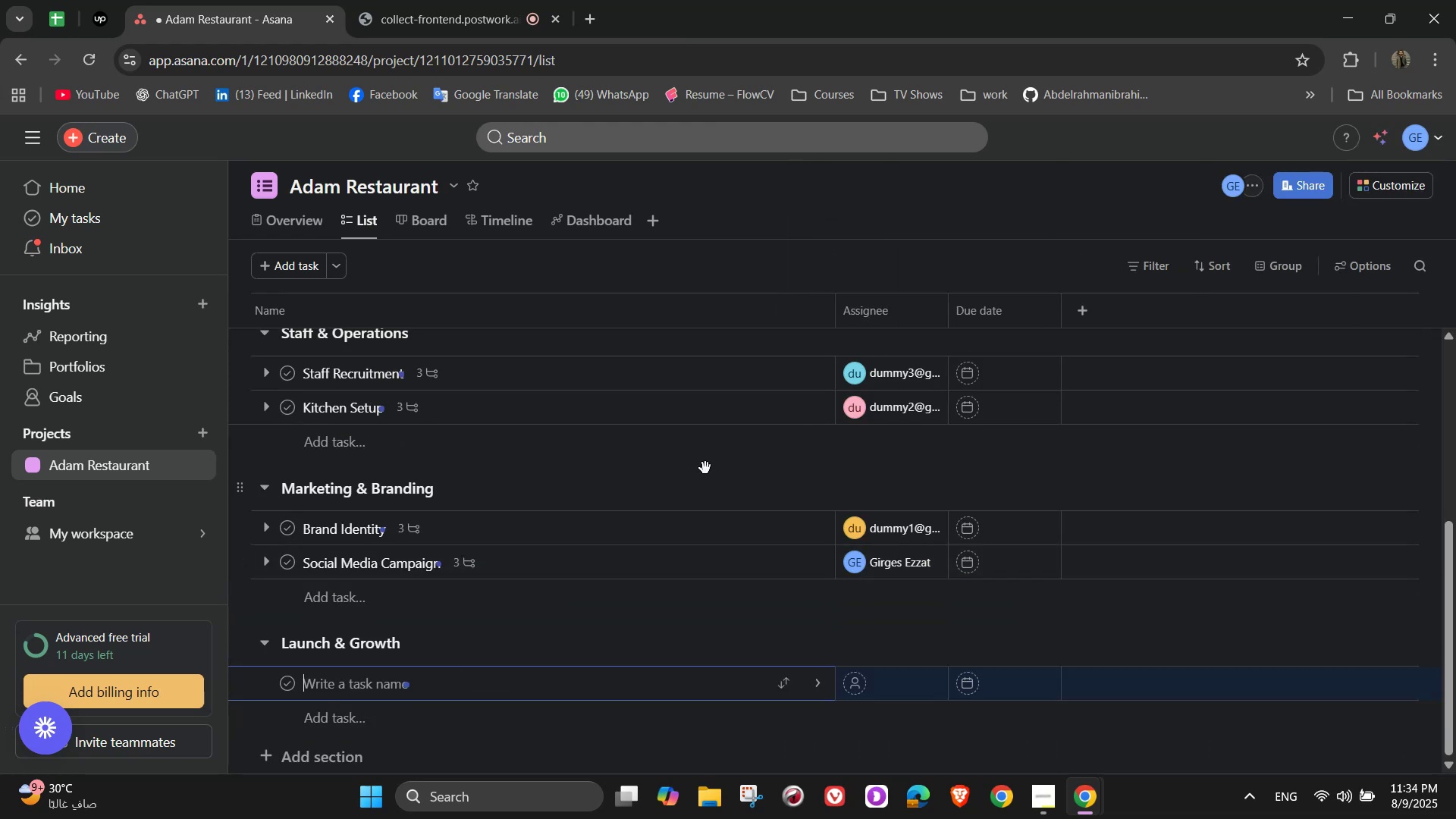 
type(Soft Opening)
 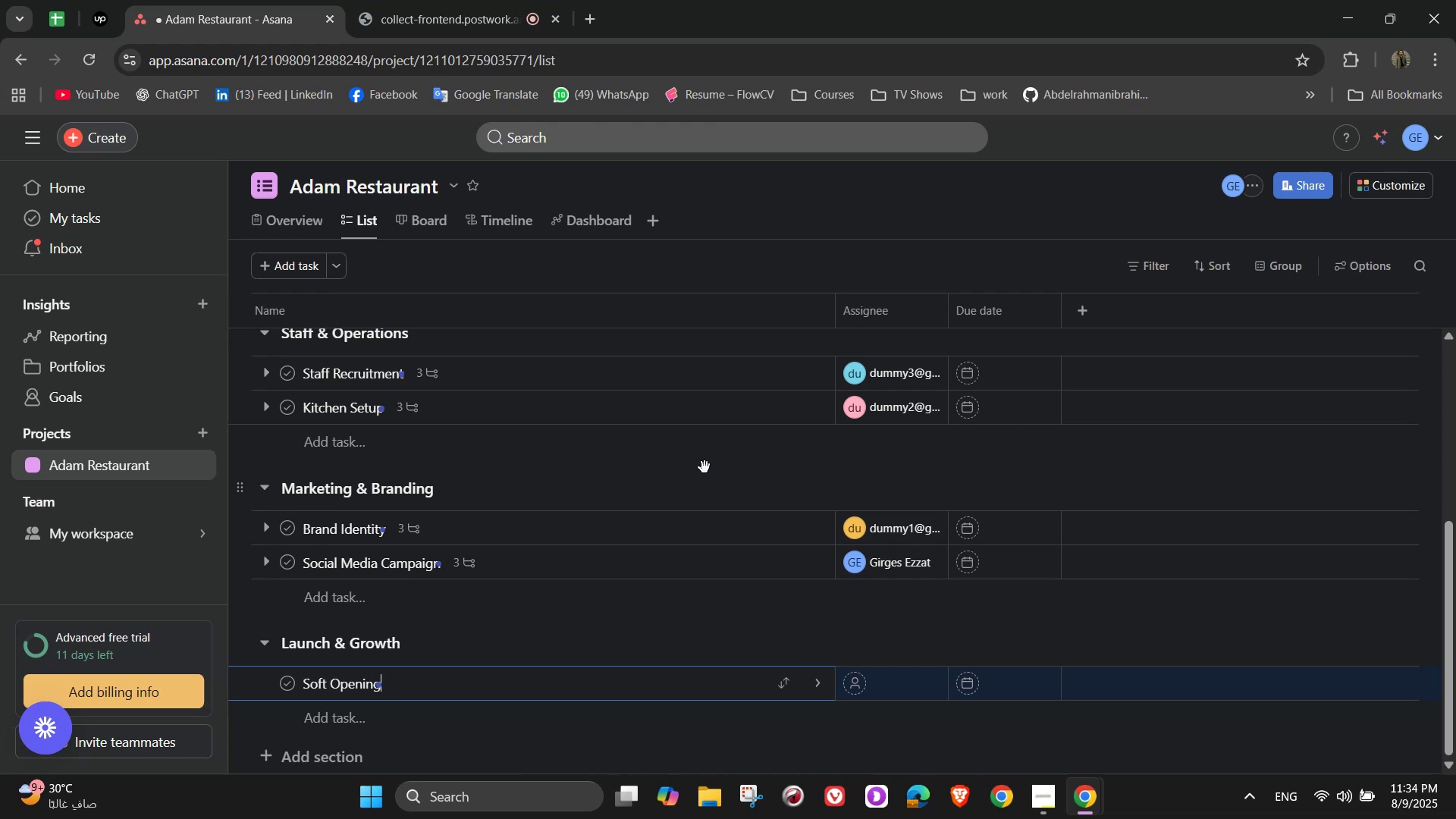 
left_click([816, 686])
 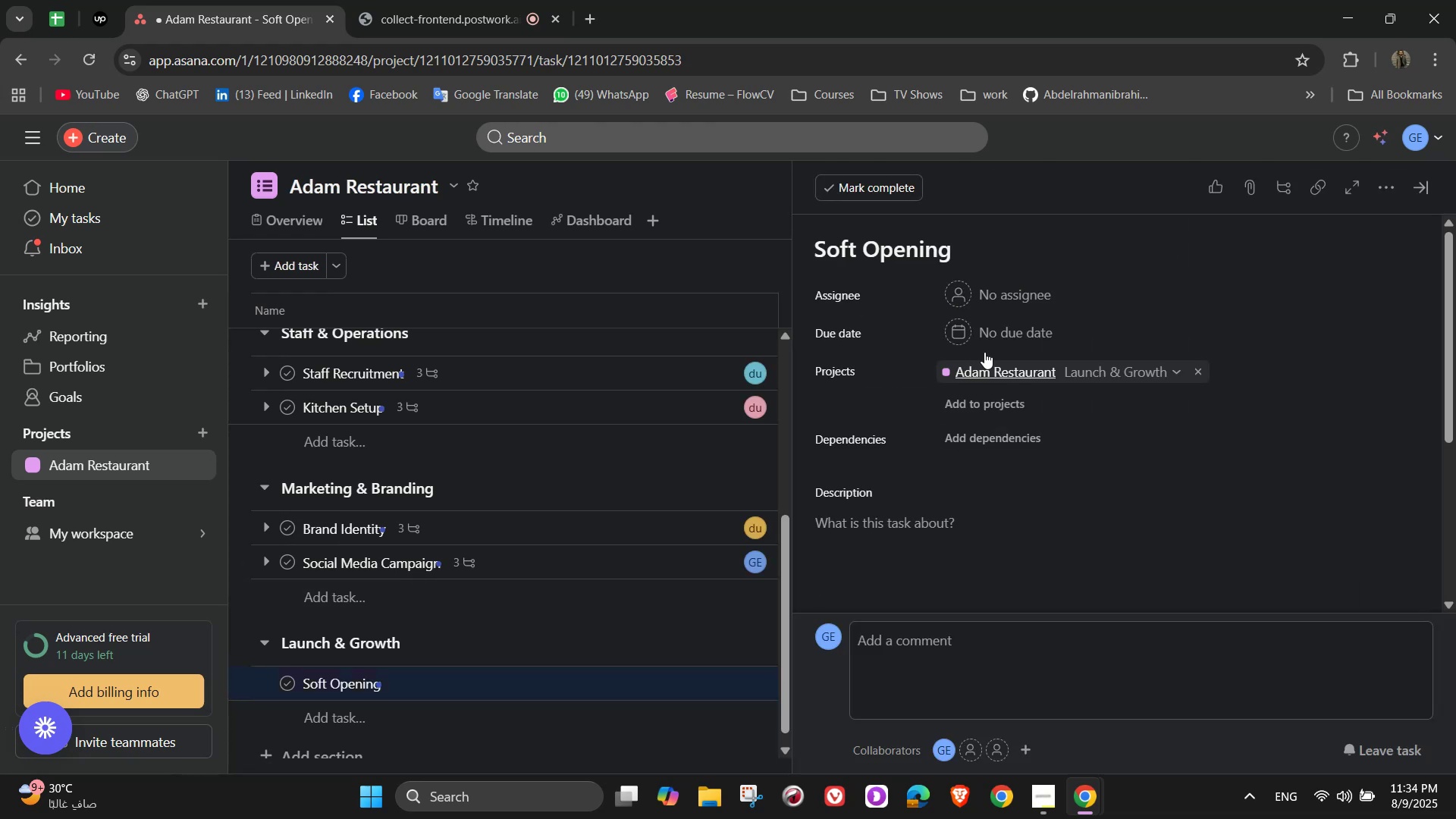 
left_click([993, 304])
 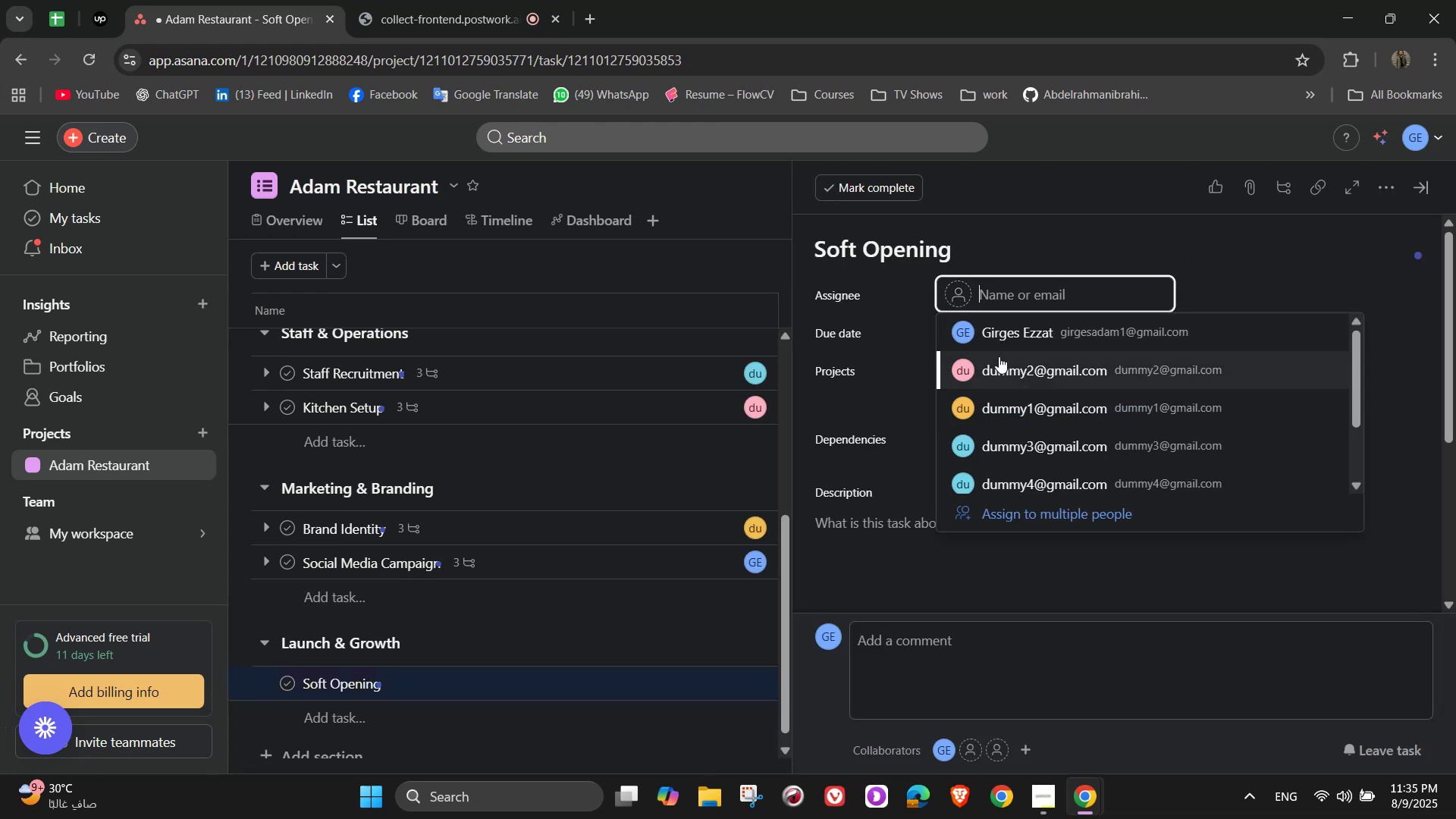 
left_click([1001, 365])
 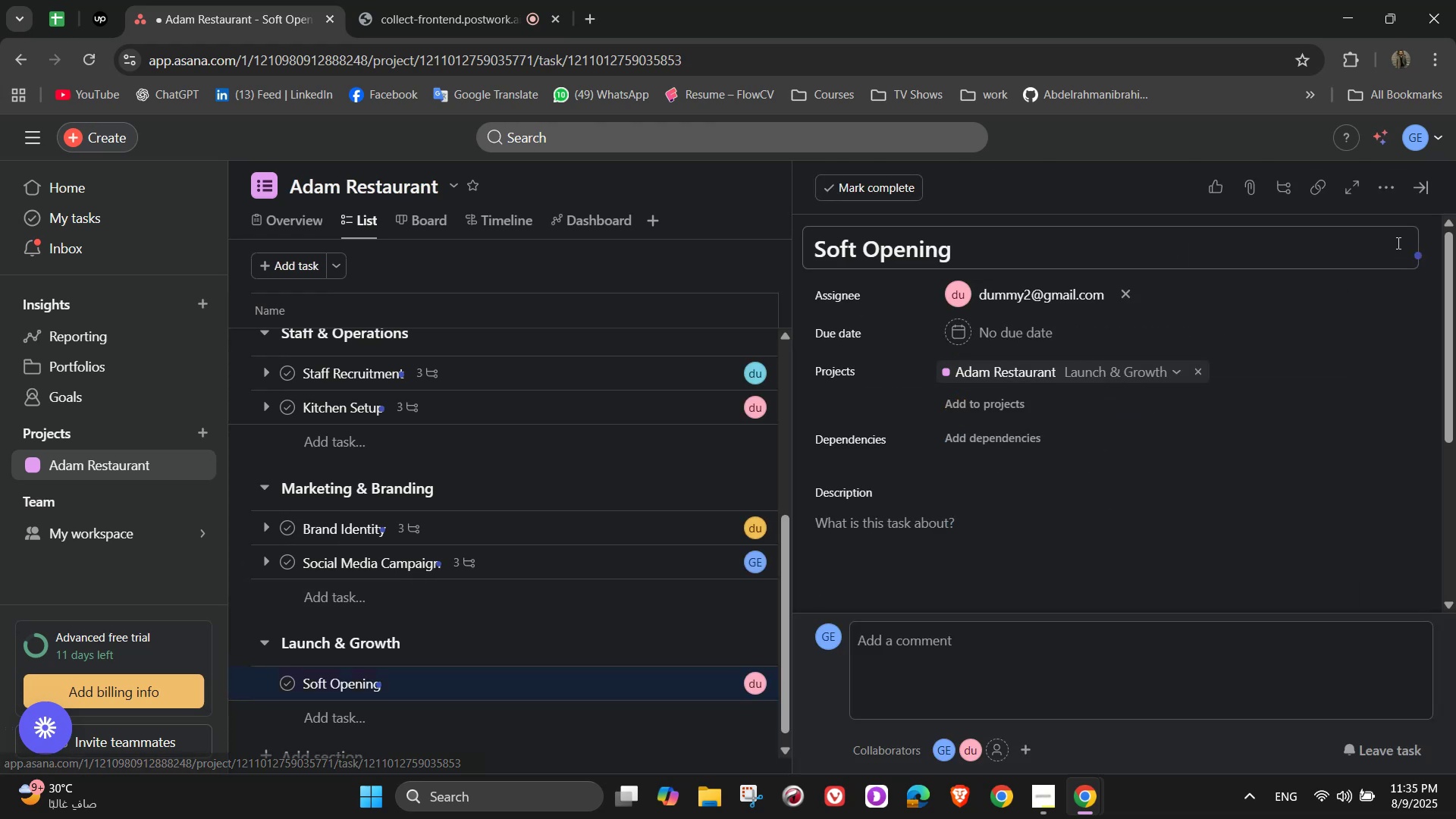 
left_click([1395, 191])
 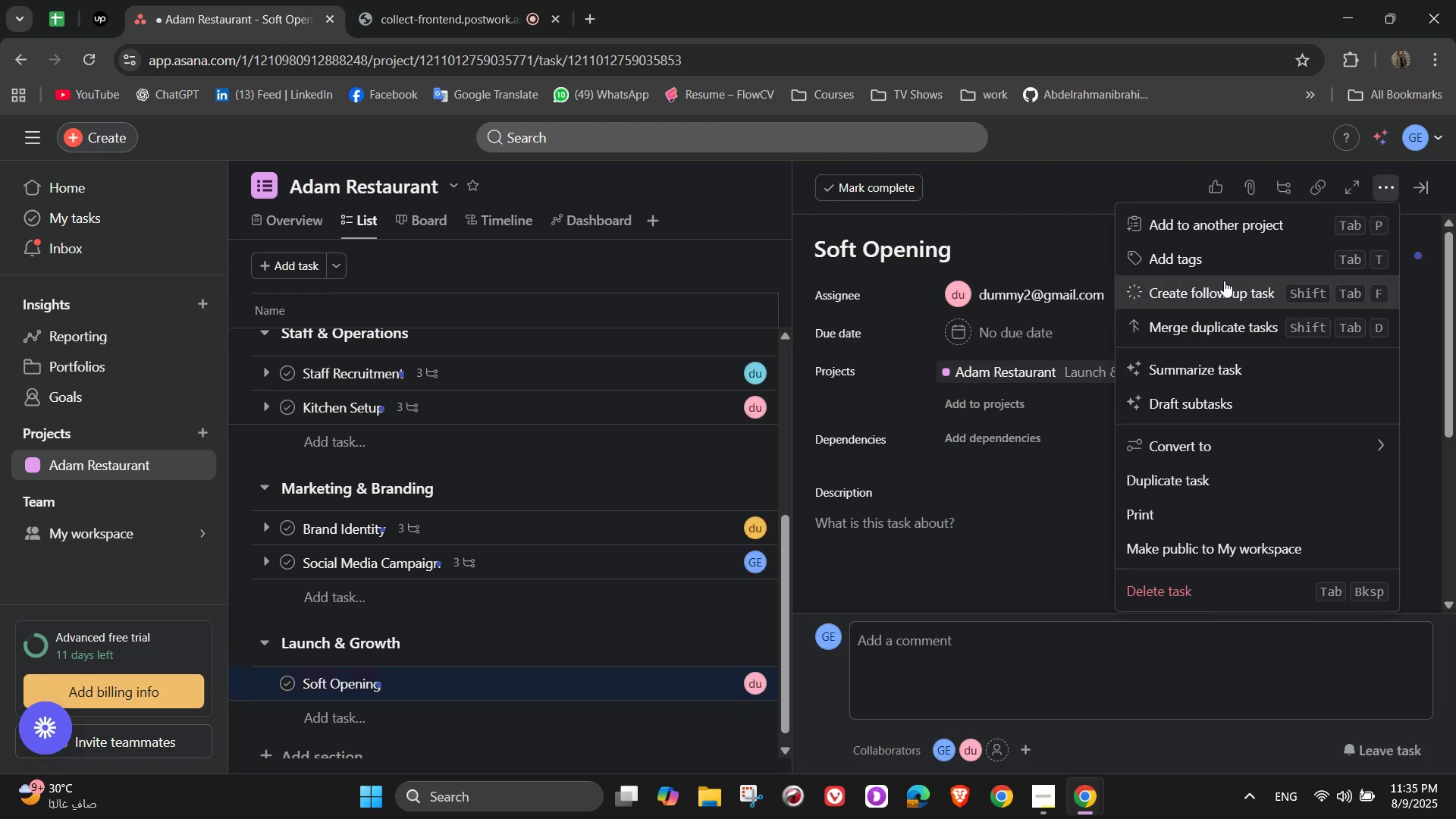 
left_click([1213, 268])
 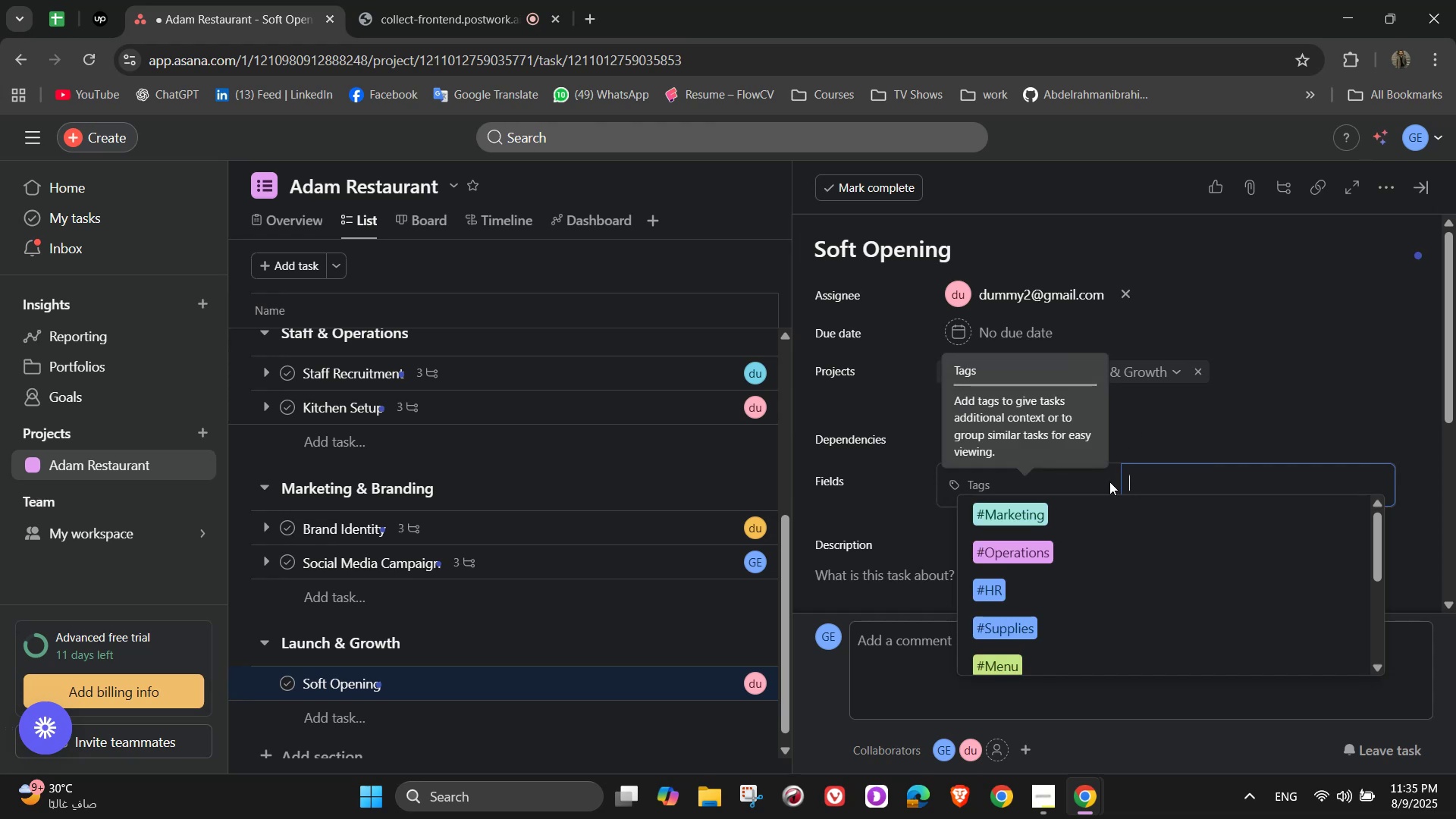 
scroll: coordinate [1123, 557], scroll_direction: down, amount: 5.0
 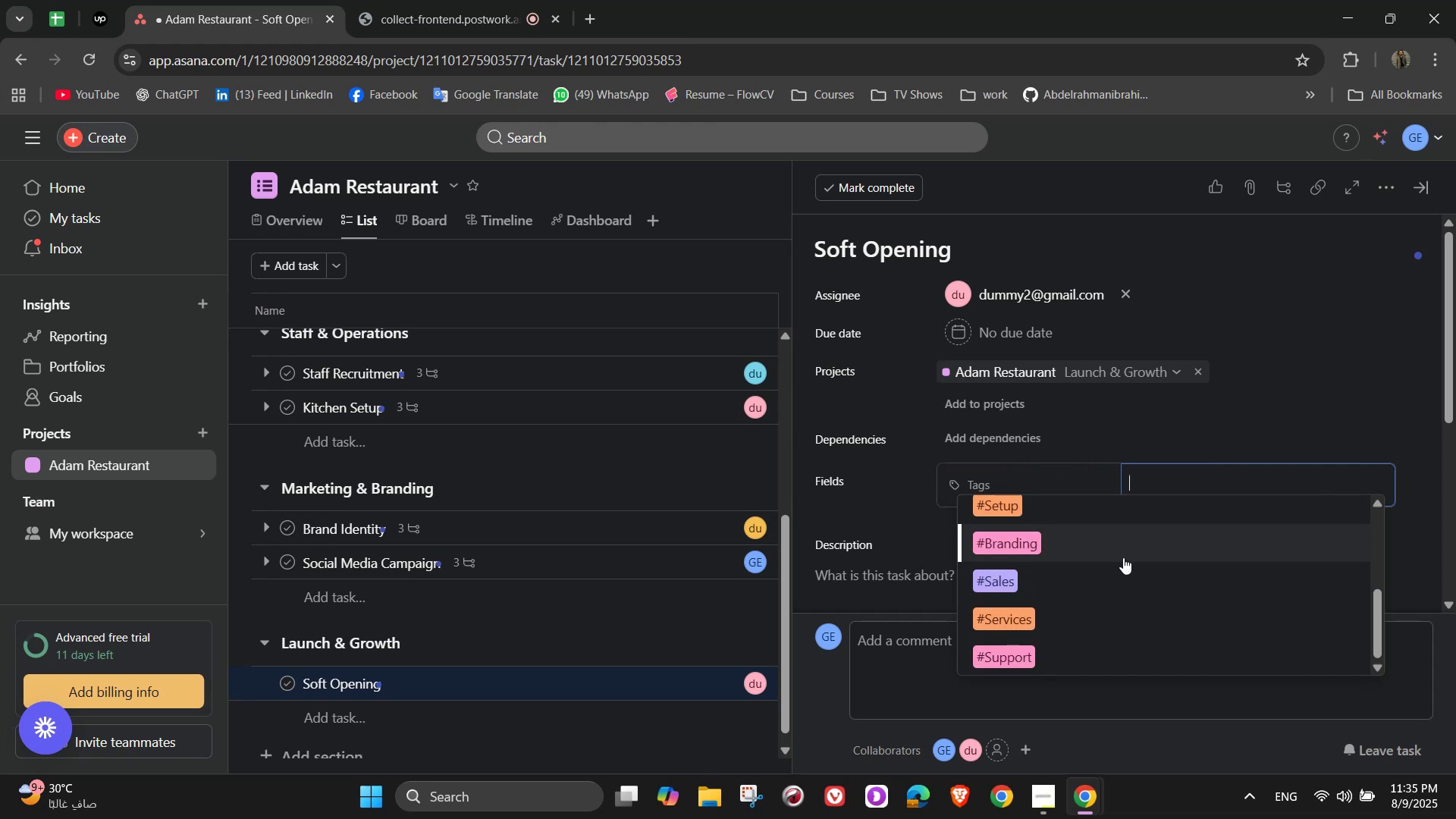 
scroll: coordinate [1093, 612], scroll_direction: up, amount: 4.0
 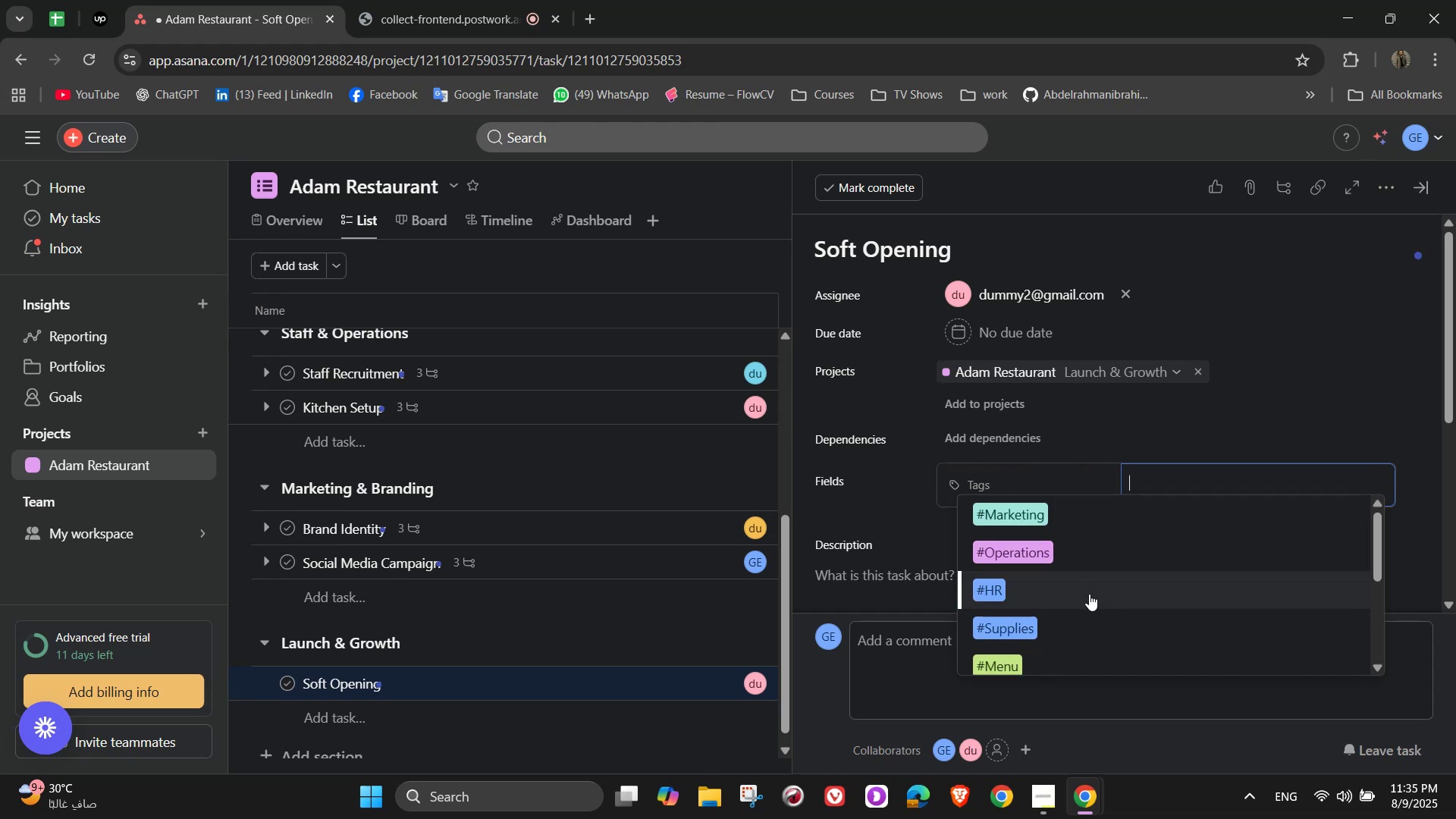 
key(E)
 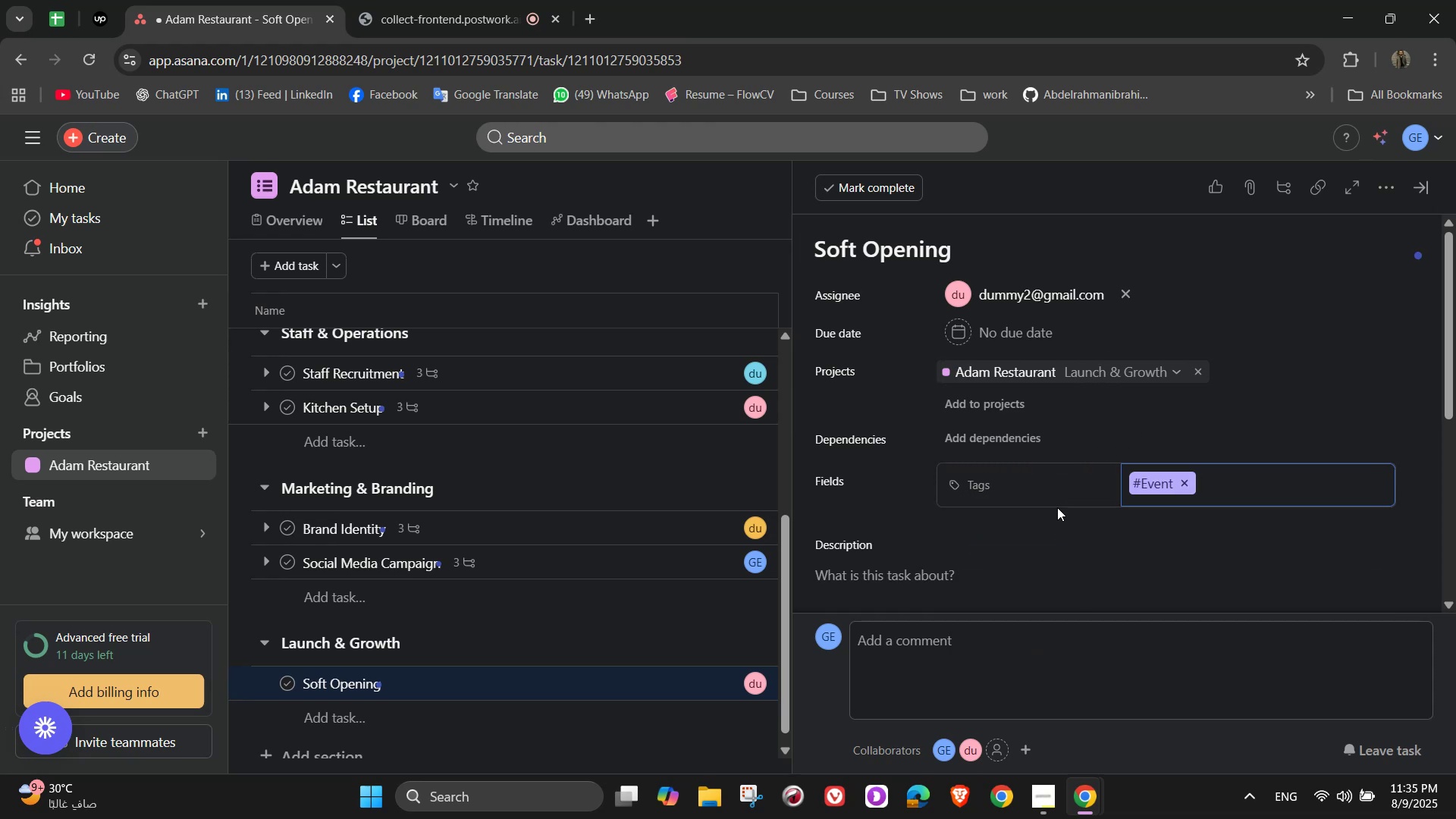 
wait(5.1)
 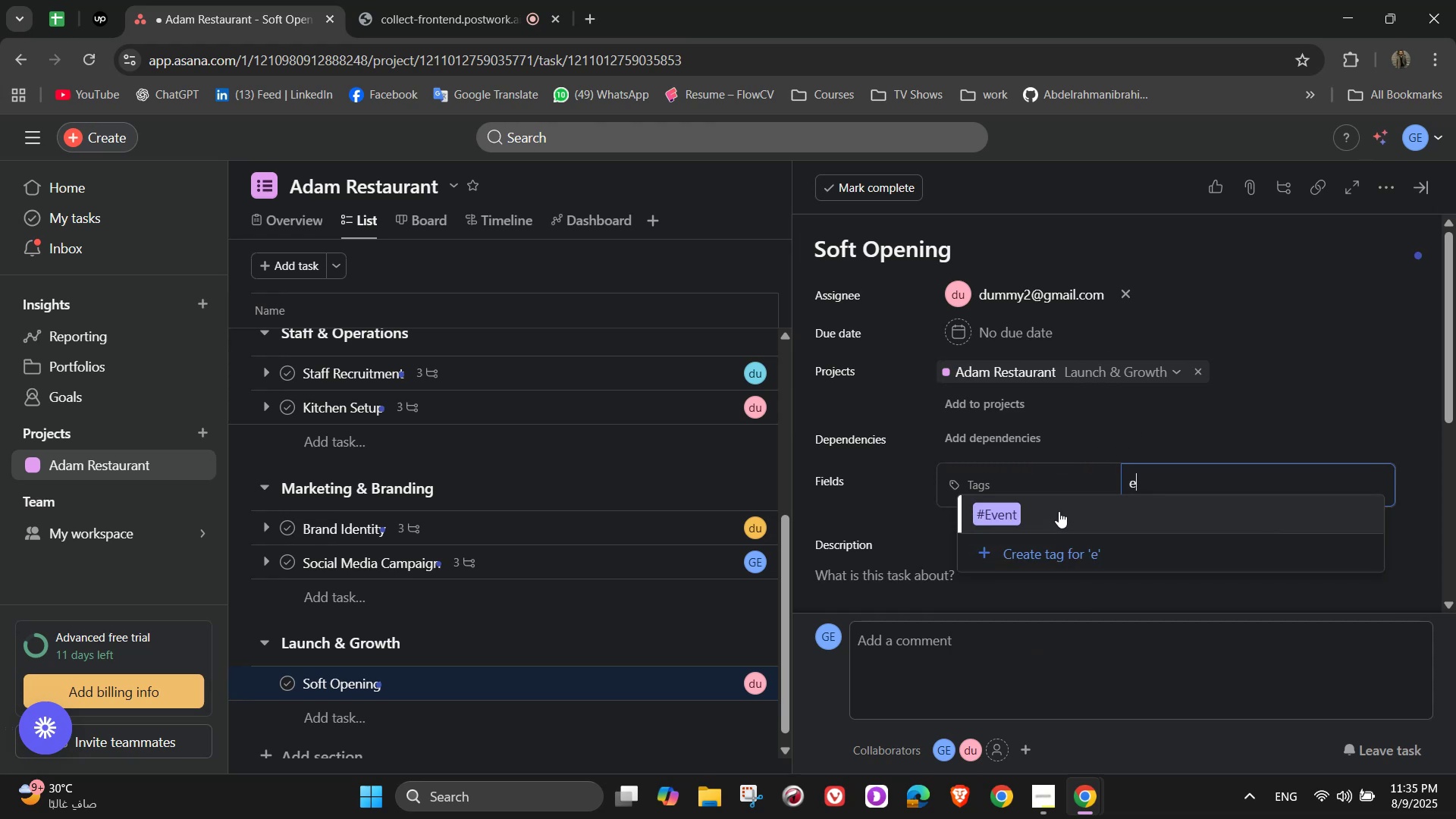 
scroll: coordinate [1072, 502], scroll_direction: down, amount: 1.0
 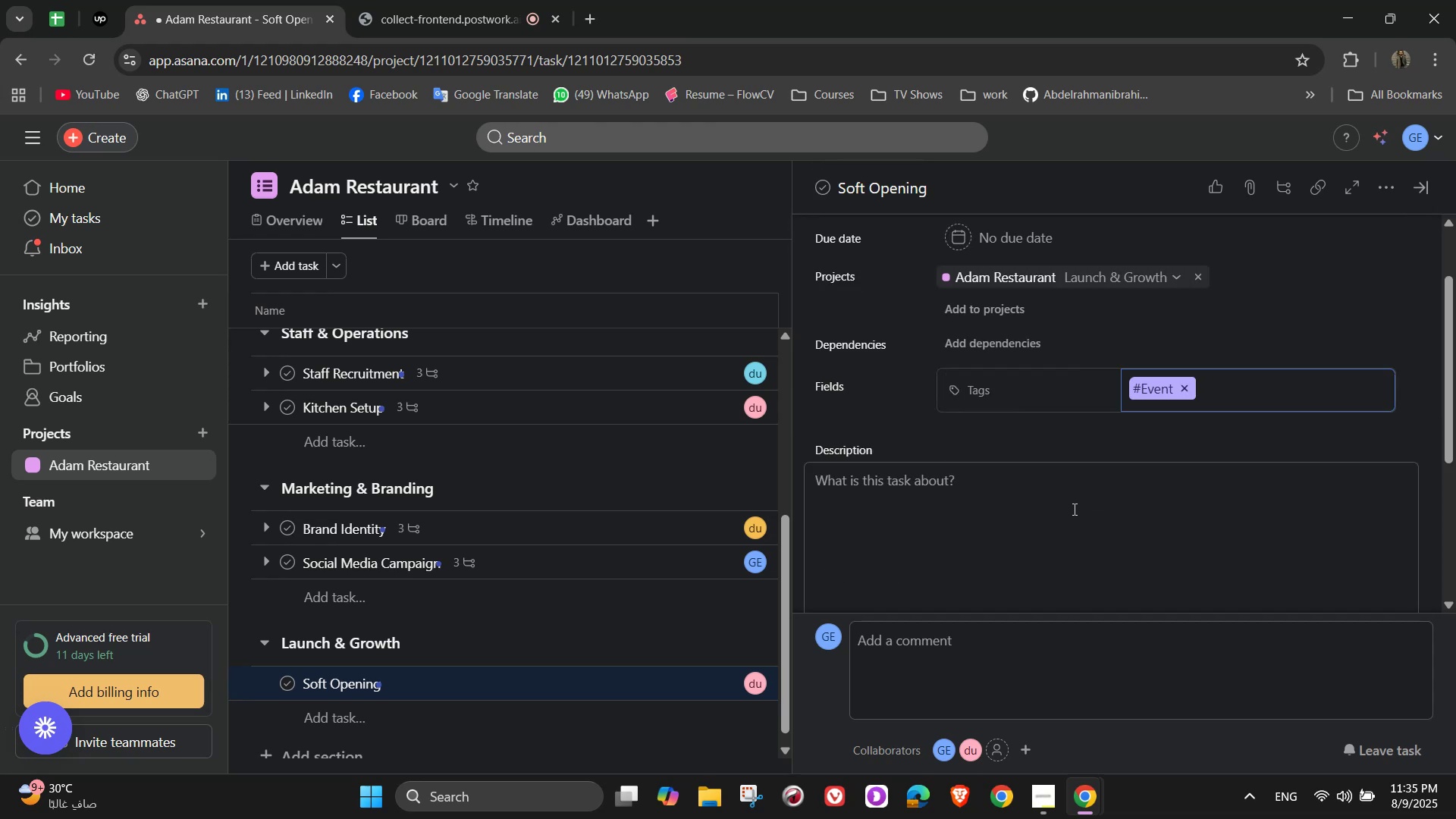 
left_click([1073, 509])
 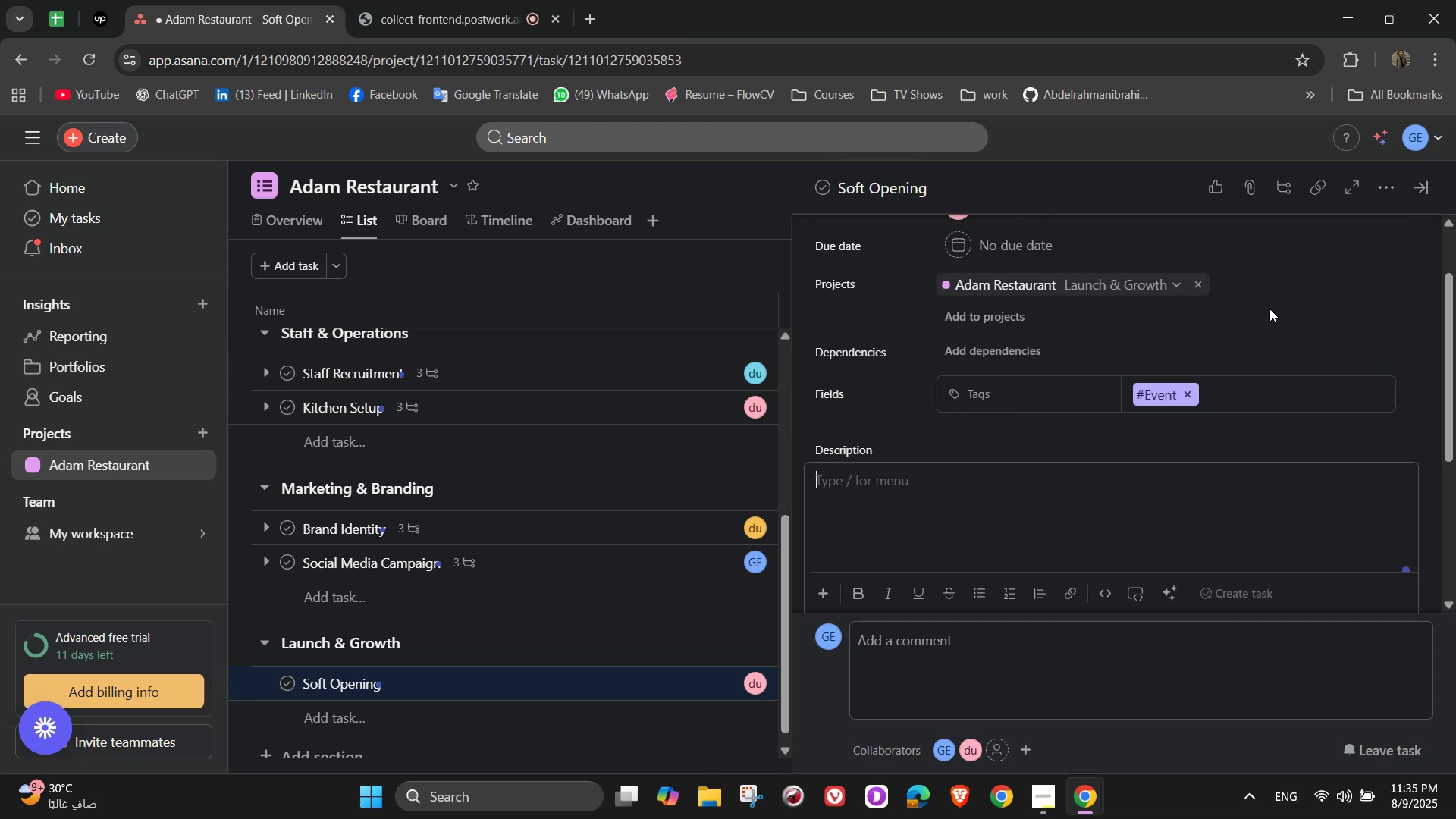 
hold_key(key=ShiftLeft, duration=1.53)
 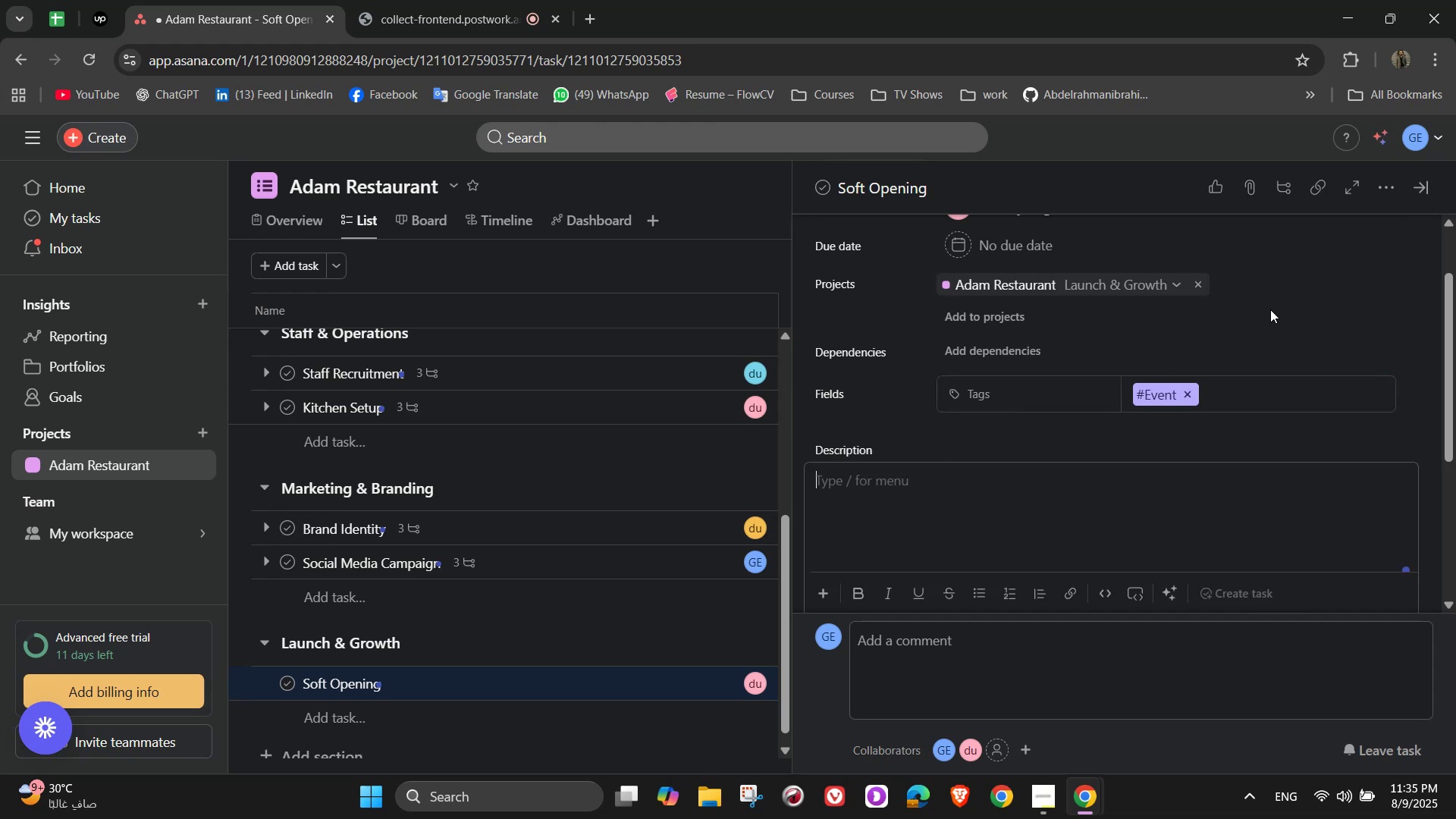 
type(Te)
key(Backspace)
key(Backspace)
key(Backspace)
 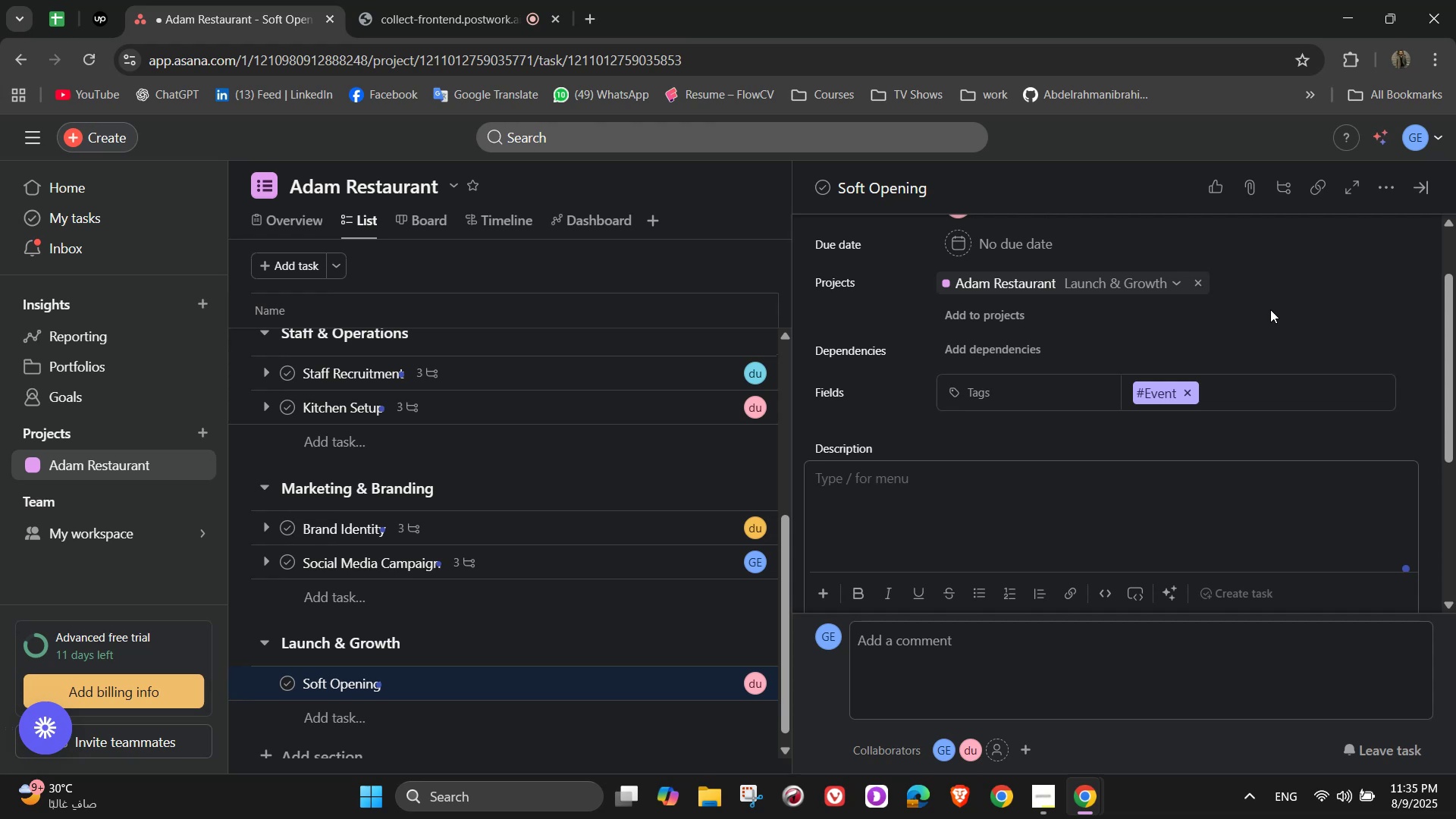 
wait(5.2)
 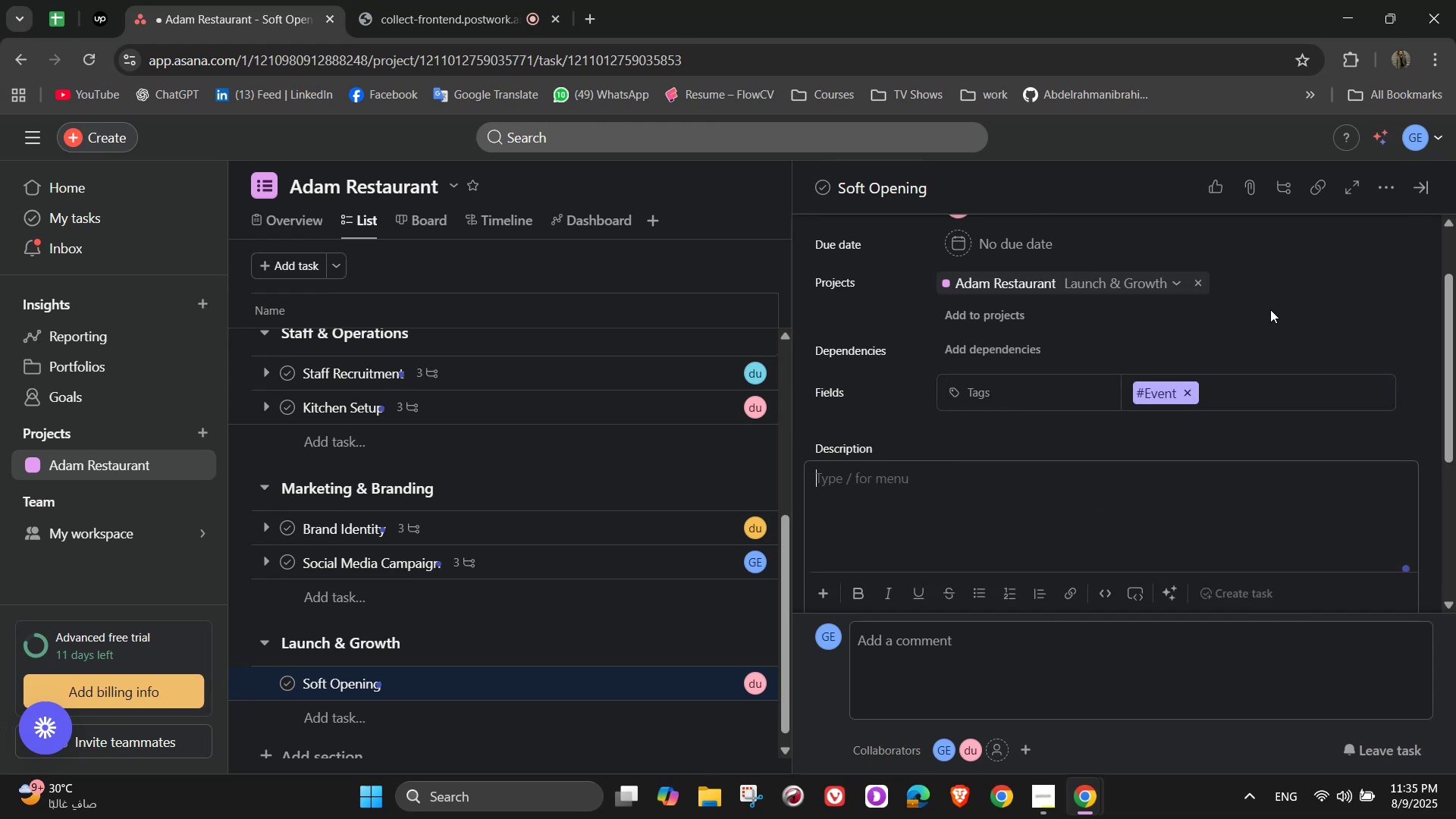 
type(Test)
 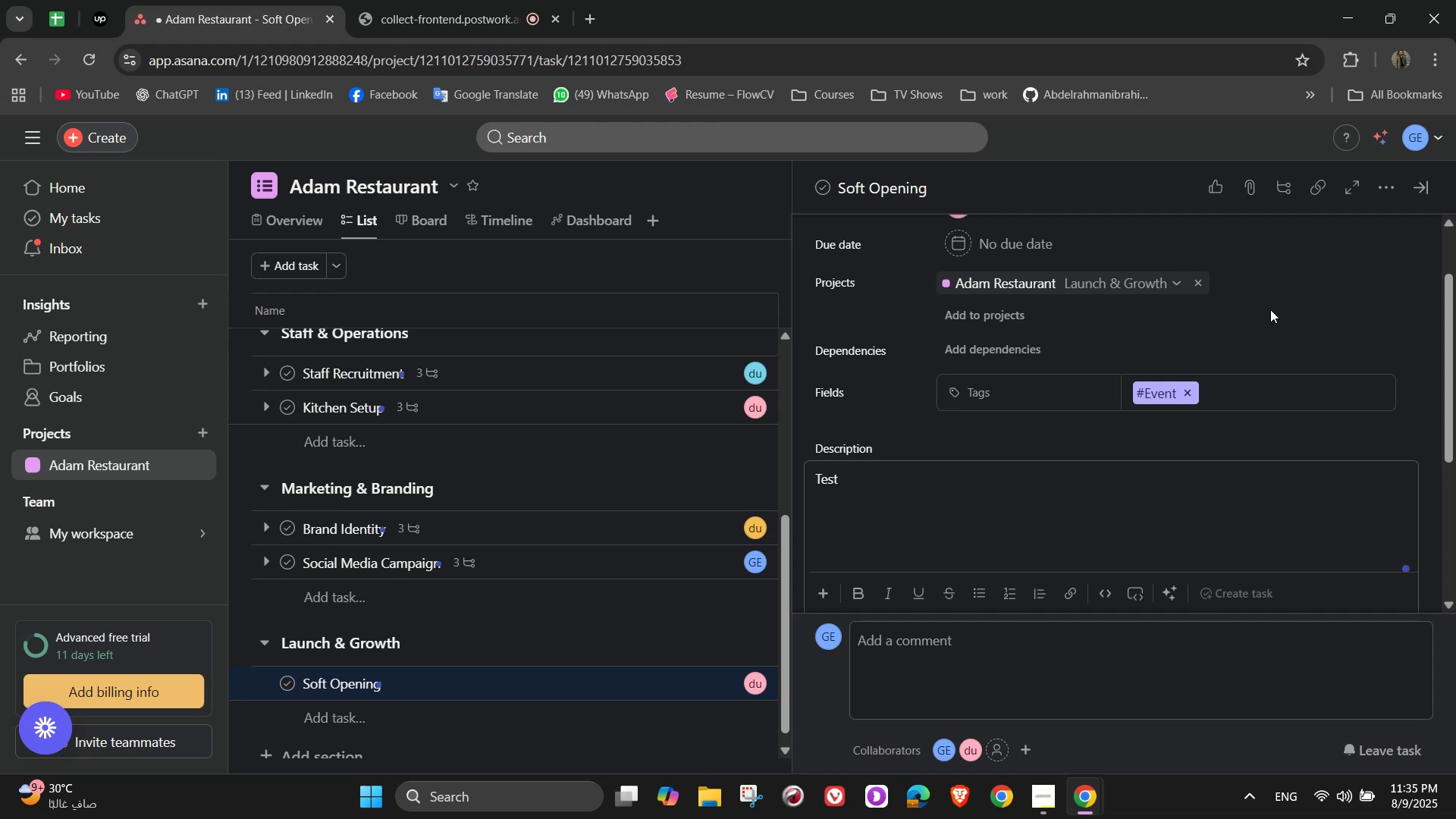 
wait(9.1)
 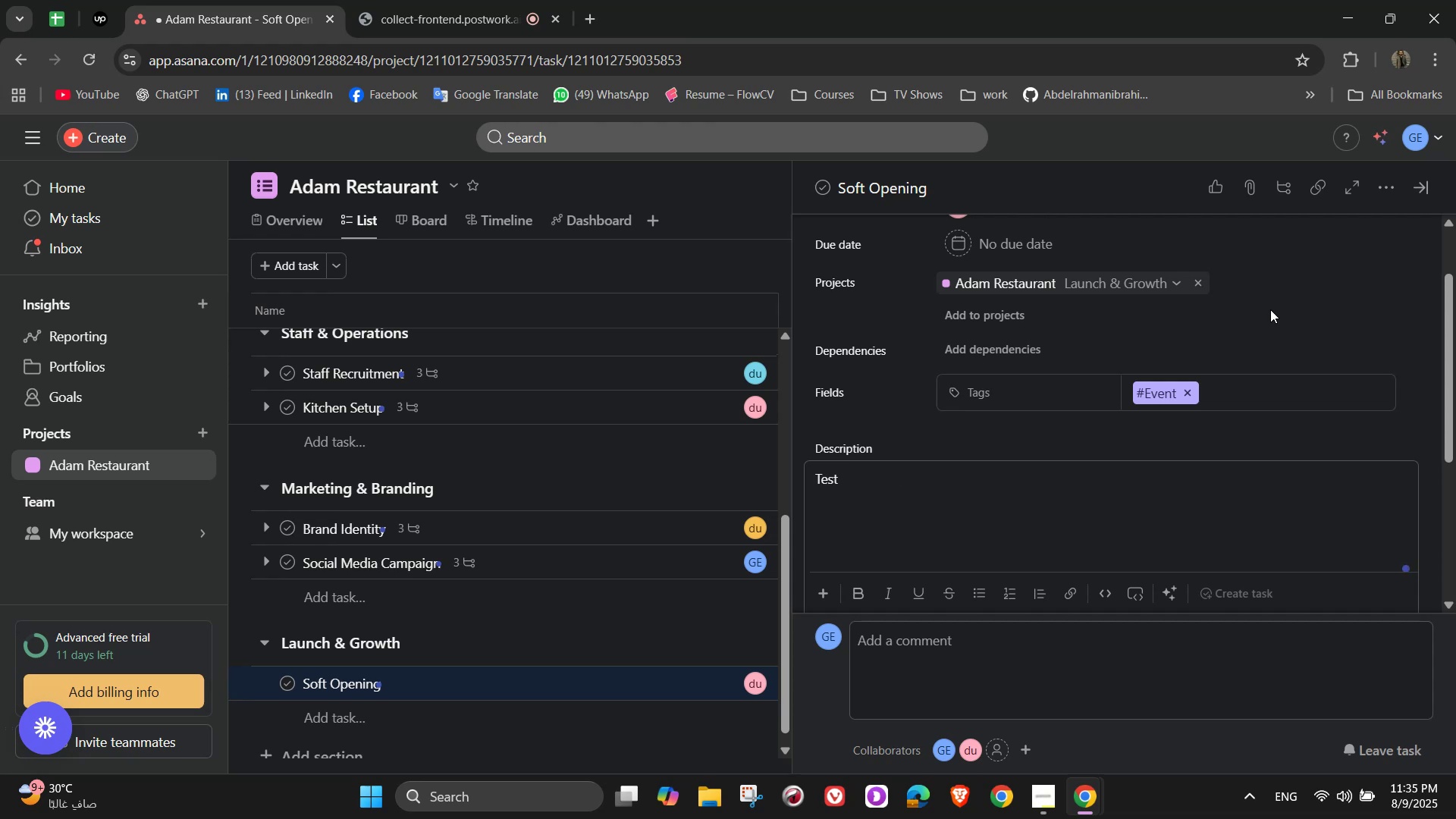 
type( operations with as)
key(Backspace)
type( small gr)
 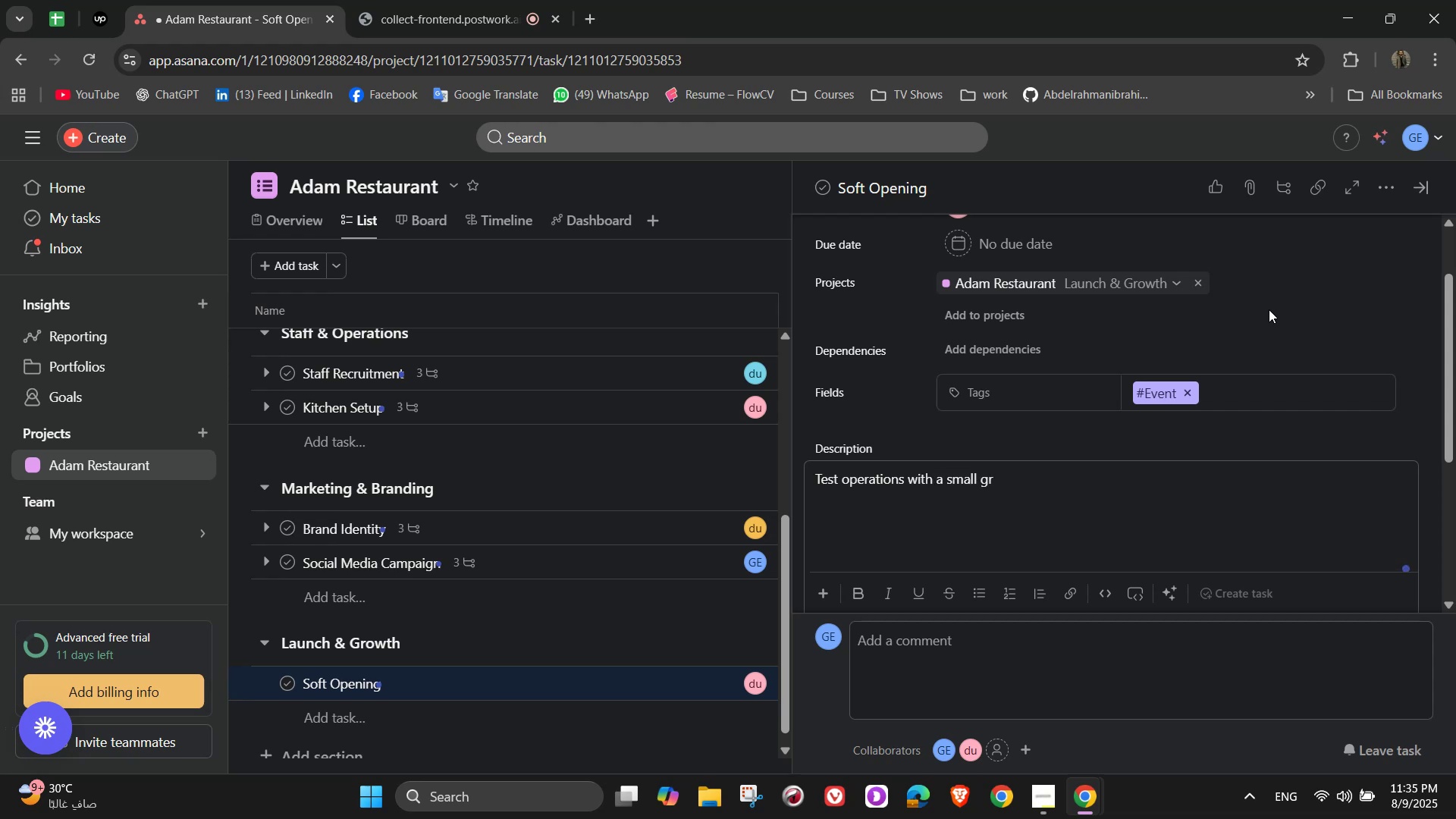 
type(oup)
 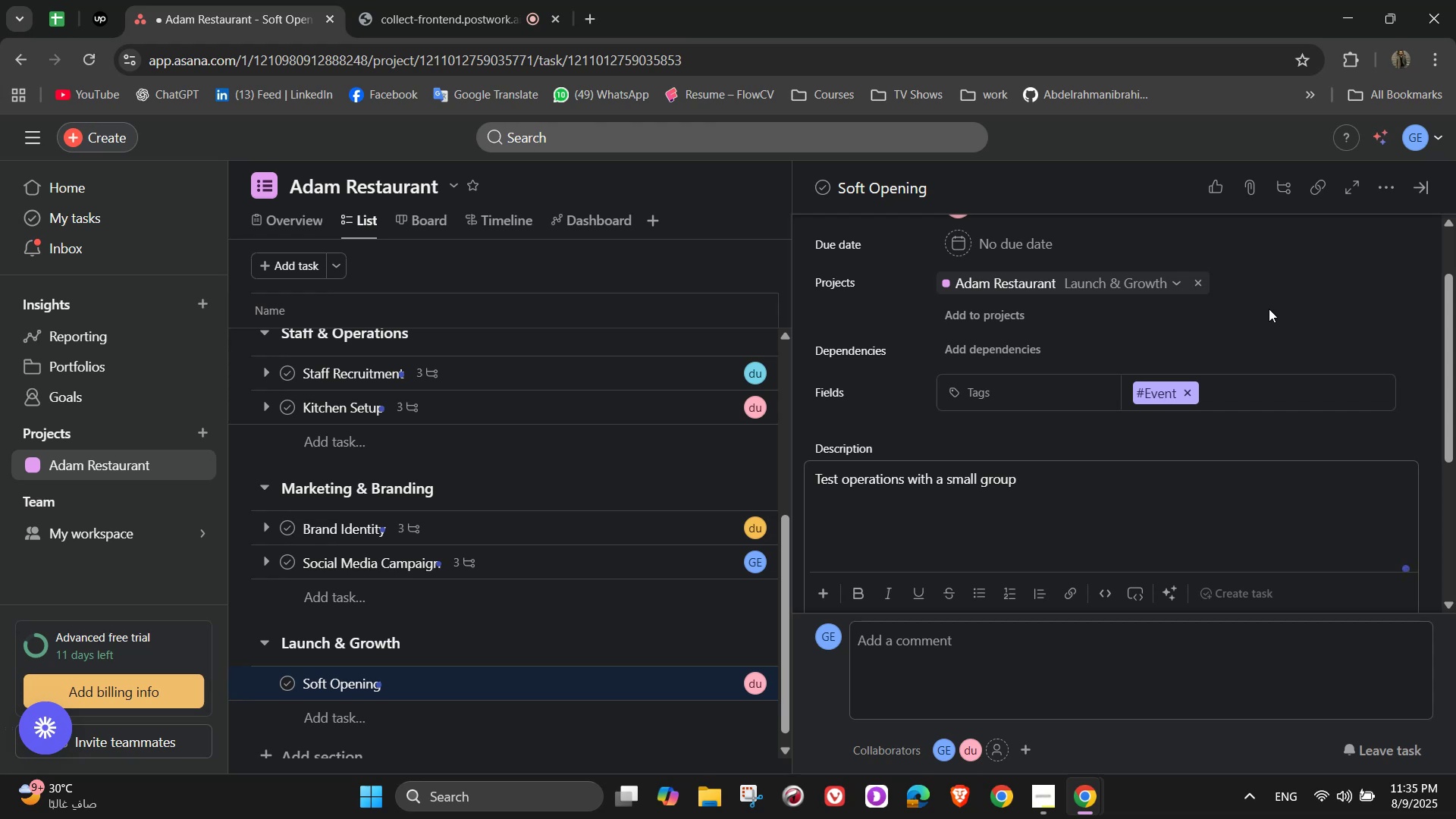 
wait(8.03)
 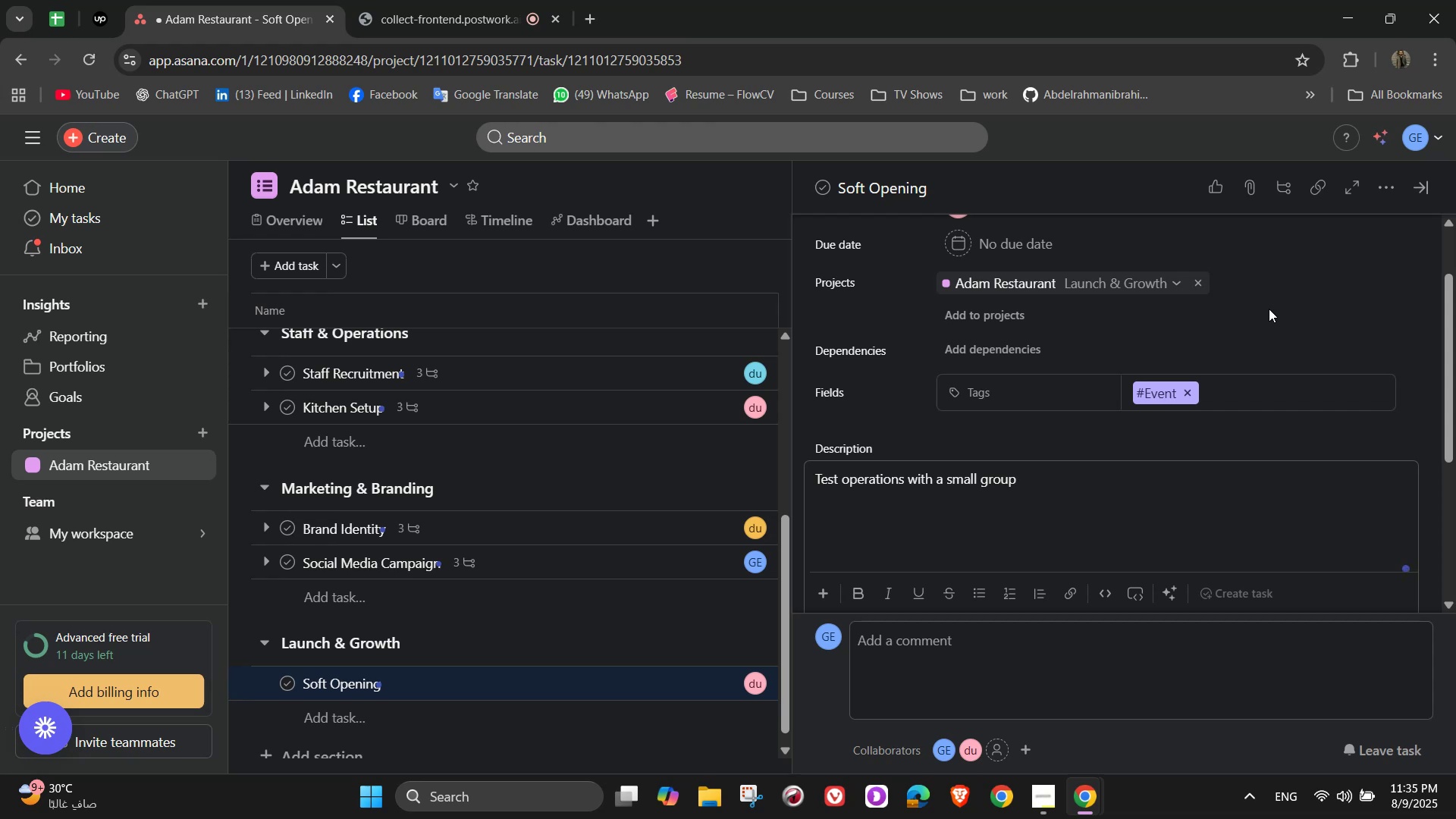 
scroll: coordinate [1112, 371], scroll_direction: down, amount: 2.0
 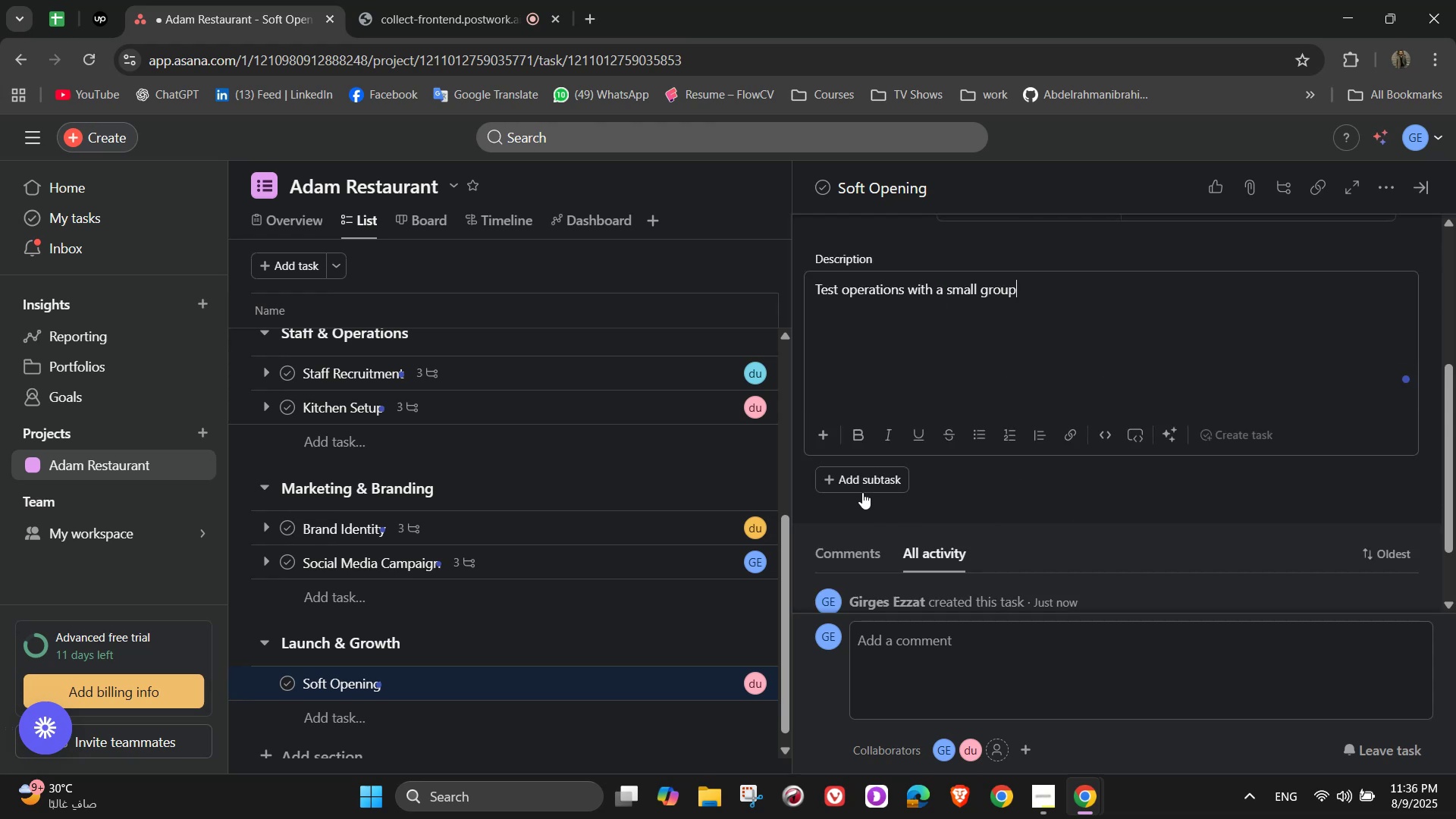 
left_click([862, 491])
 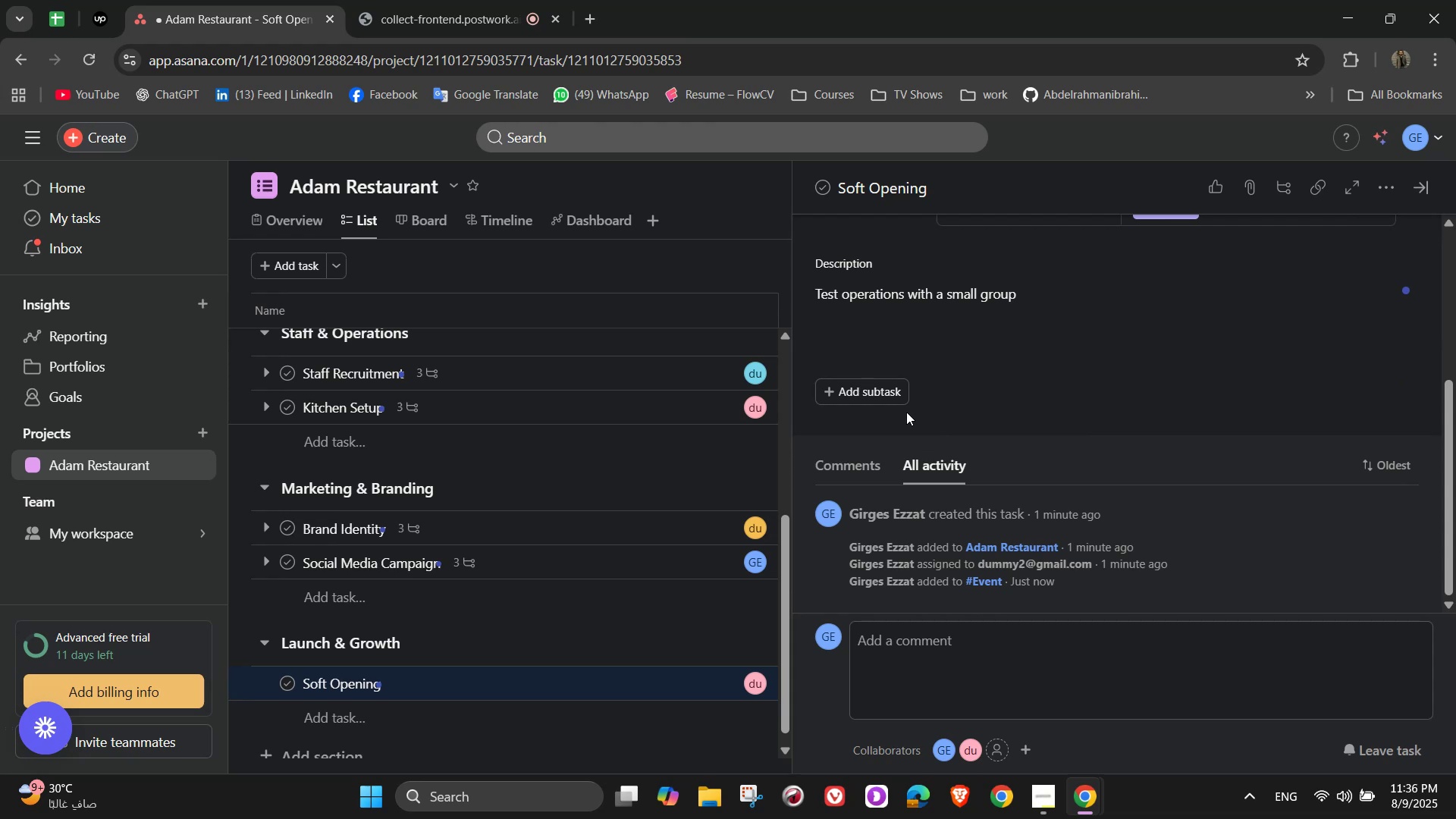 
left_click([891, 402])
 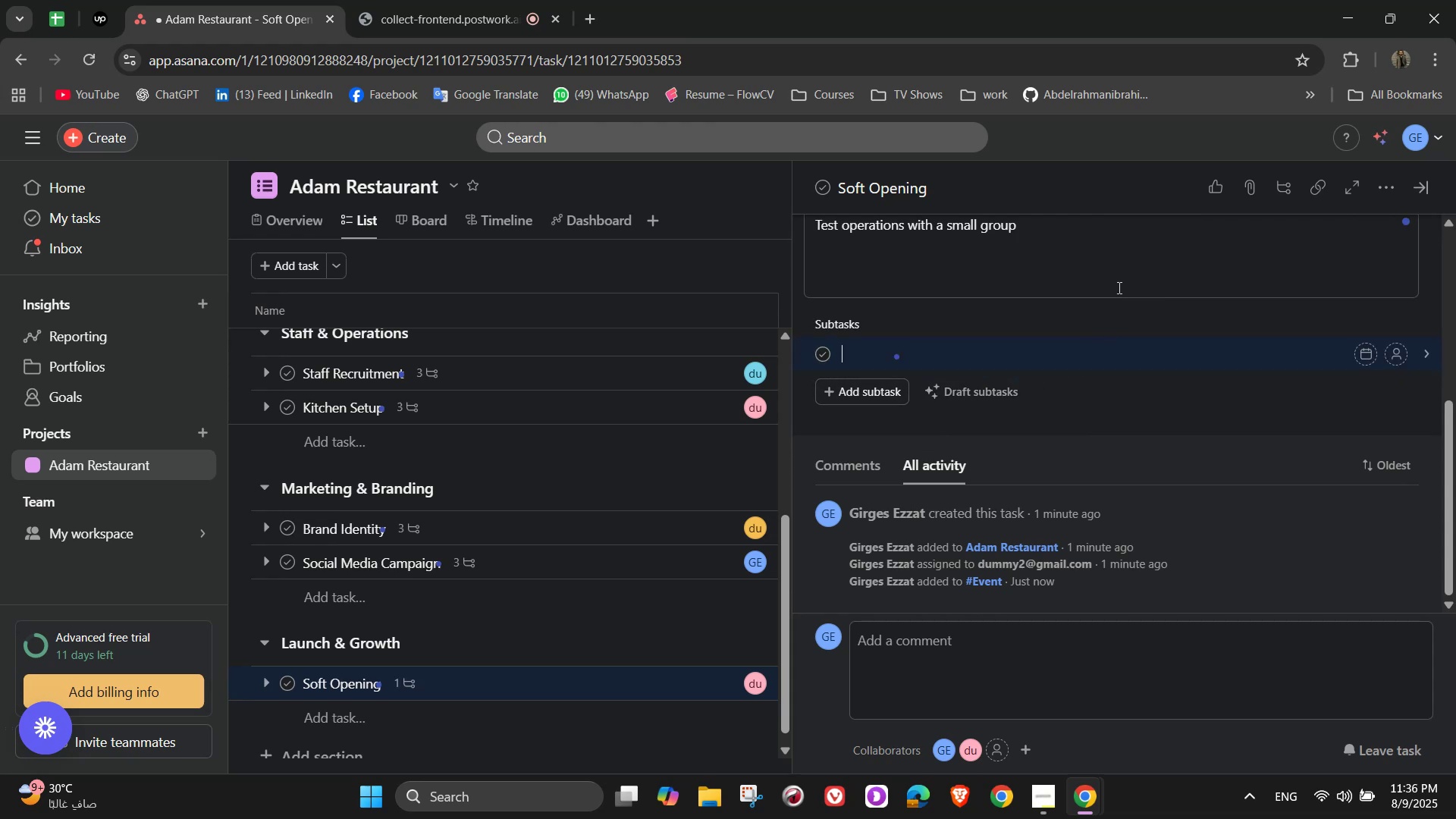 
type(Invite fr)
 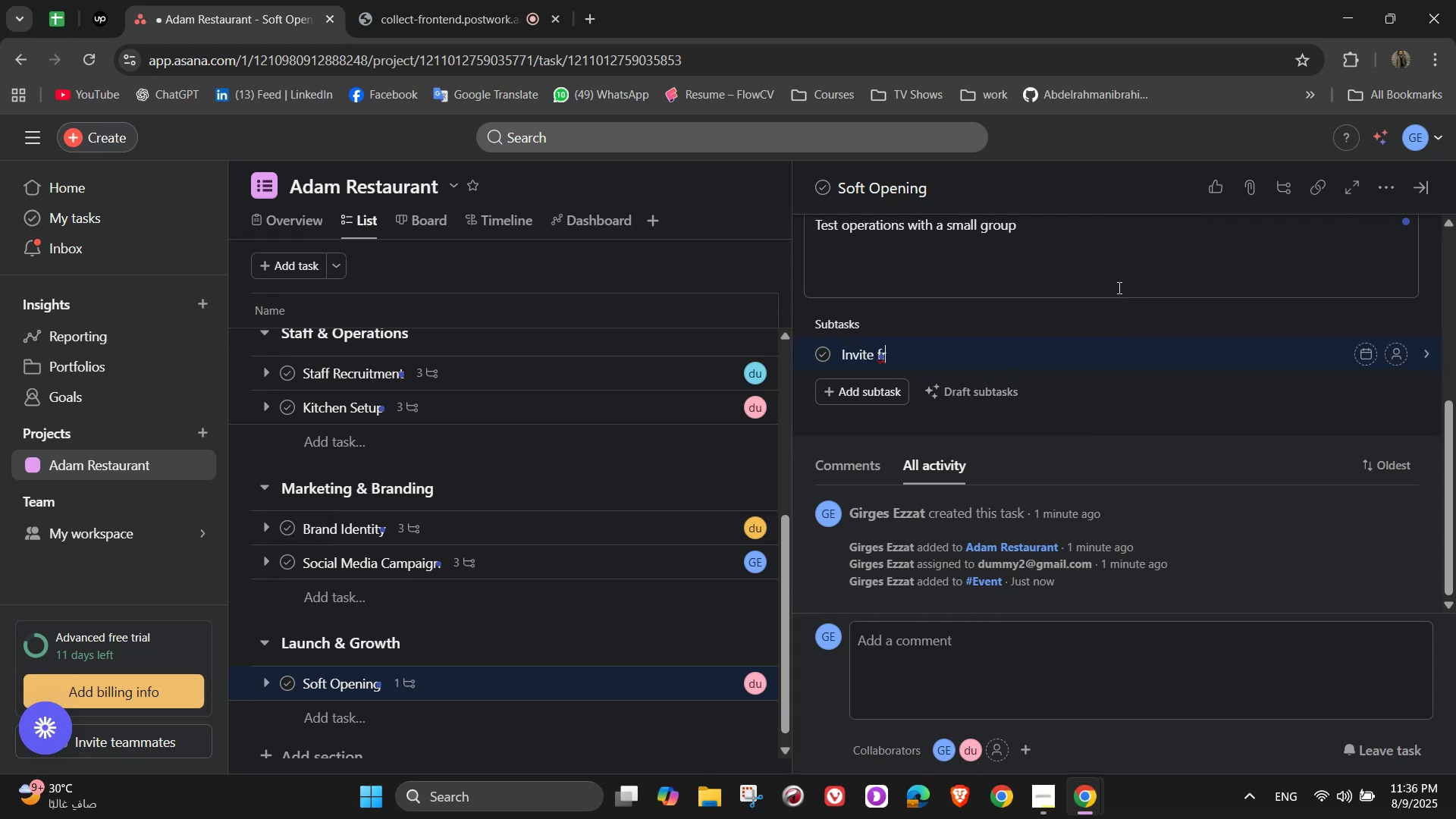 
type(ends and influencer)
 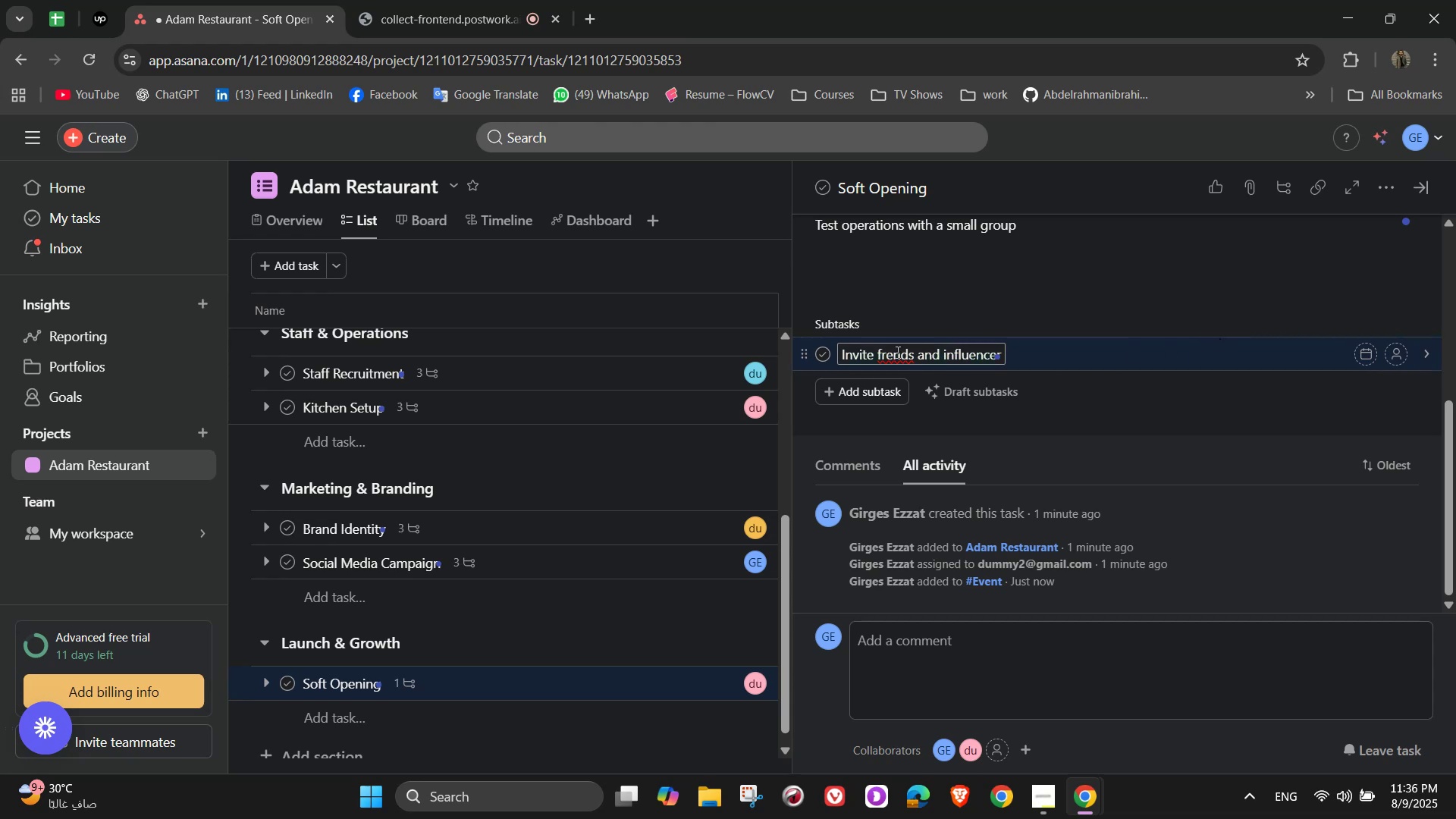 
left_click([888, 352])
 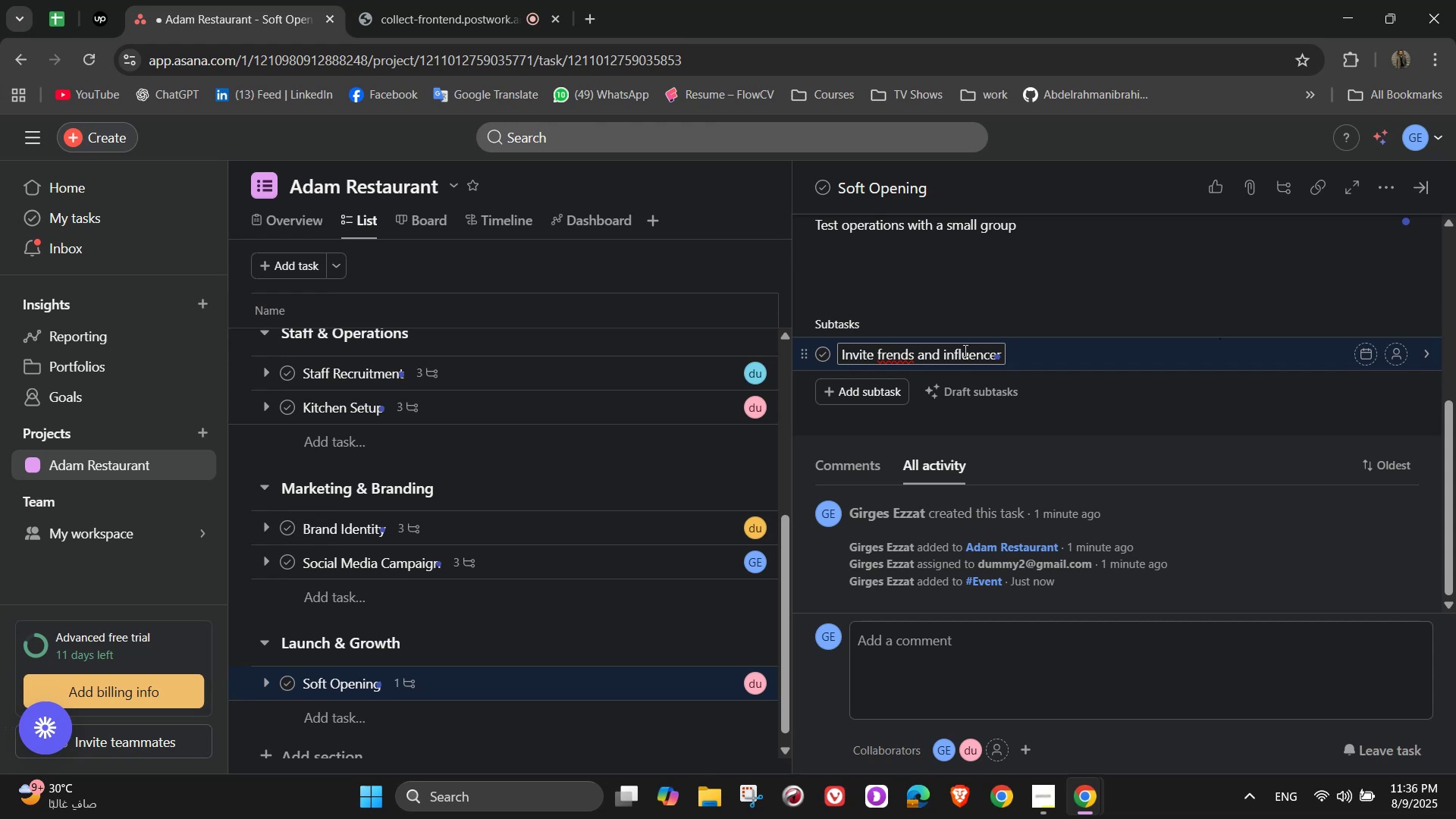 
key(I)
 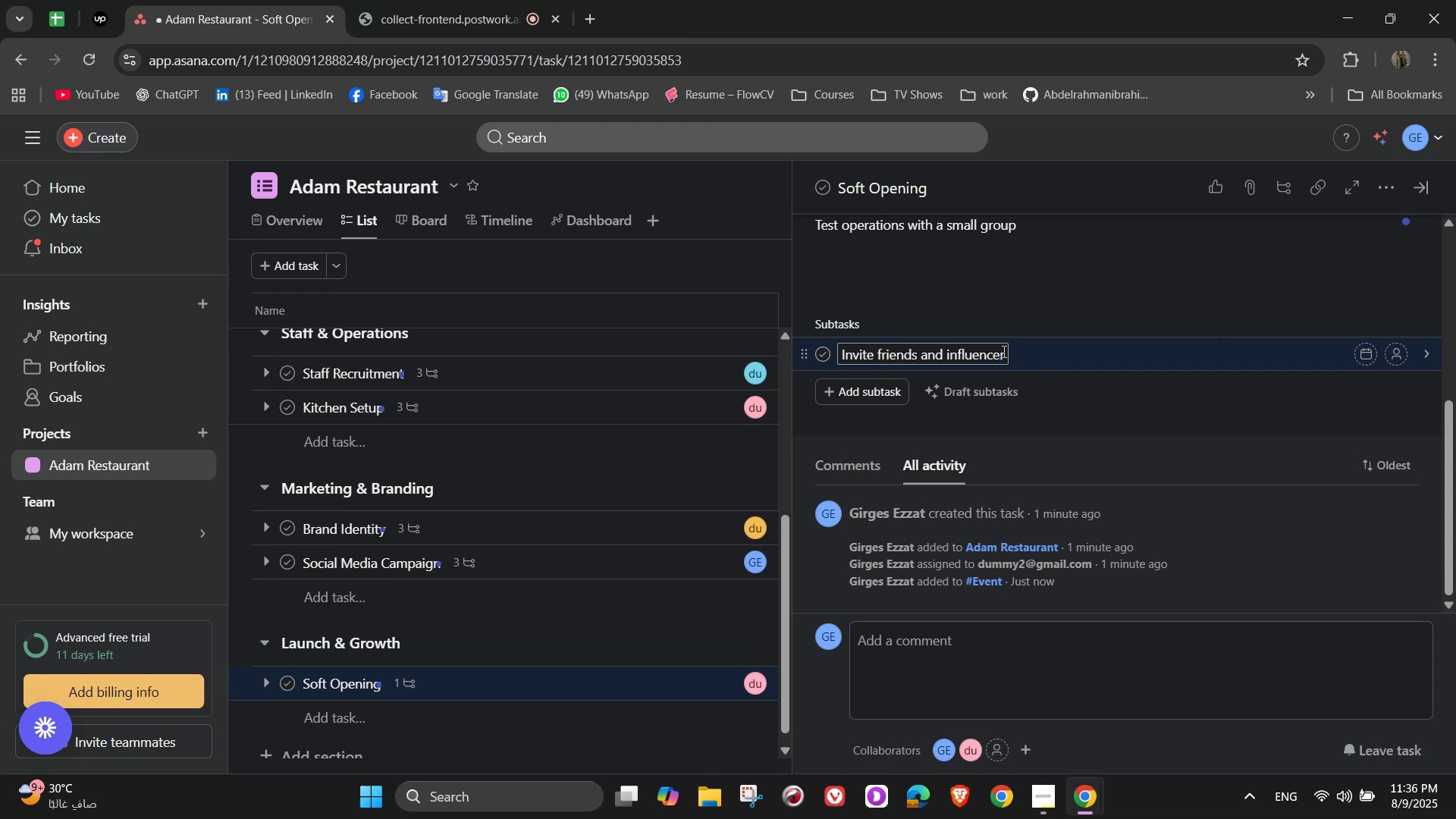 
left_click([1003, 351])
 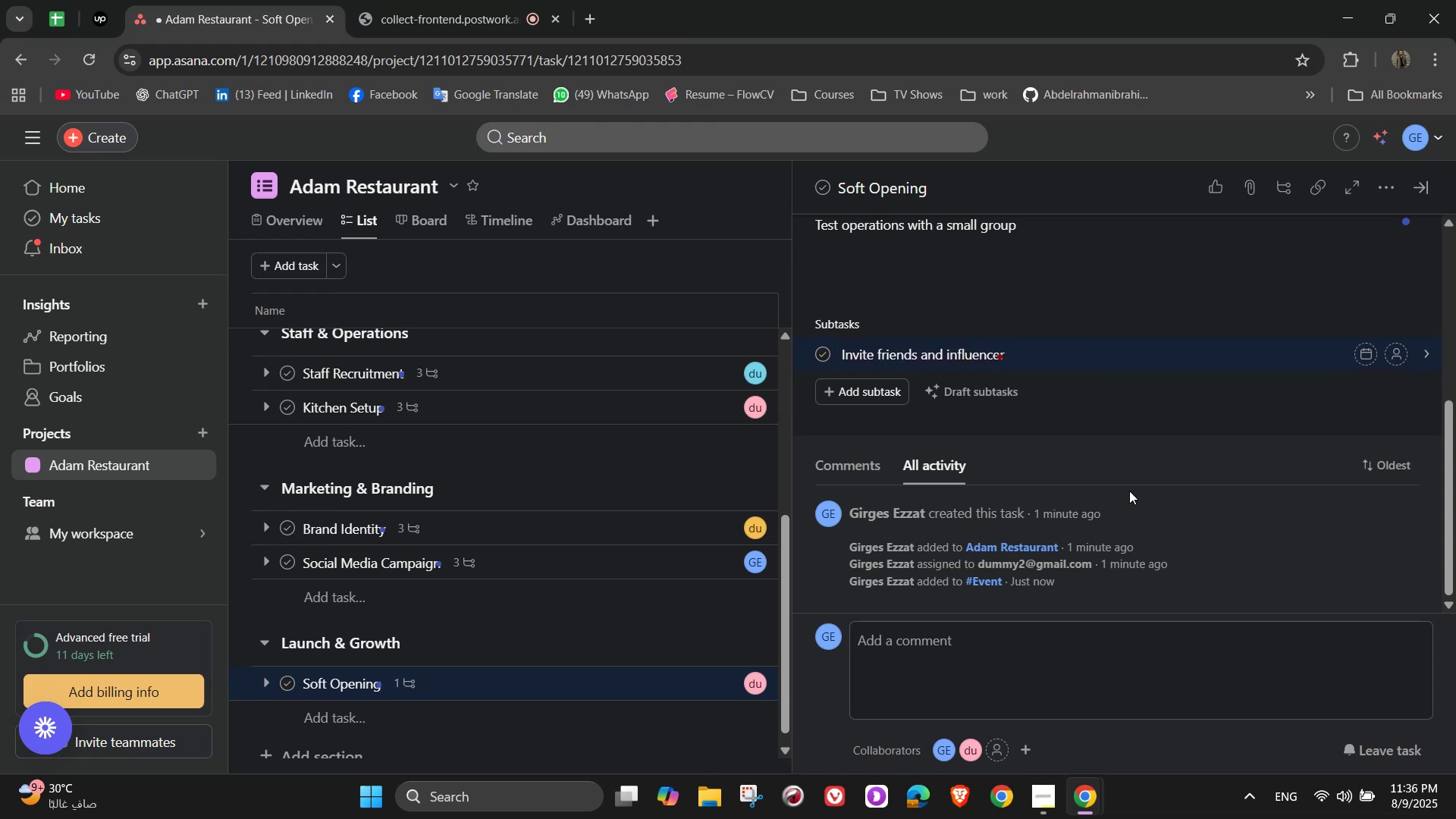 
type(s)
key(NumpadEnter)
type(Collect feedback)
 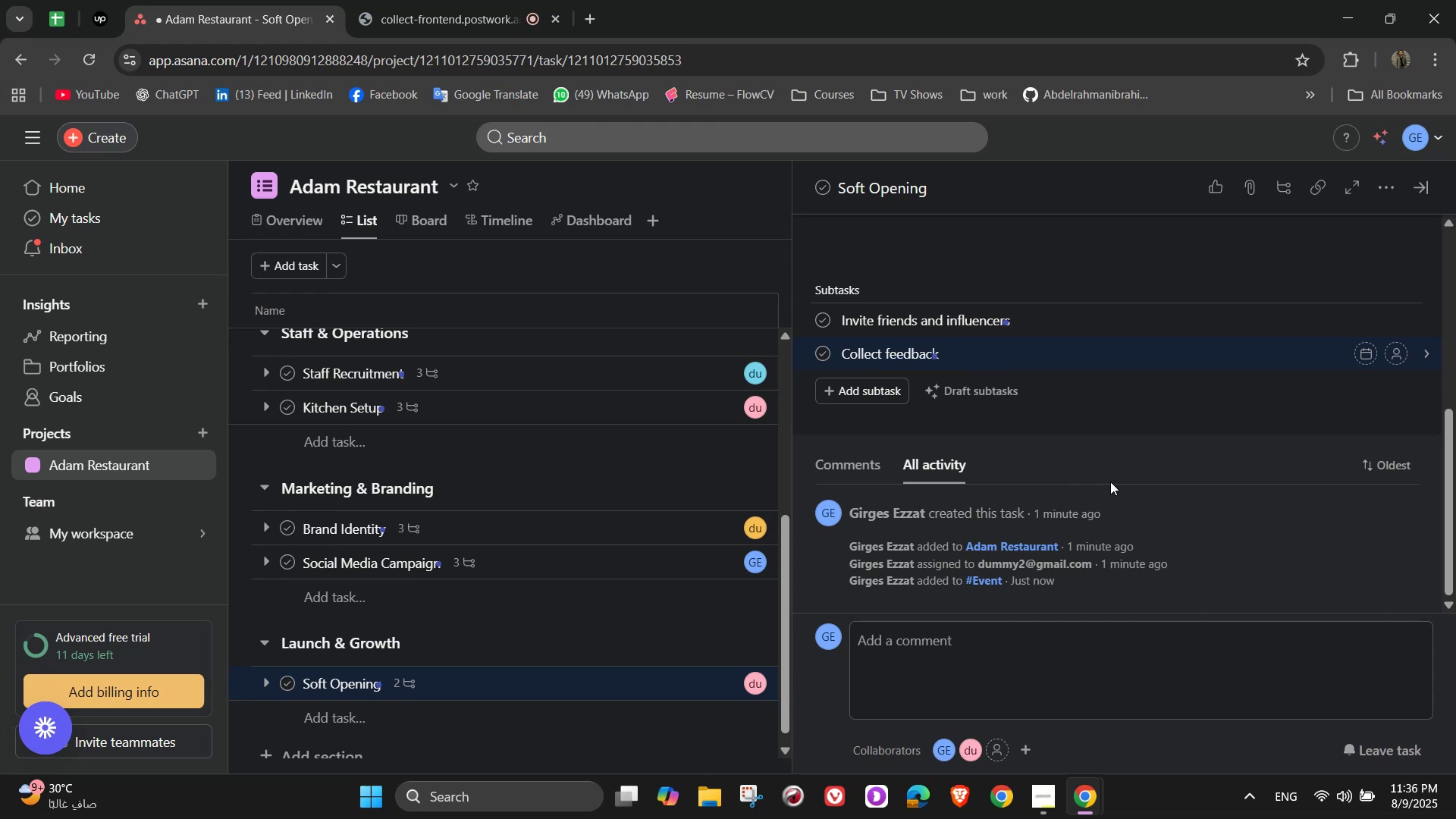 
key(Enter)
 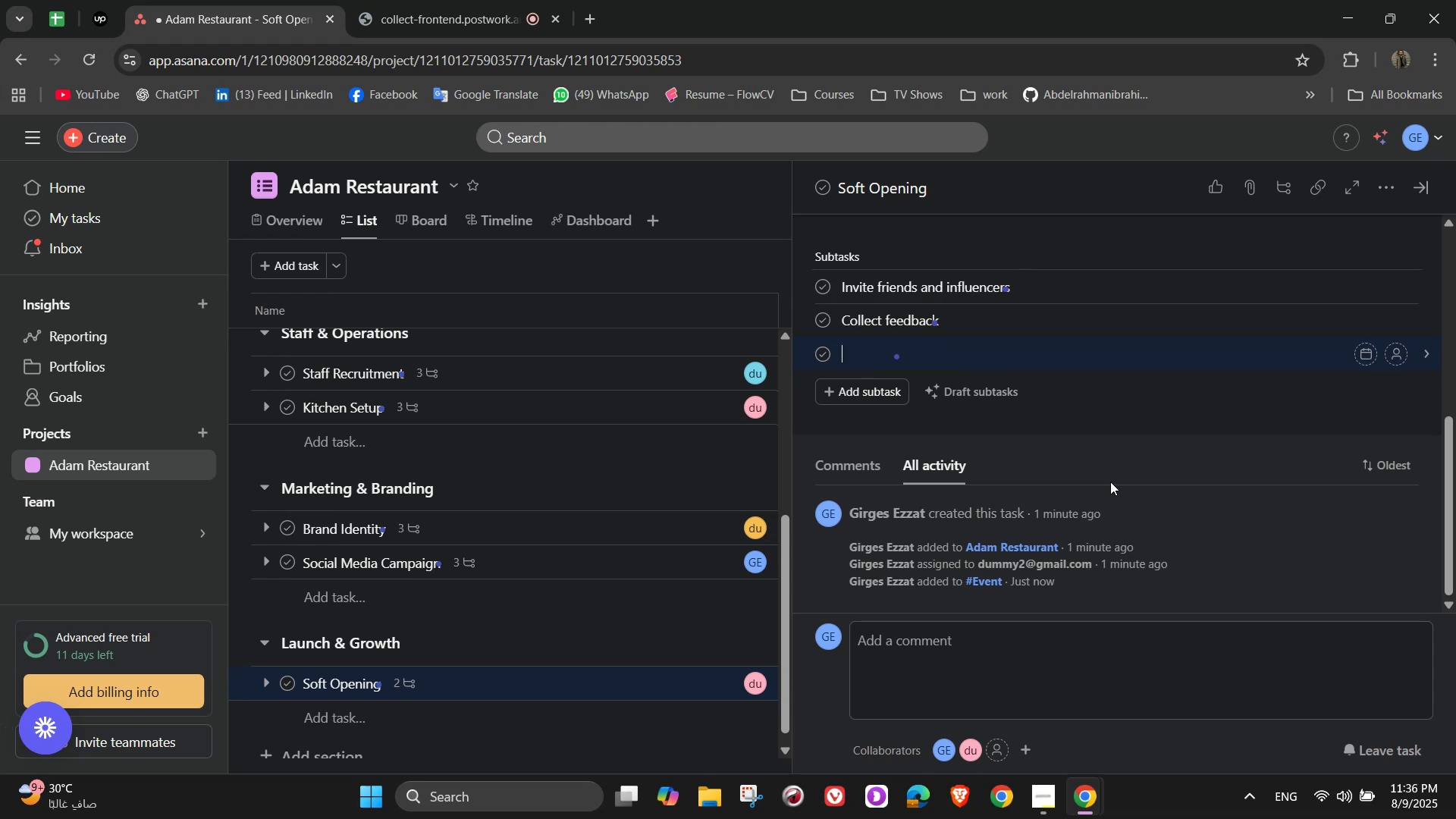 
type(Adij)
key(Backspace)
key(Backspace)
type(just service am)
key(Backspace)
type(nd menu)
 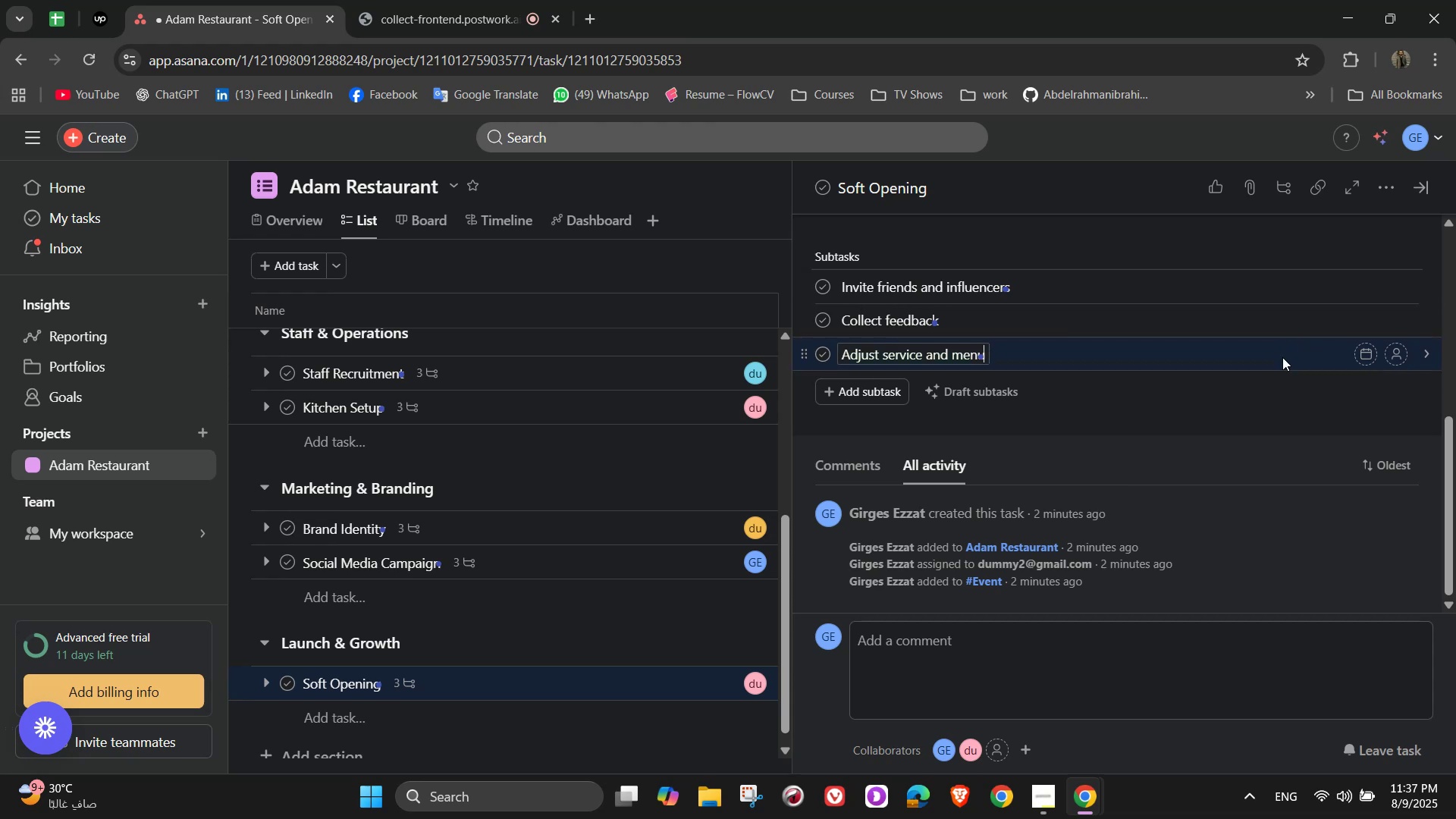 
wait(20.29)
 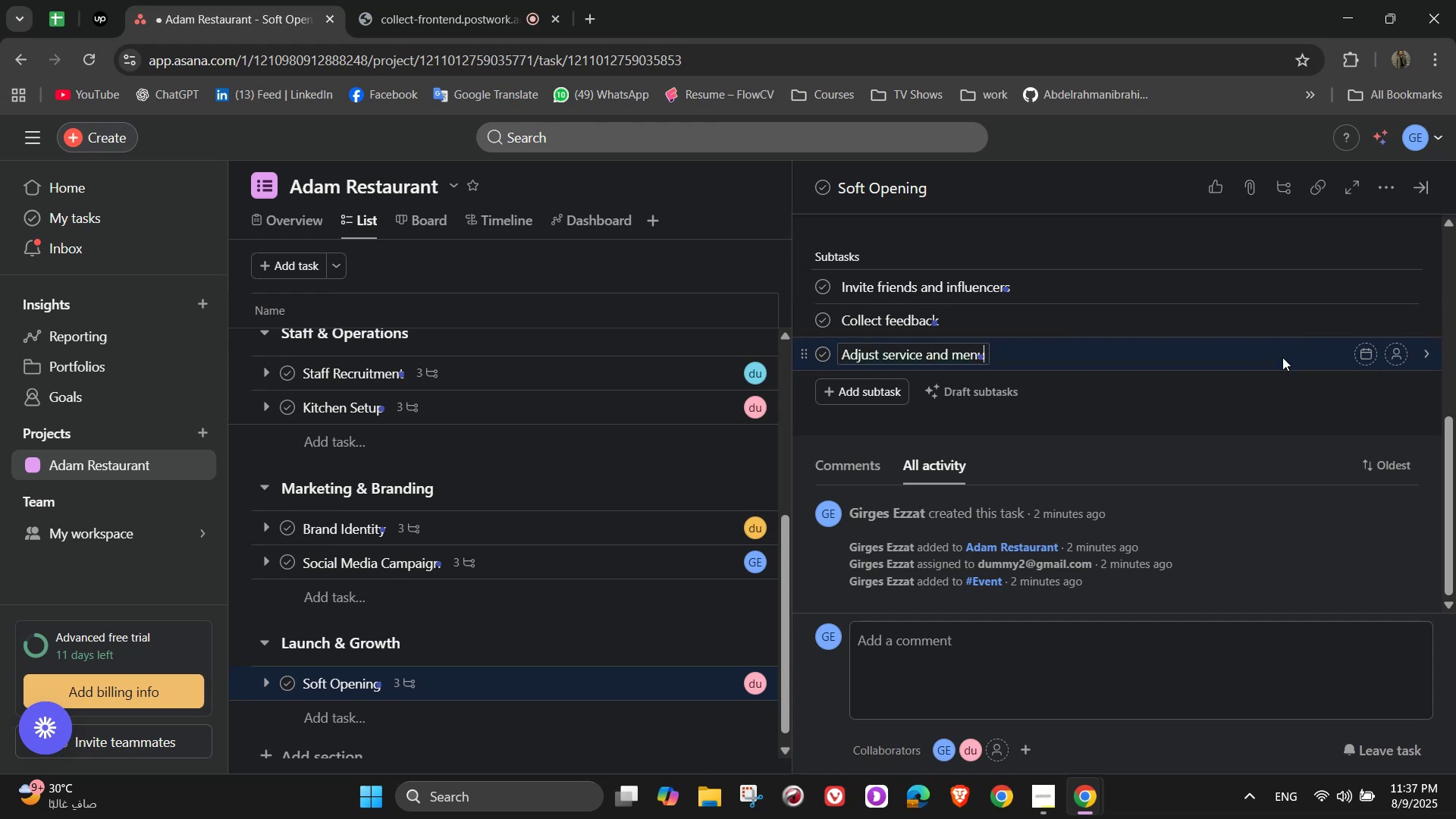 
left_click([1404, 285])
 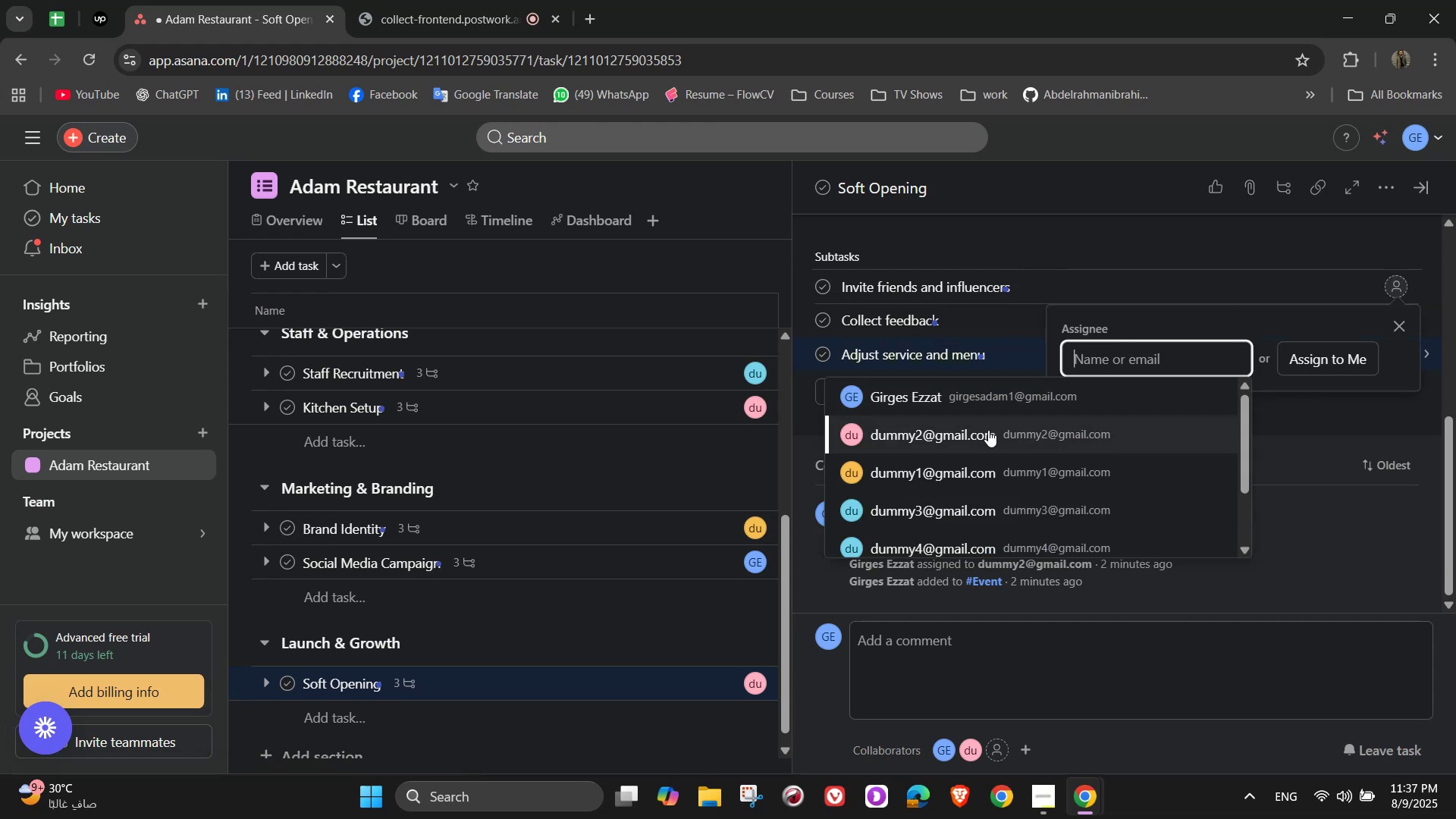 
left_click([988, 430])
 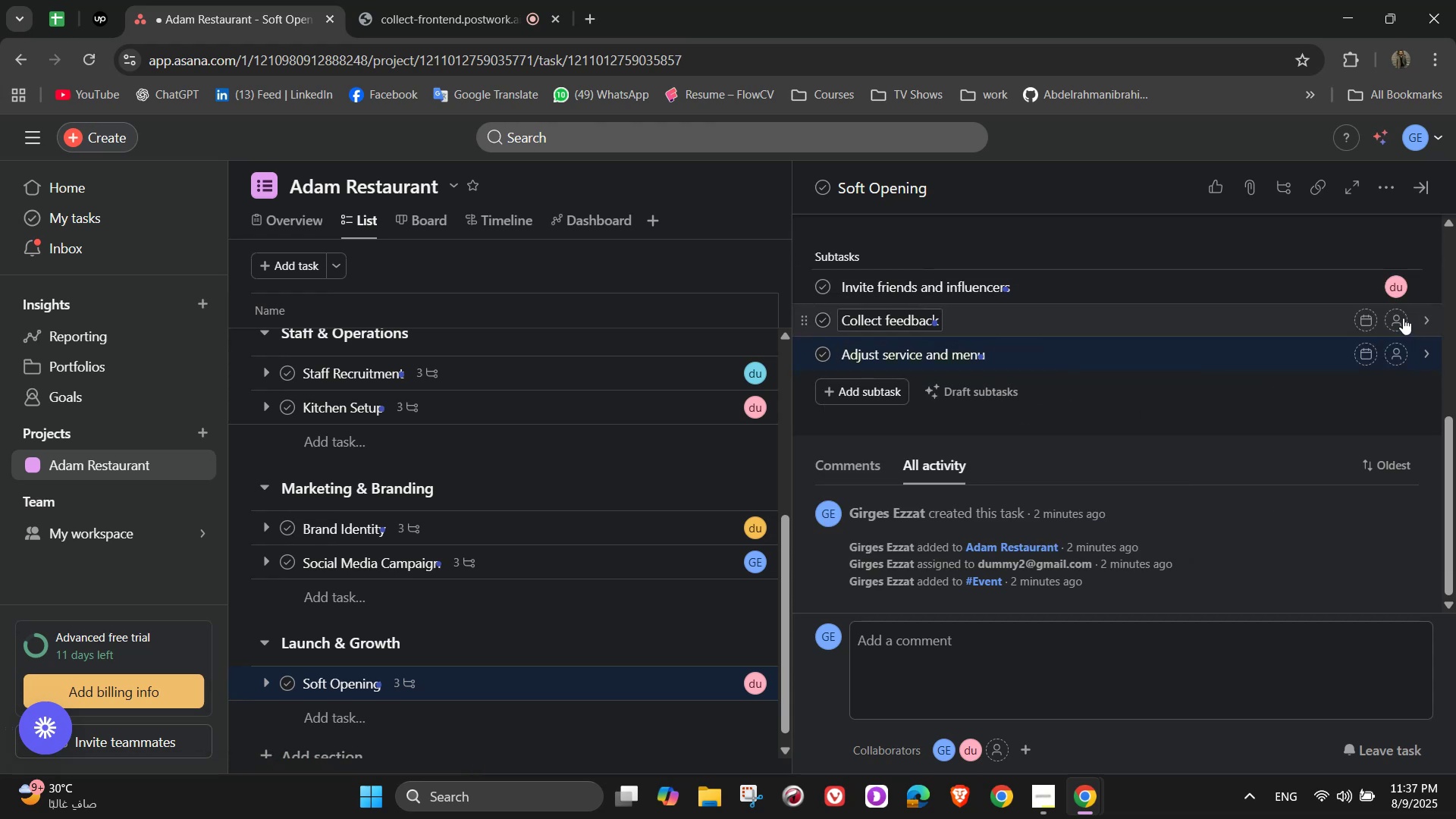 
double_click([1402, 317])
 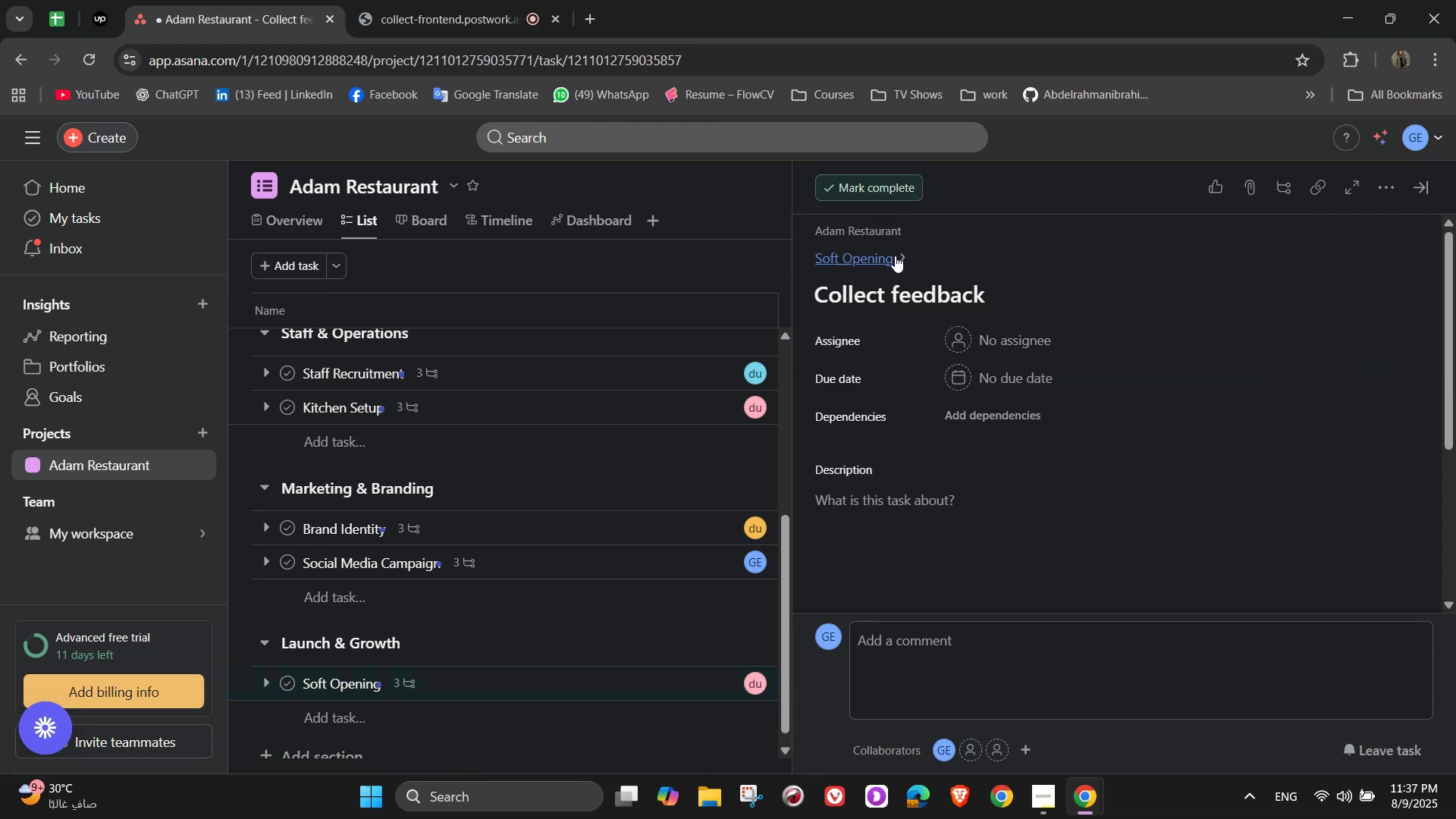 
left_click([899, 256])
 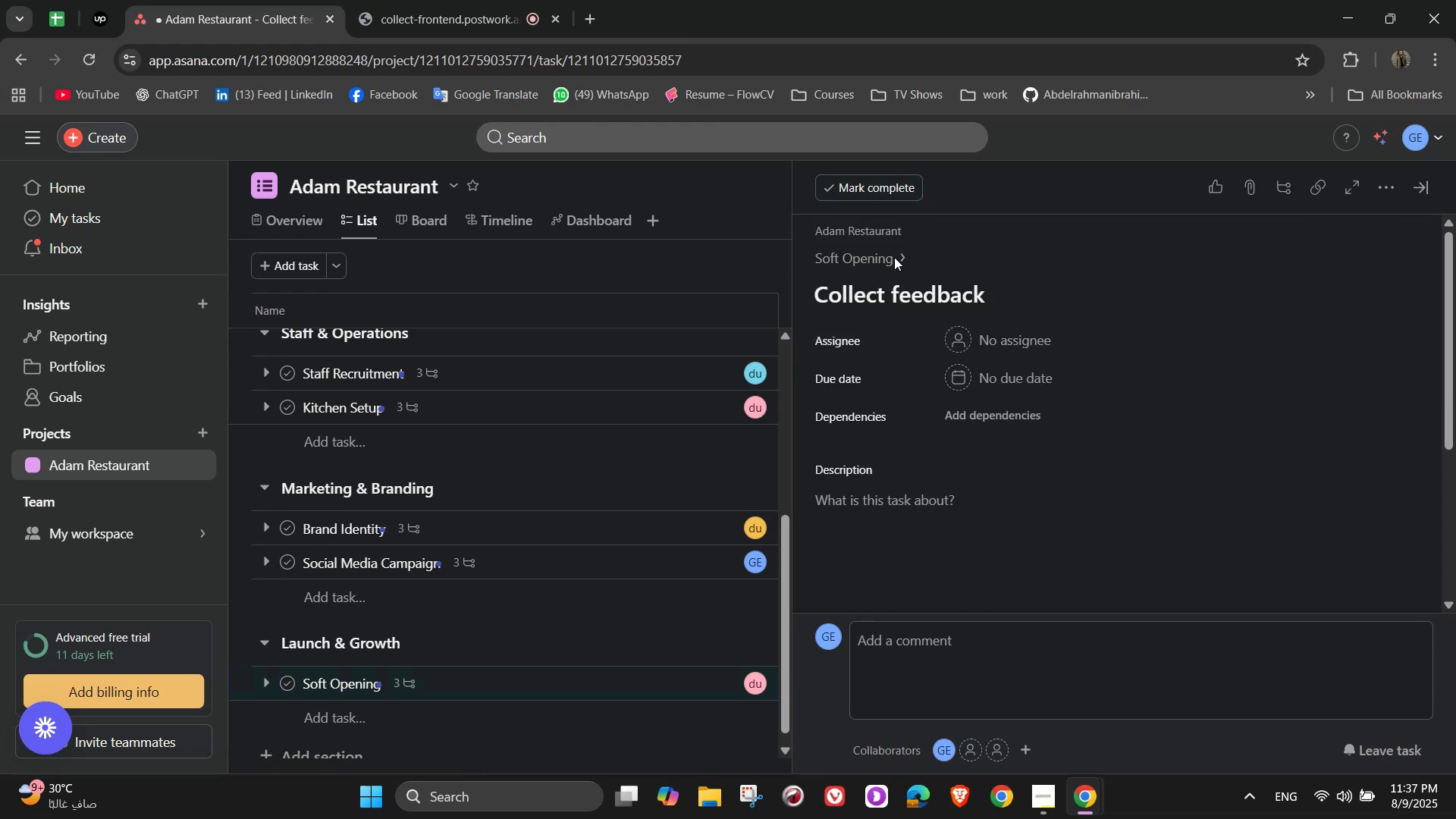 
double_click([888, 259])
 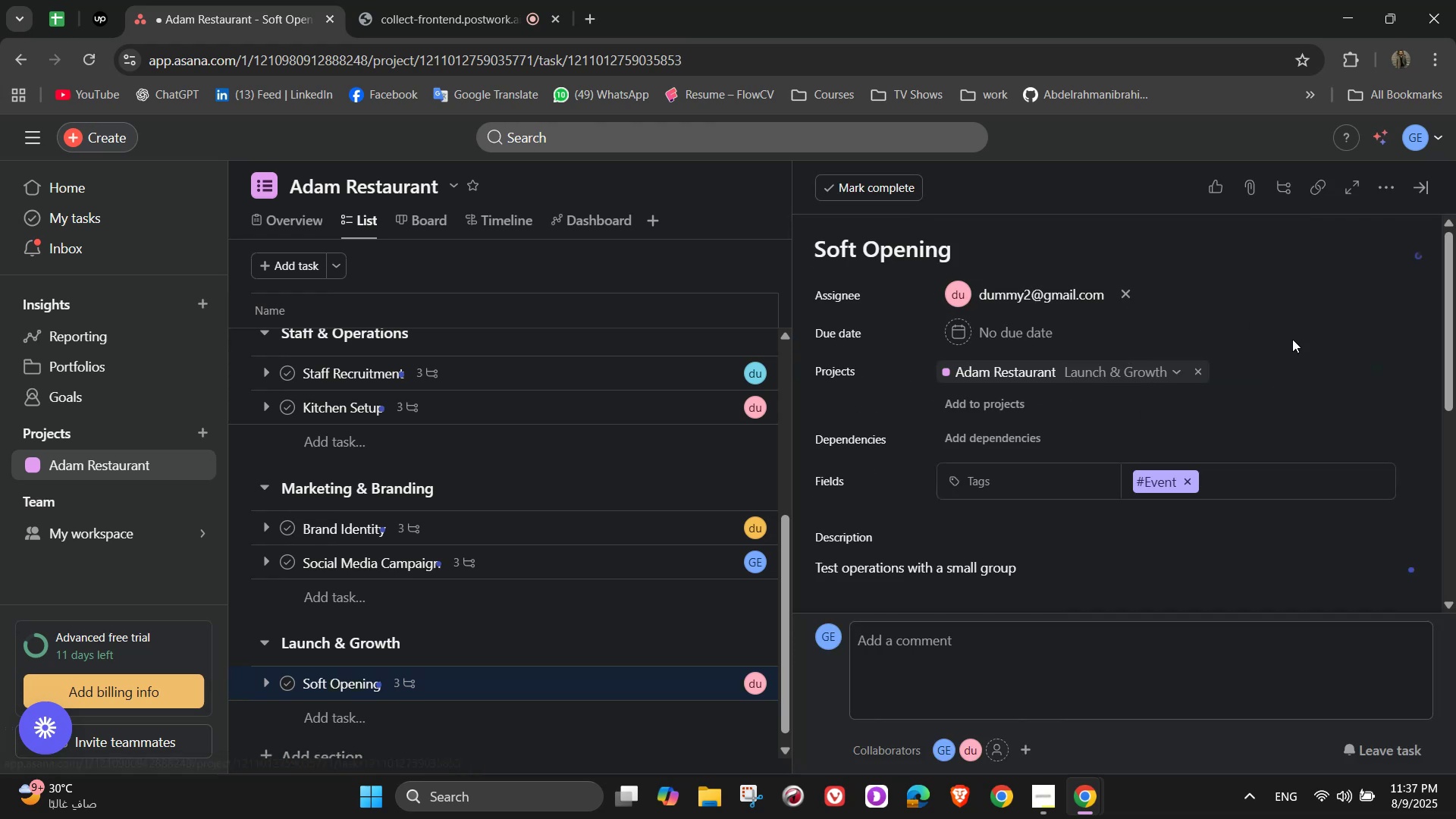 
scroll: coordinate [1313, 428], scroll_direction: down, amount: 4.0
 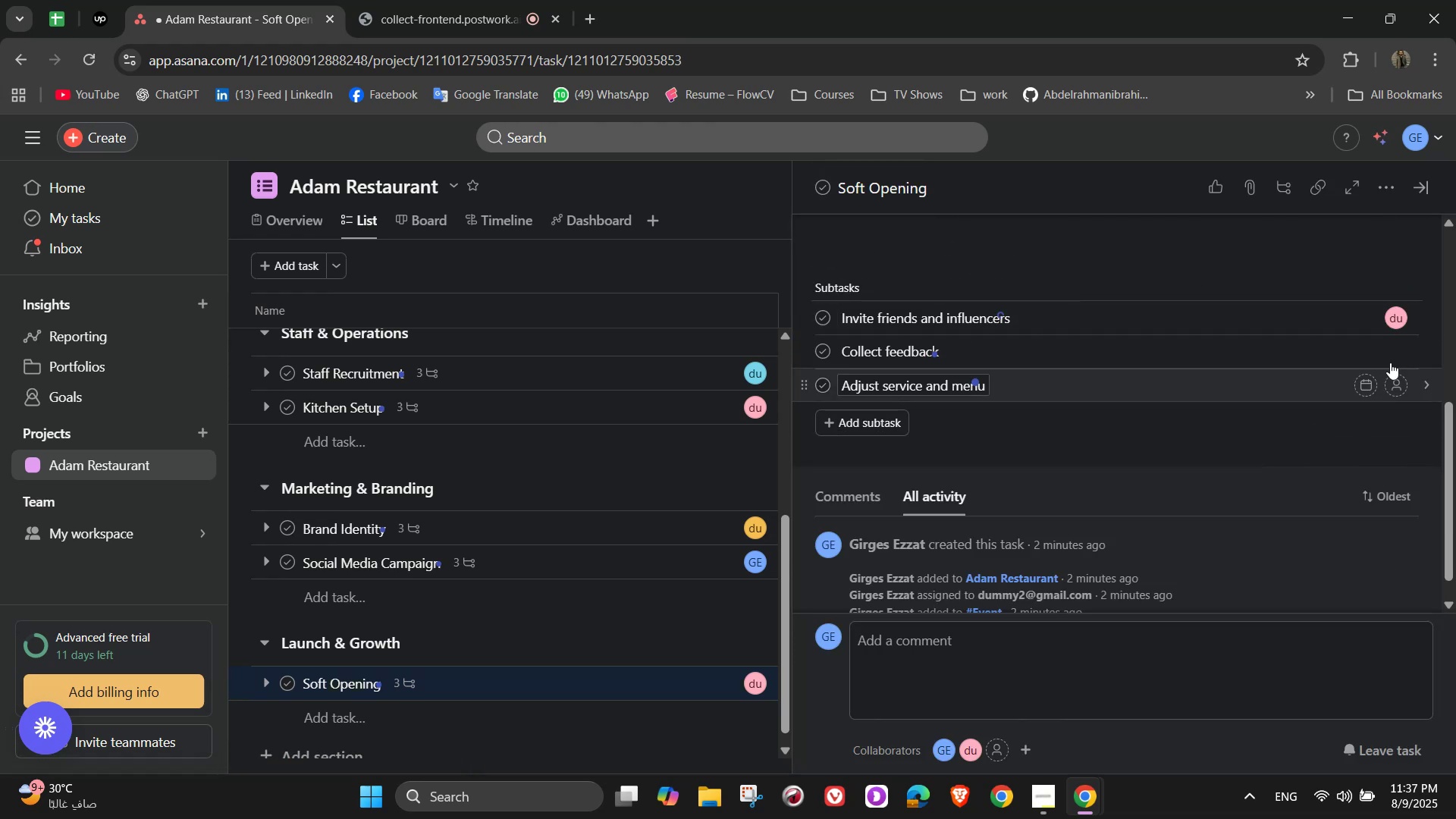 
left_click([1393, 350])
 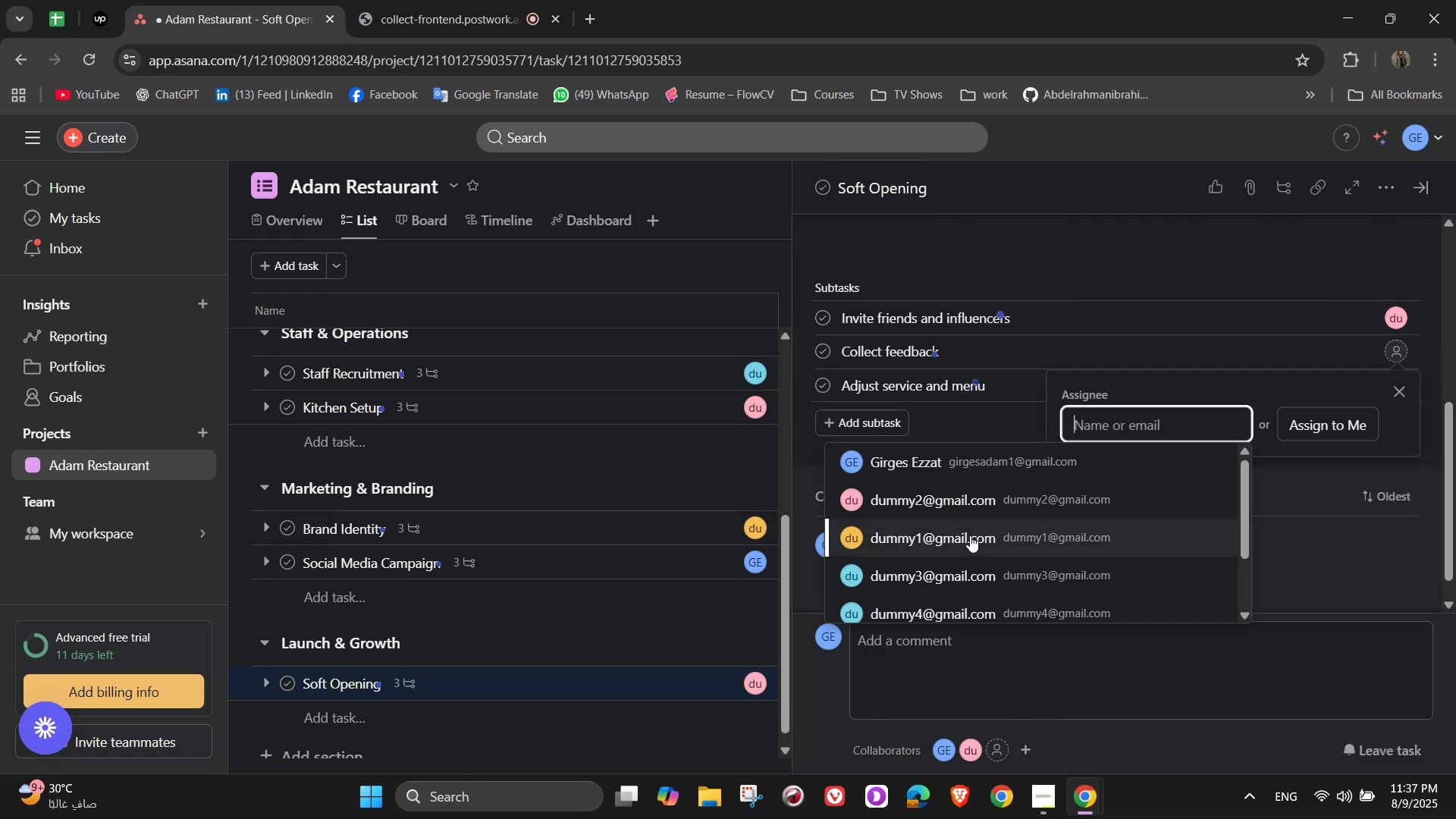 
left_click([970, 535])
 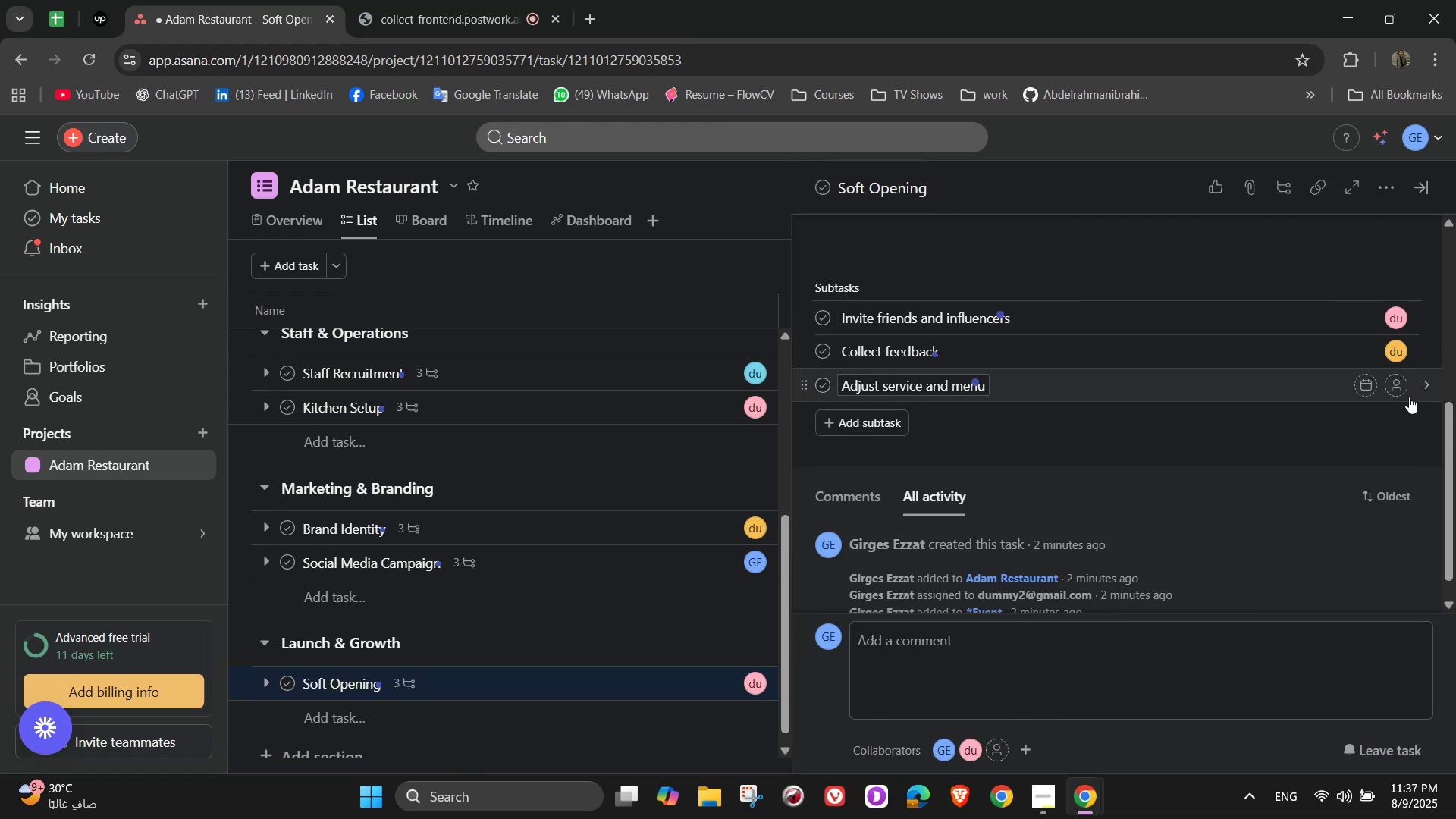 
left_click([1403, 393])
 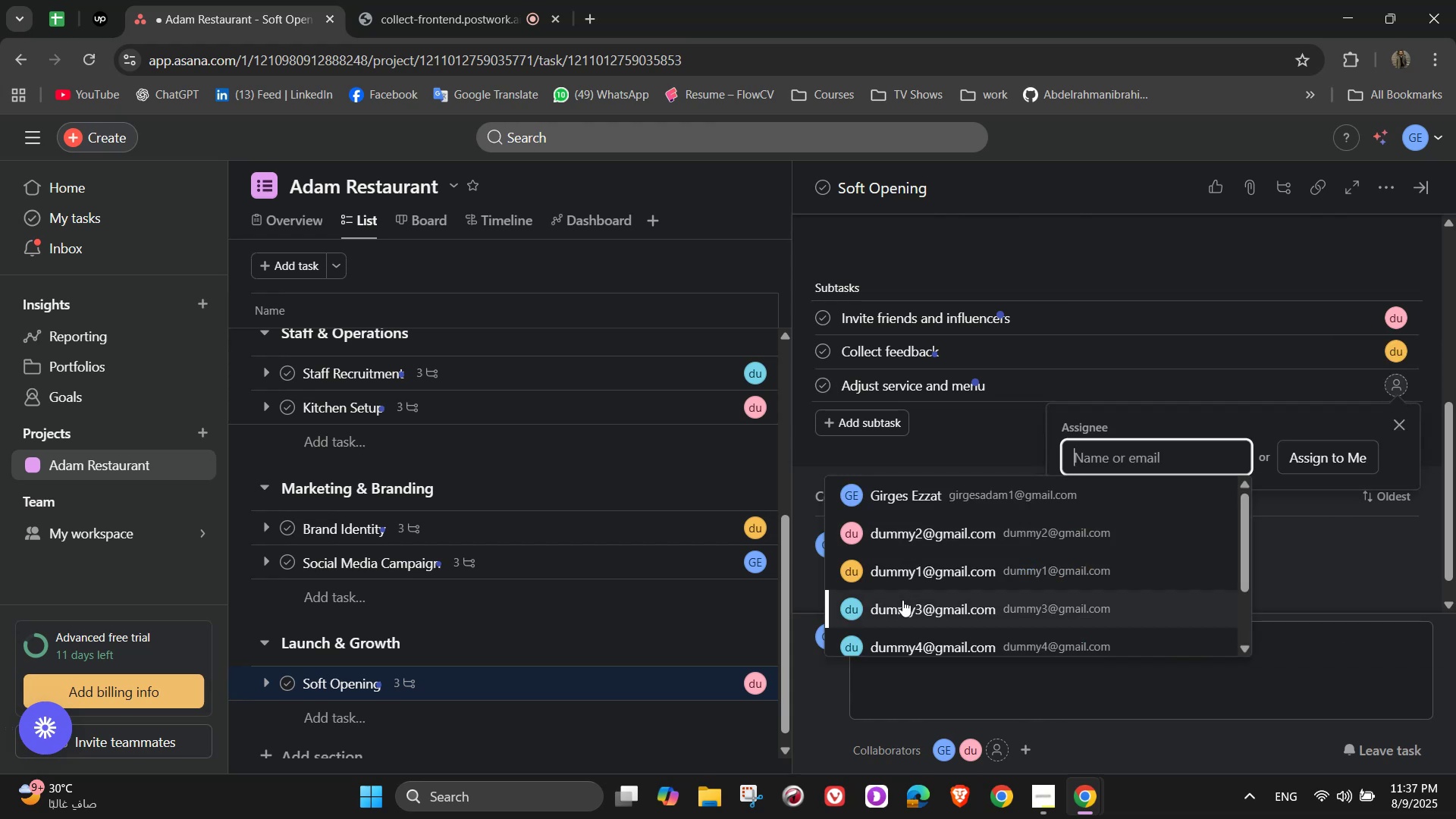 
left_click([901, 601])
 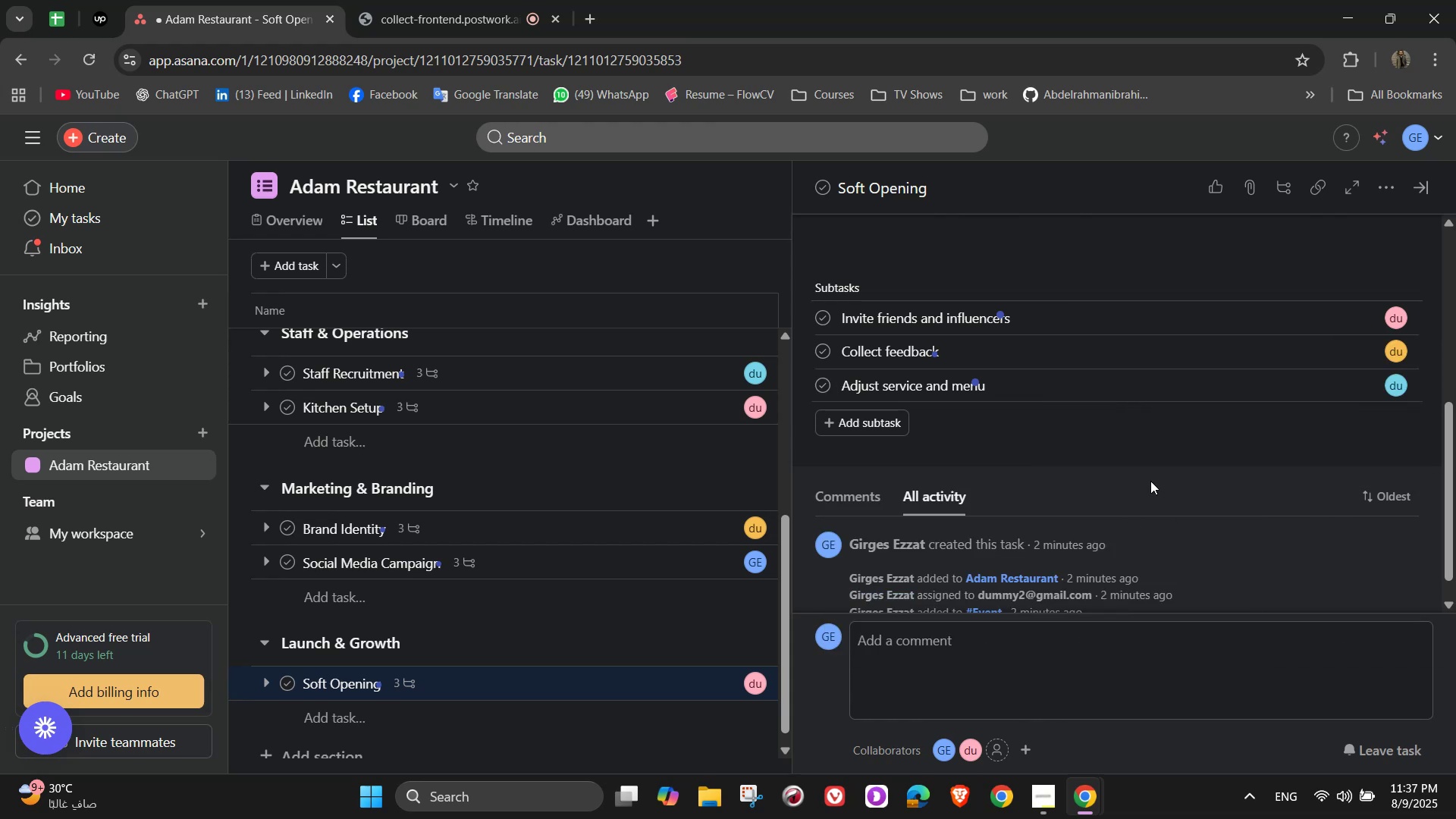 
scroll: coordinate [1414, 315], scroll_direction: up, amount: 8.0
 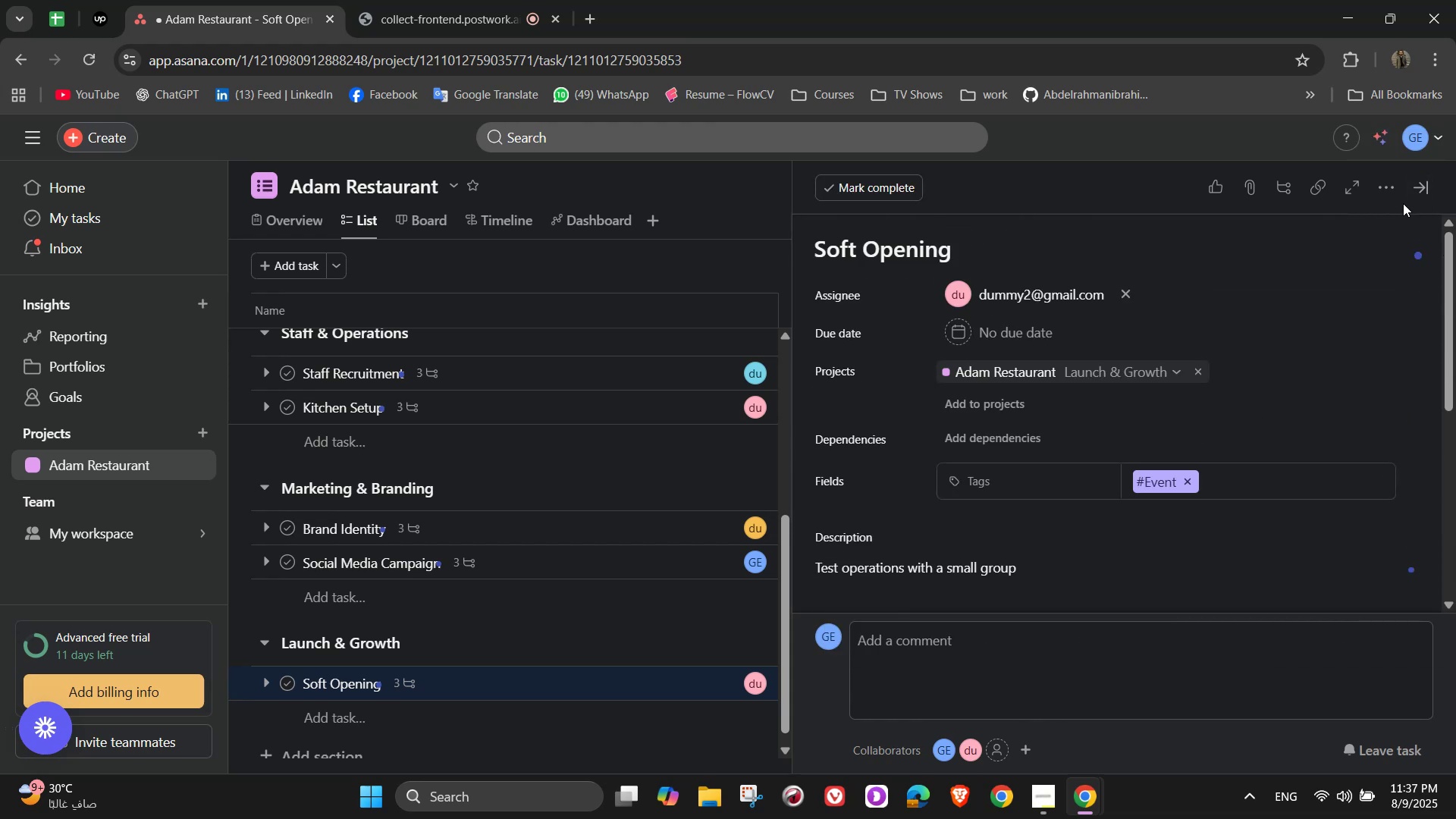 
left_click([1426, 180])
 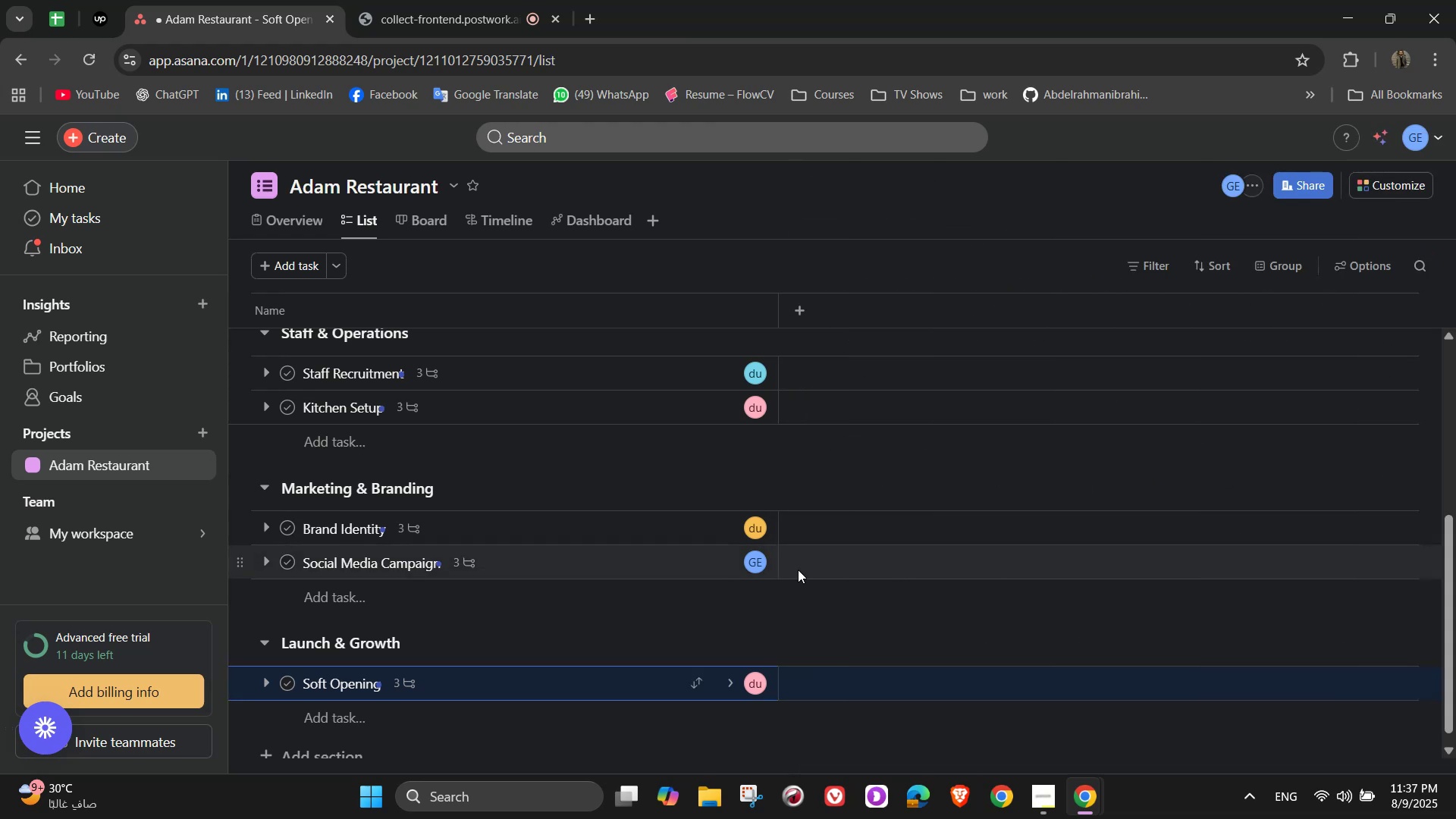 
scroll: coordinate [798, 575], scroll_direction: down, amount: 2.0
 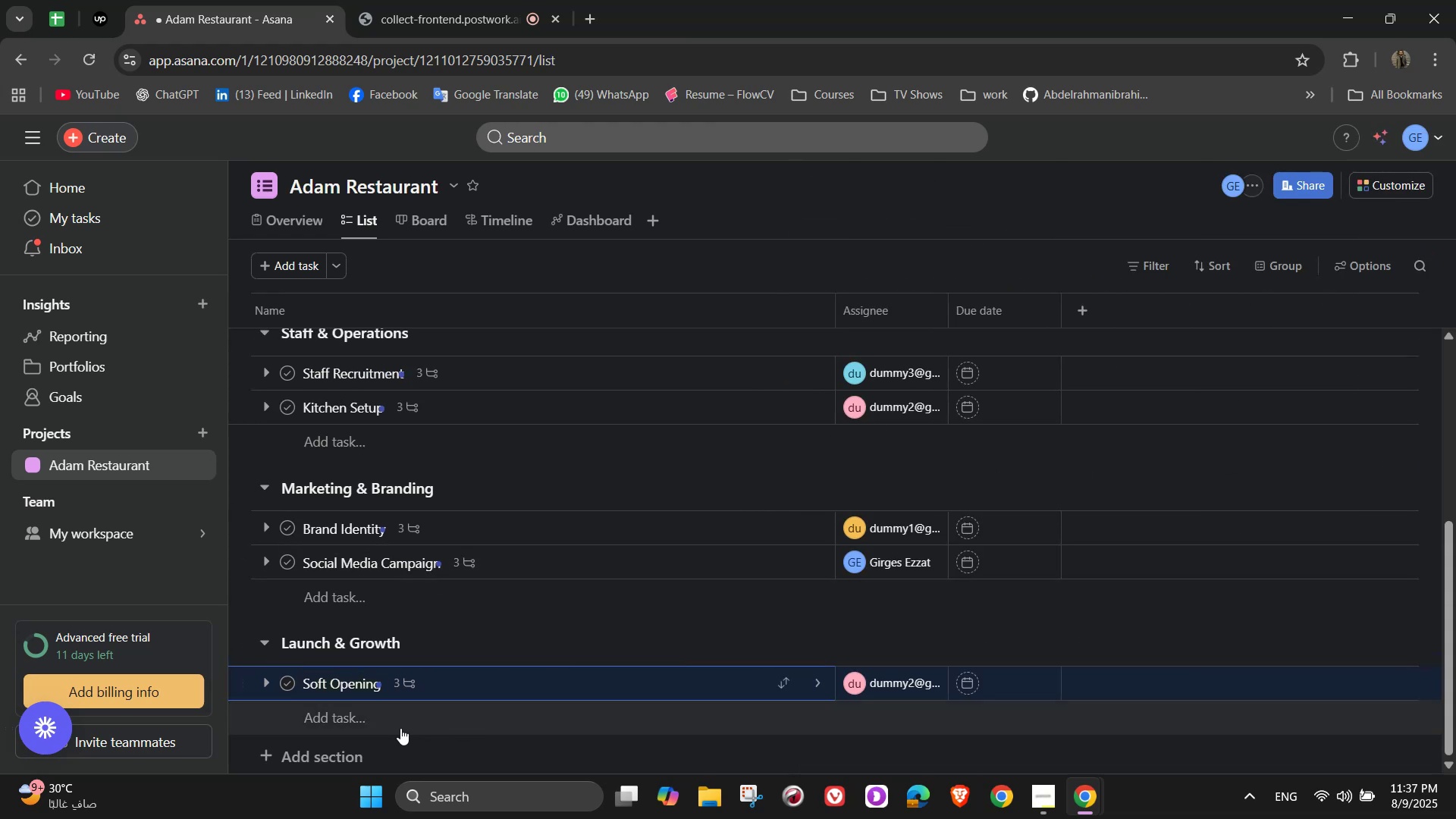 
left_click([378, 719])
 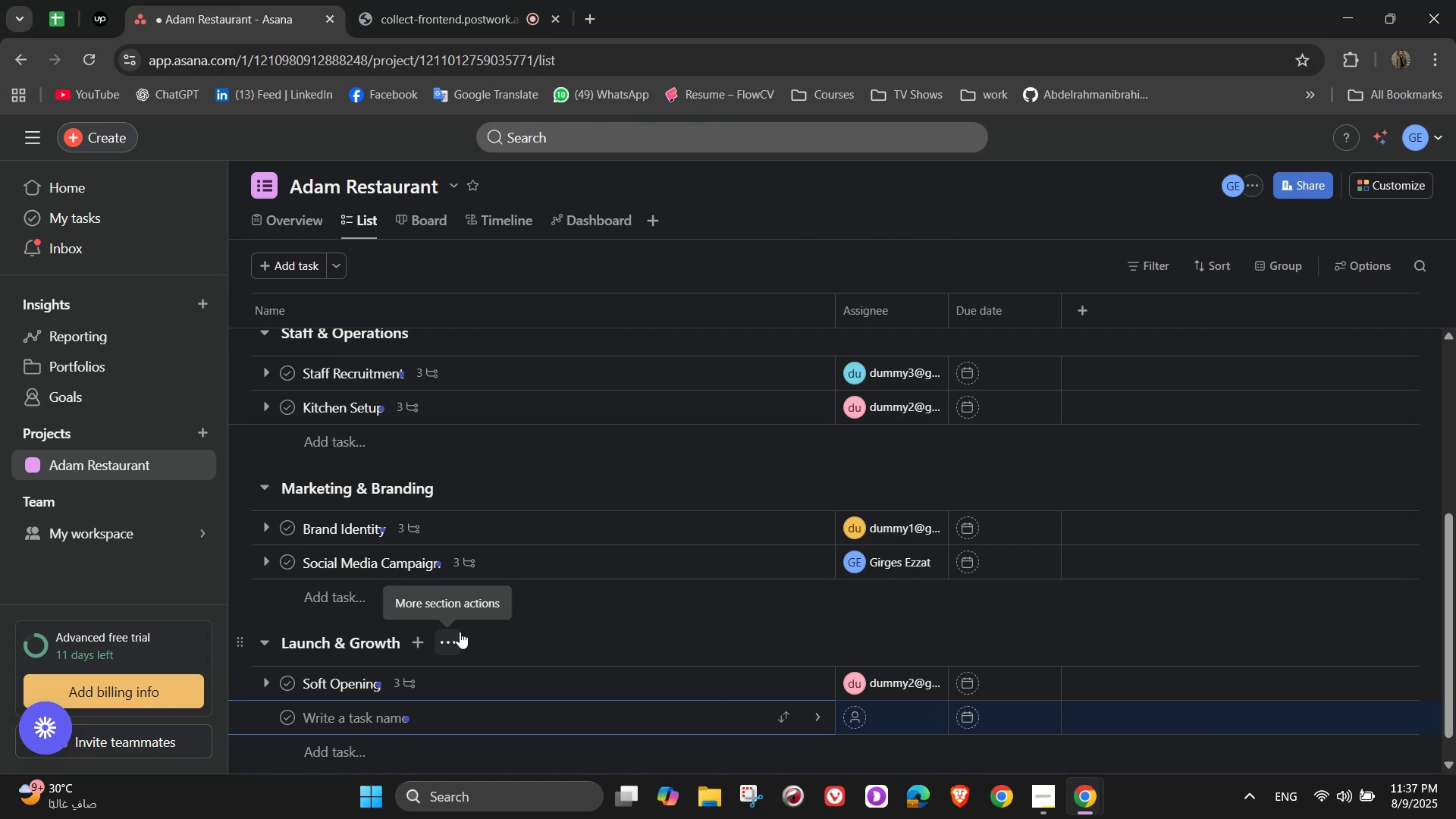 
wait(14.58)
 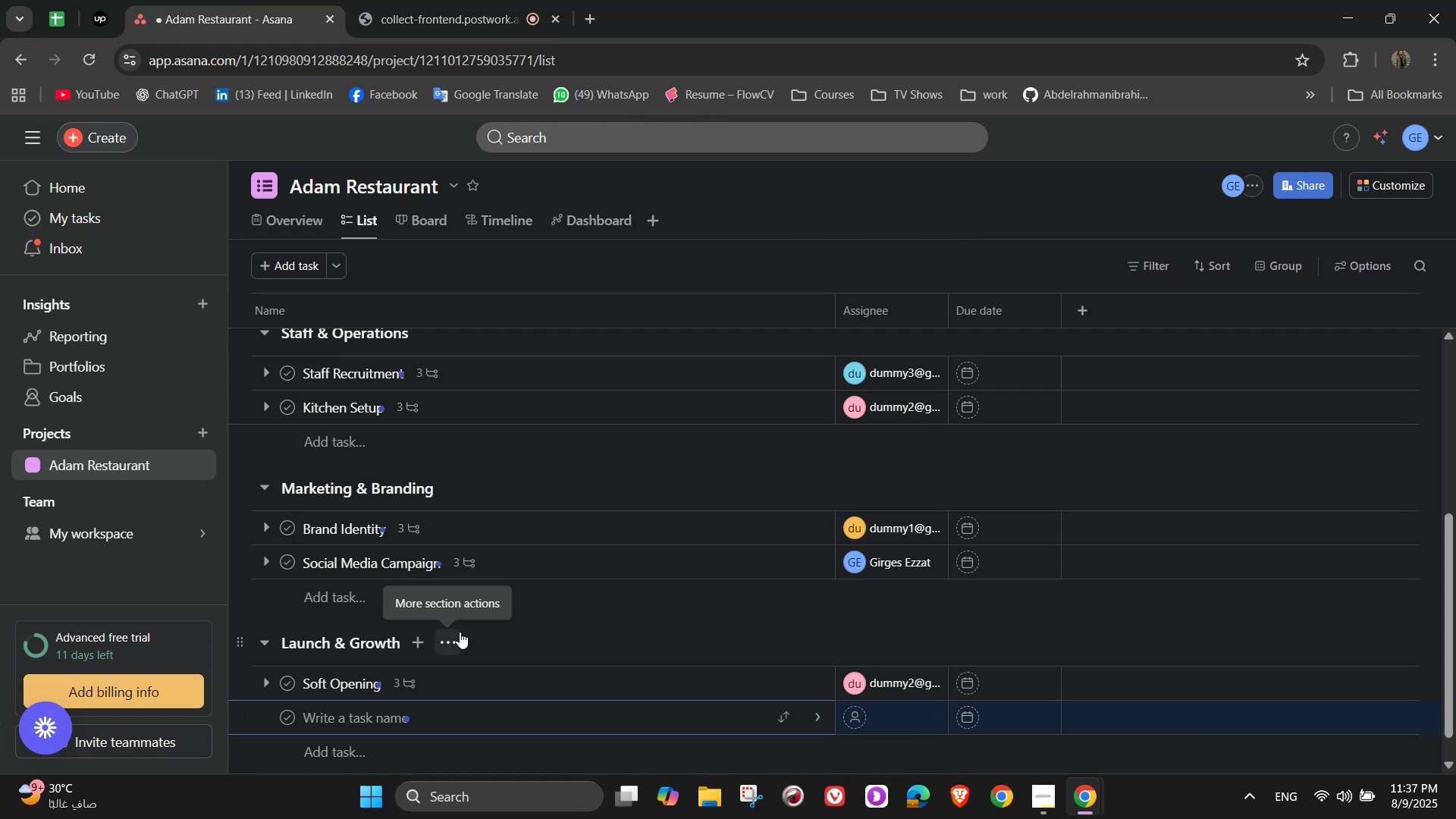 
scroll: coordinate [968, 648], scroll_direction: down, amount: 3.0
 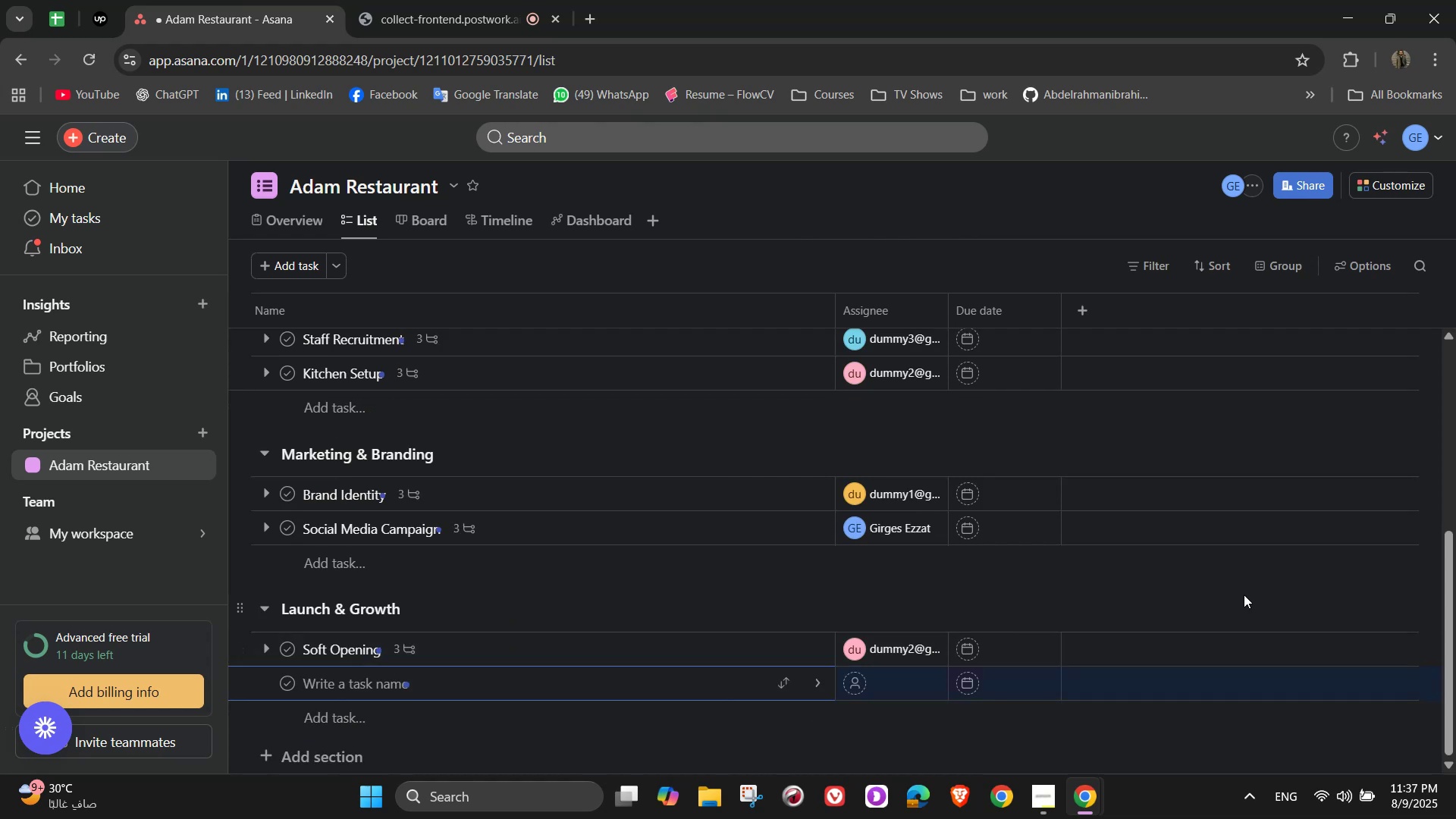 
wait(9.59)
 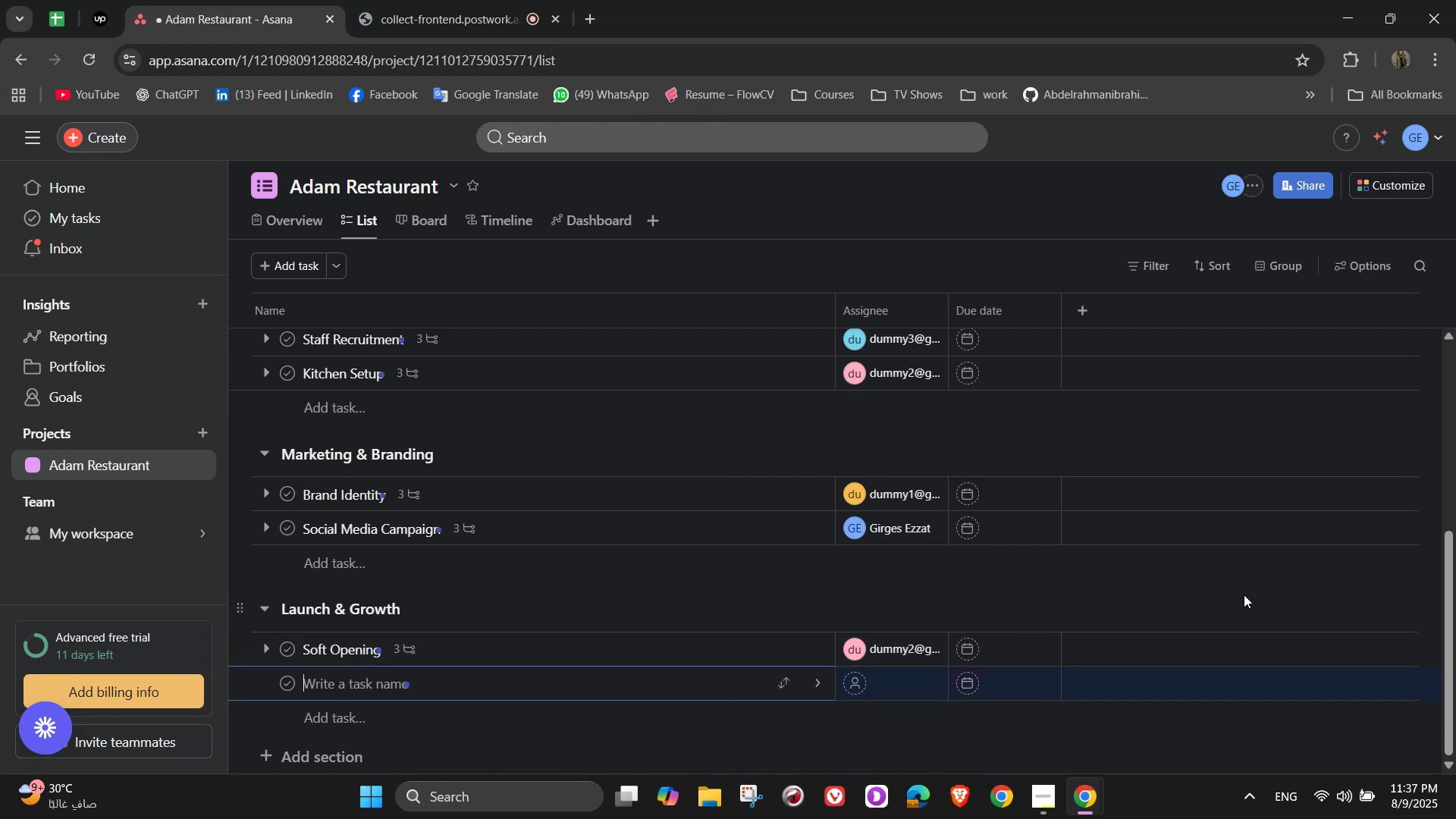 
type(Grand Opening Event)
 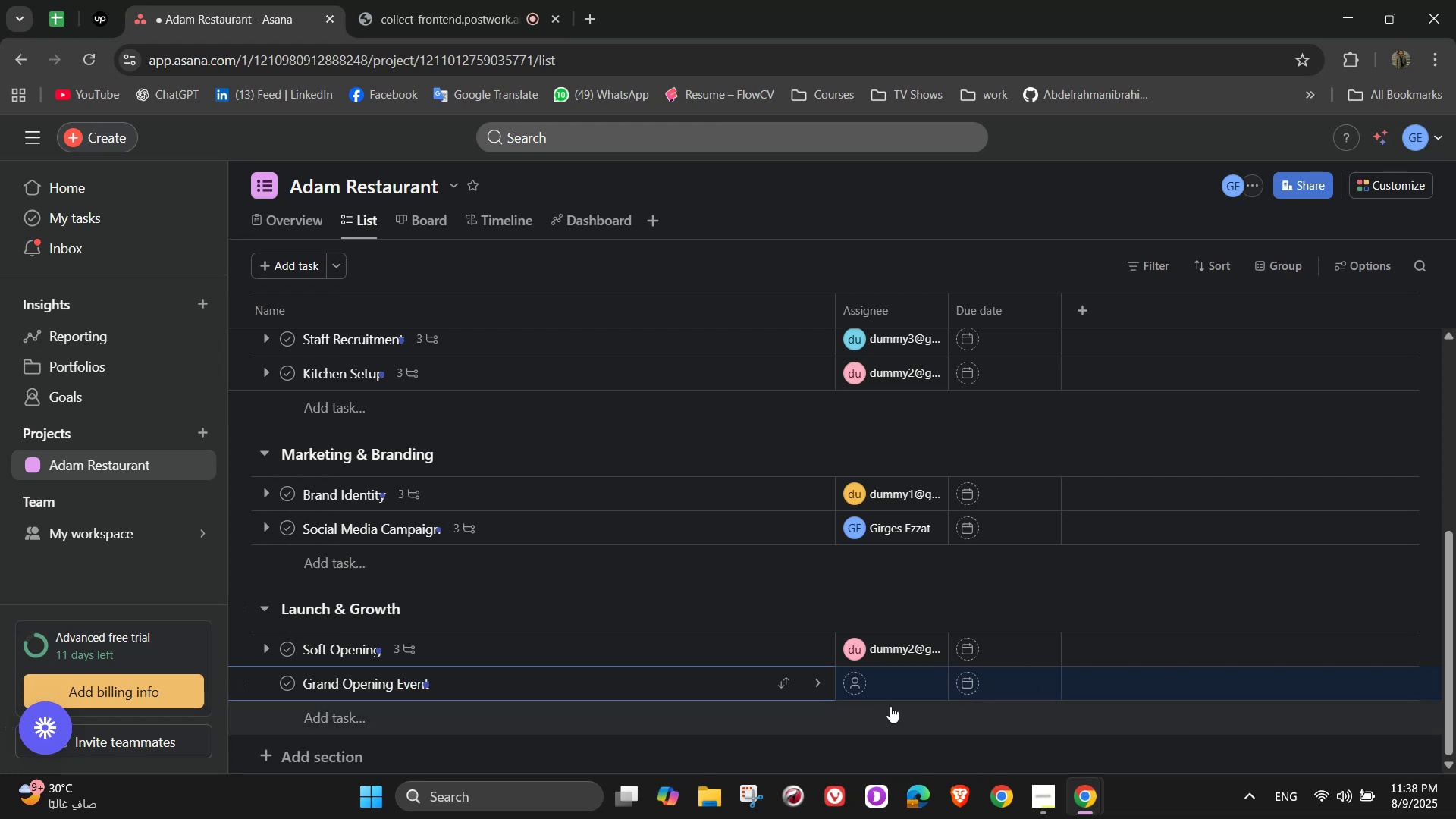 
wait(5.44)
 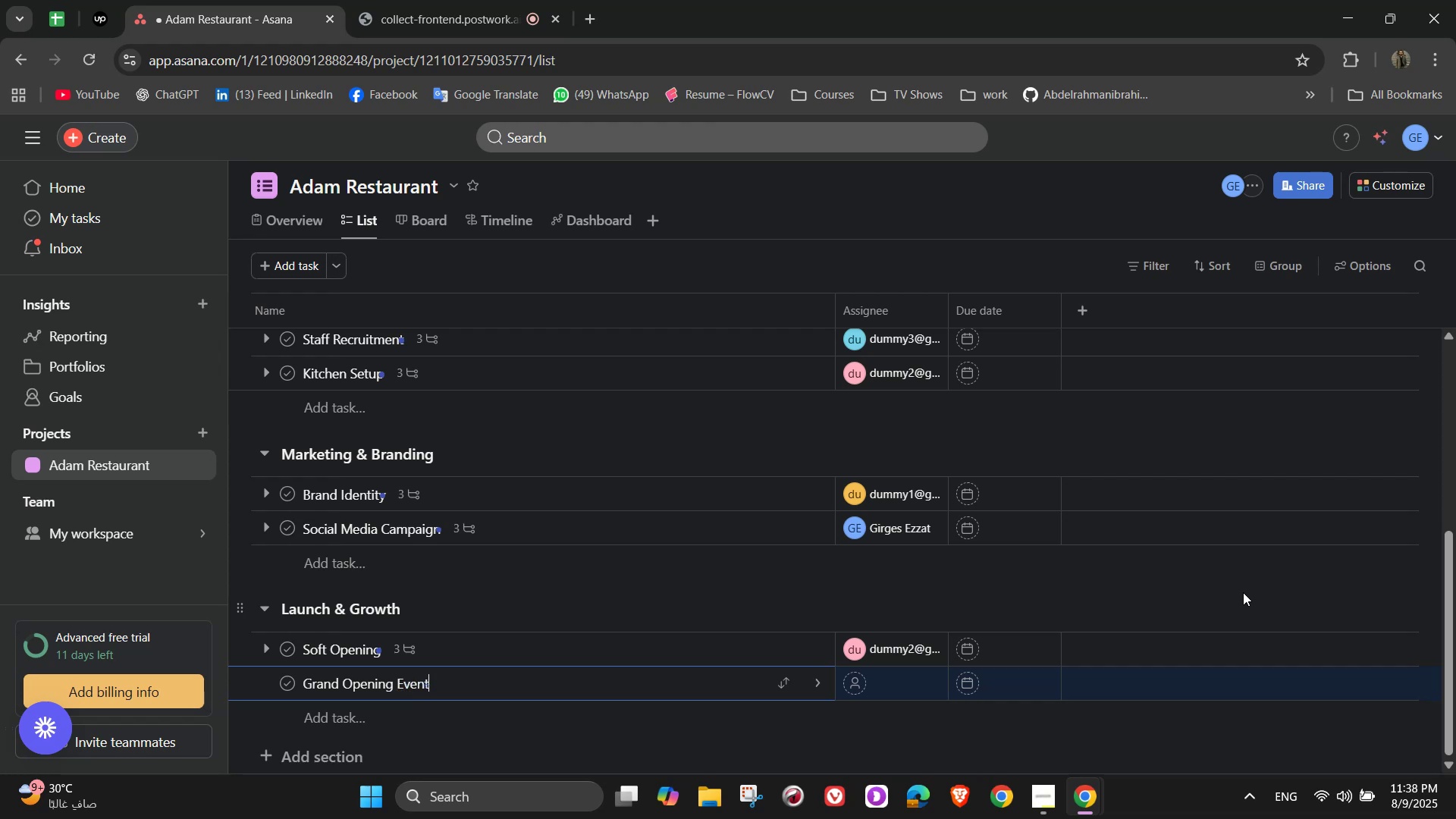 
scroll: coordinate [824, 635], scroll_direction: down, amount: 1.0
 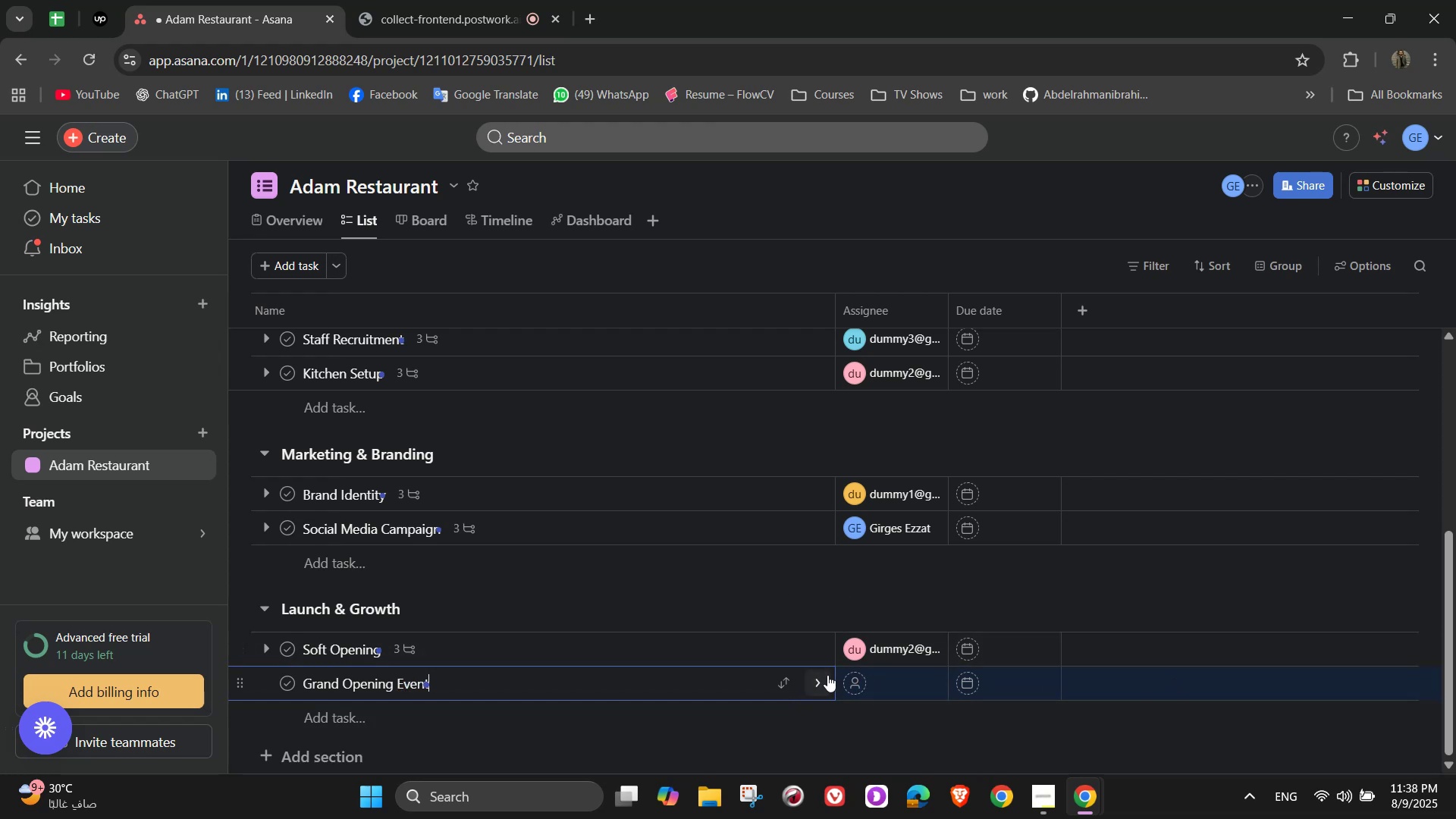 
left_click([825, 679])
 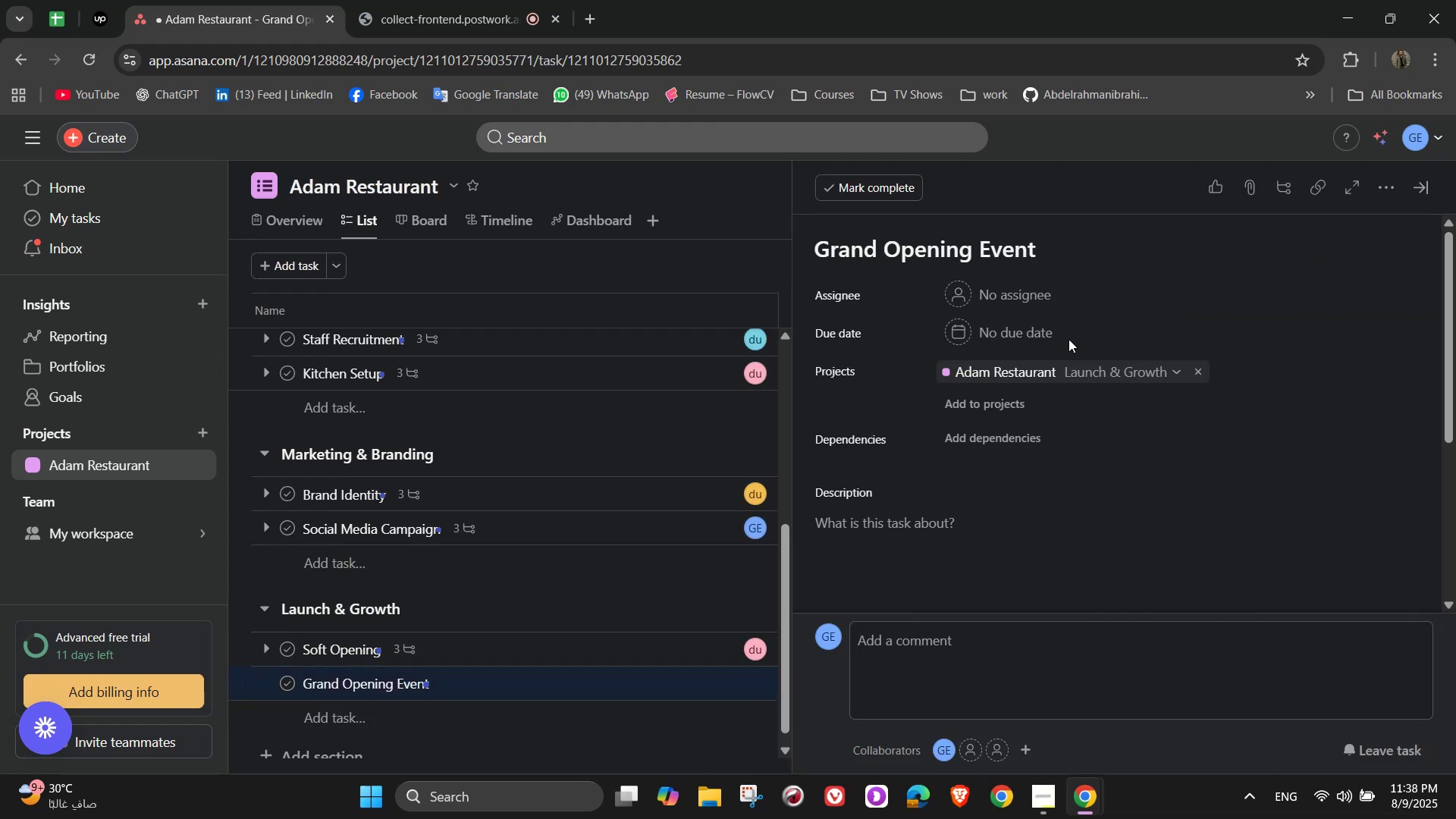 
mouse_move([1031, 318])
 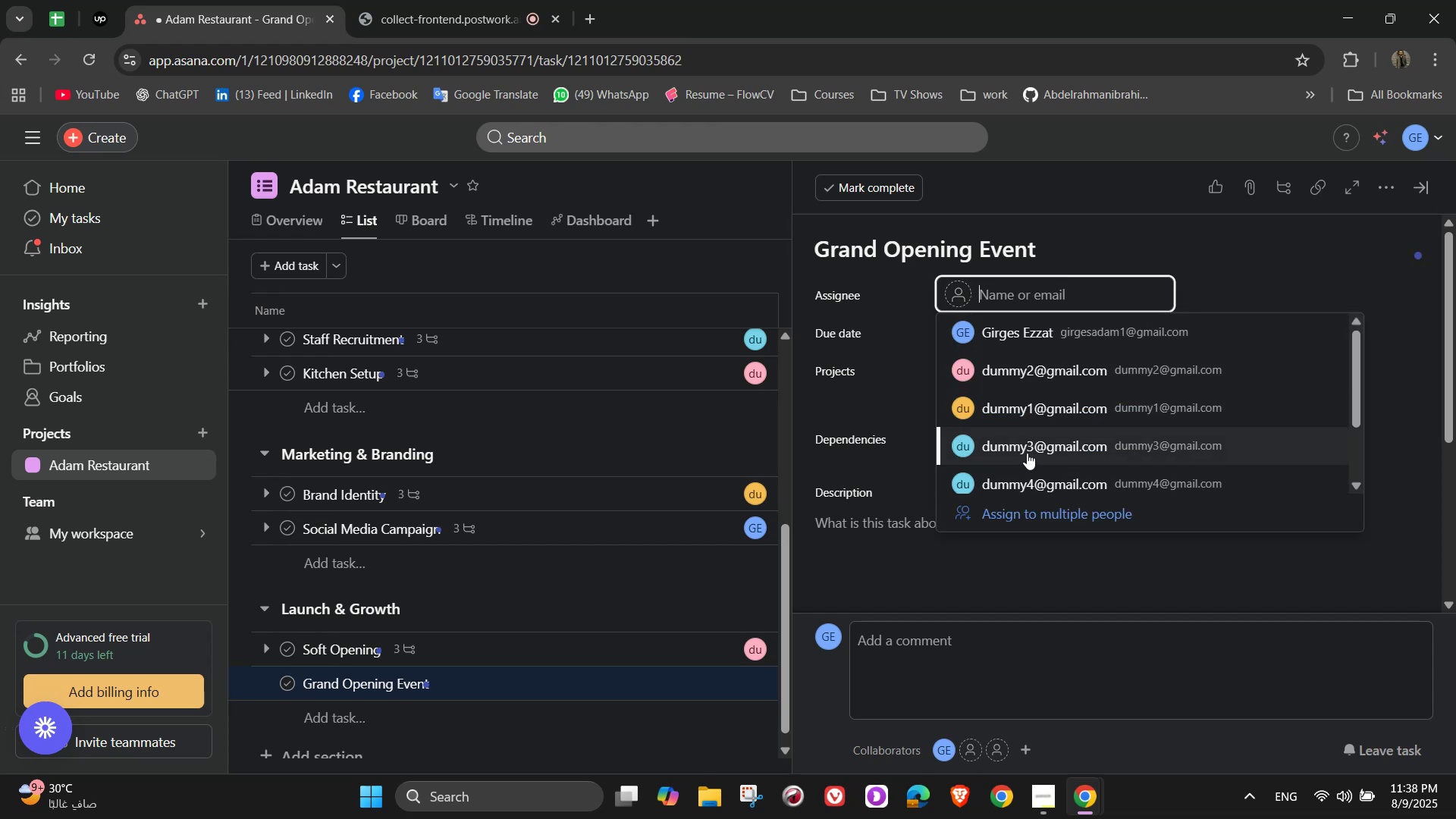 
wait(7.49)
 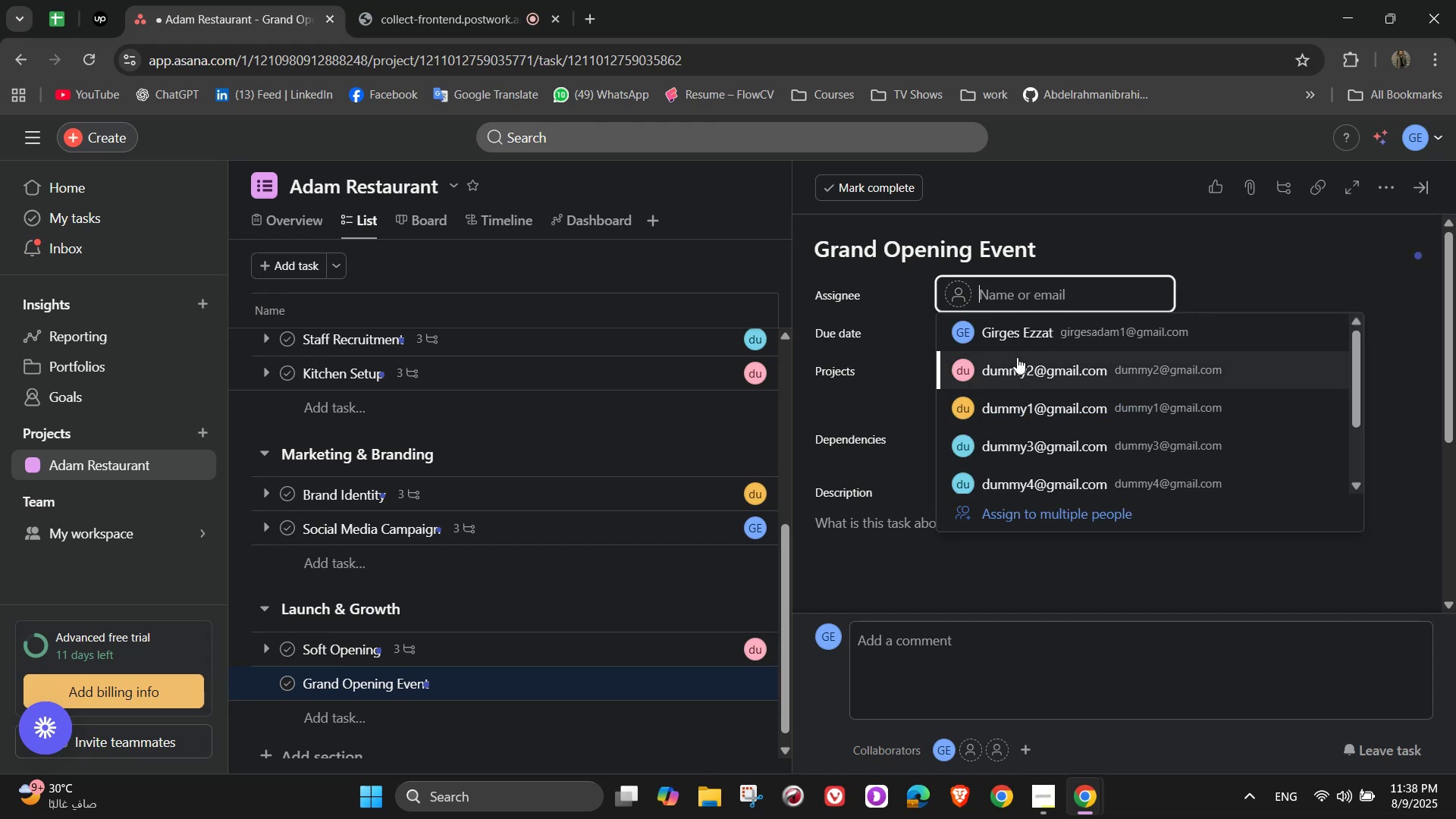 
left_click([1392, 184])
 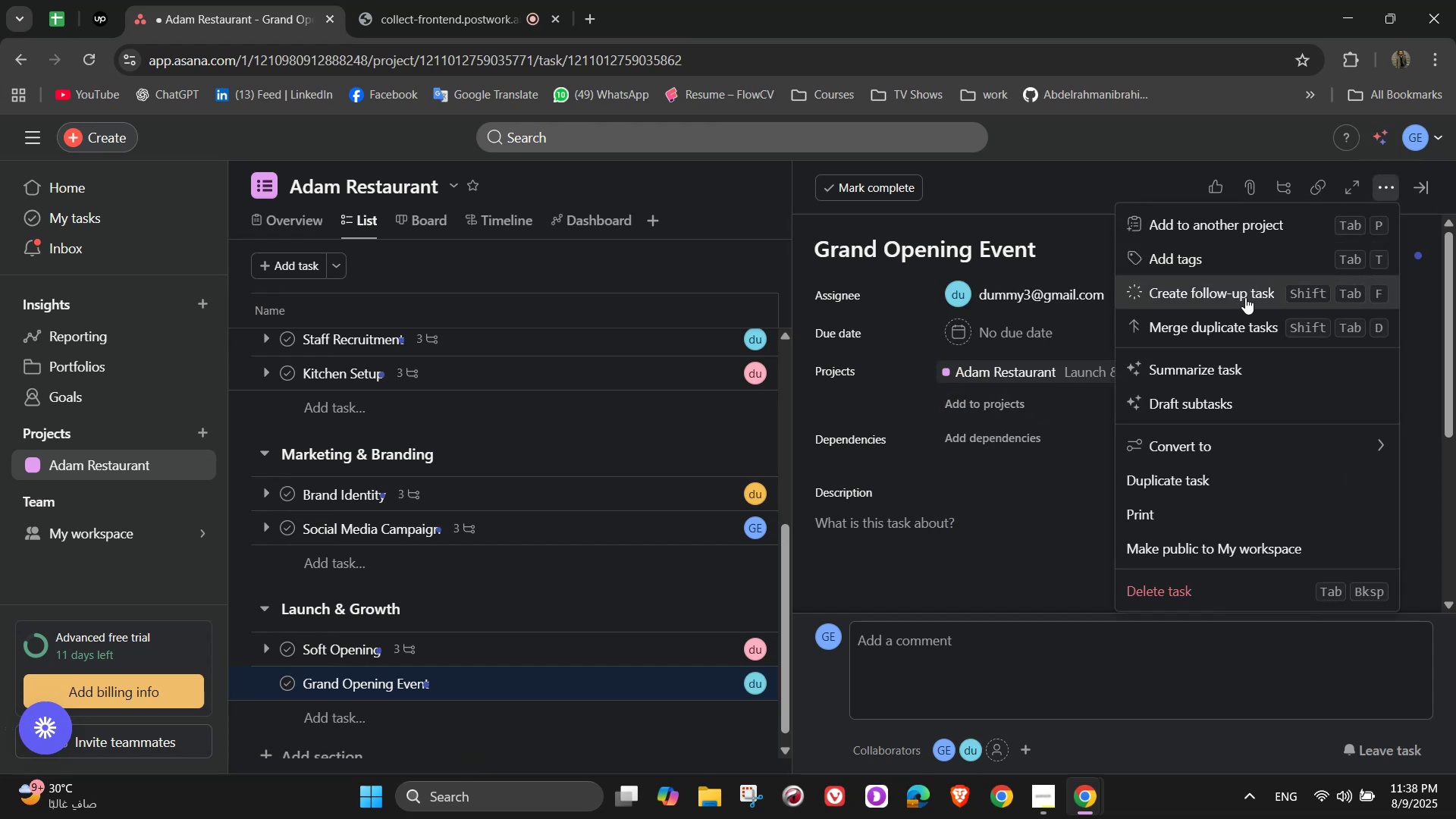 
left_click([1232, 258])
 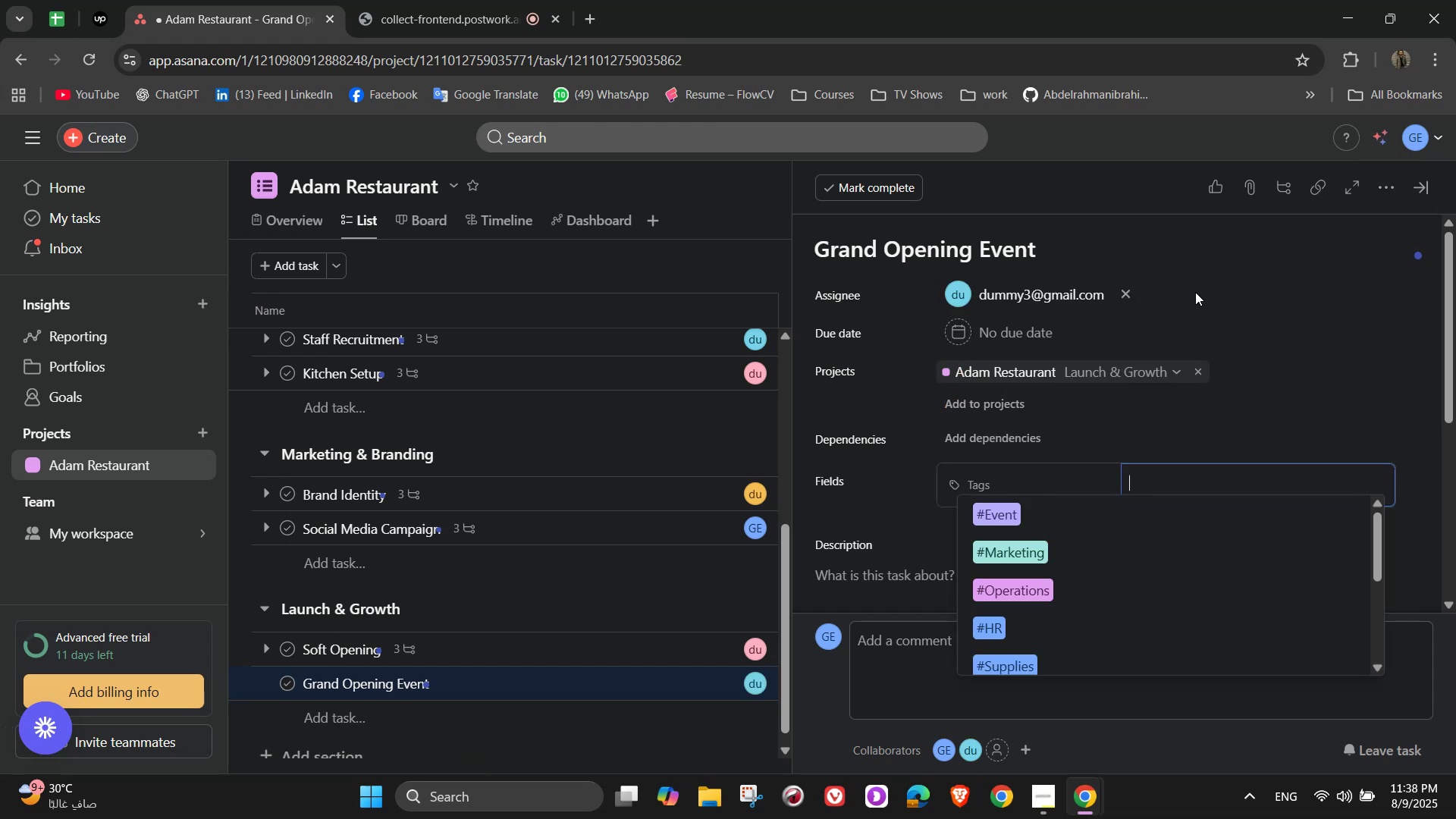 
wait(7.72)
 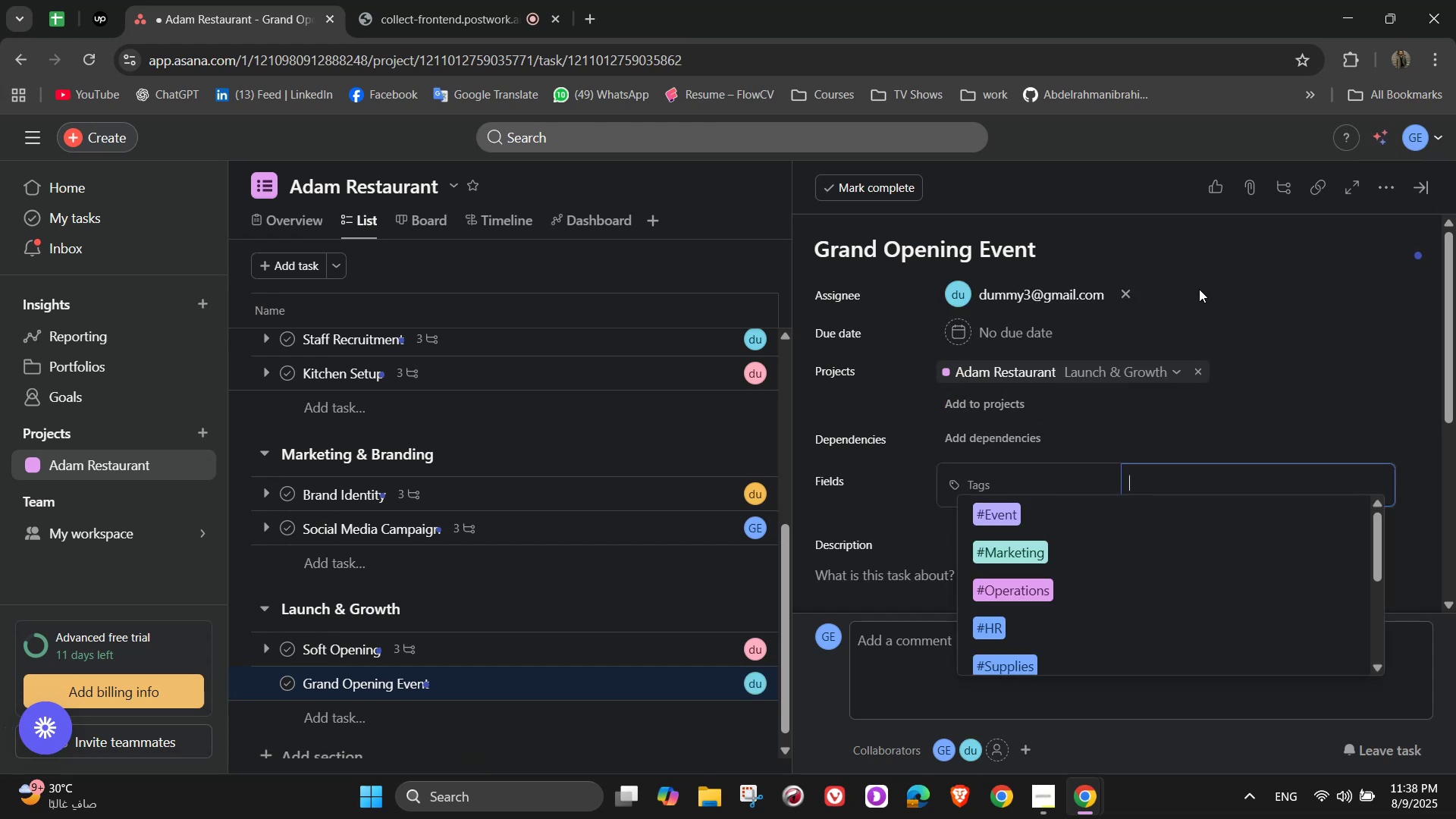 
left_click([1090, 516])
 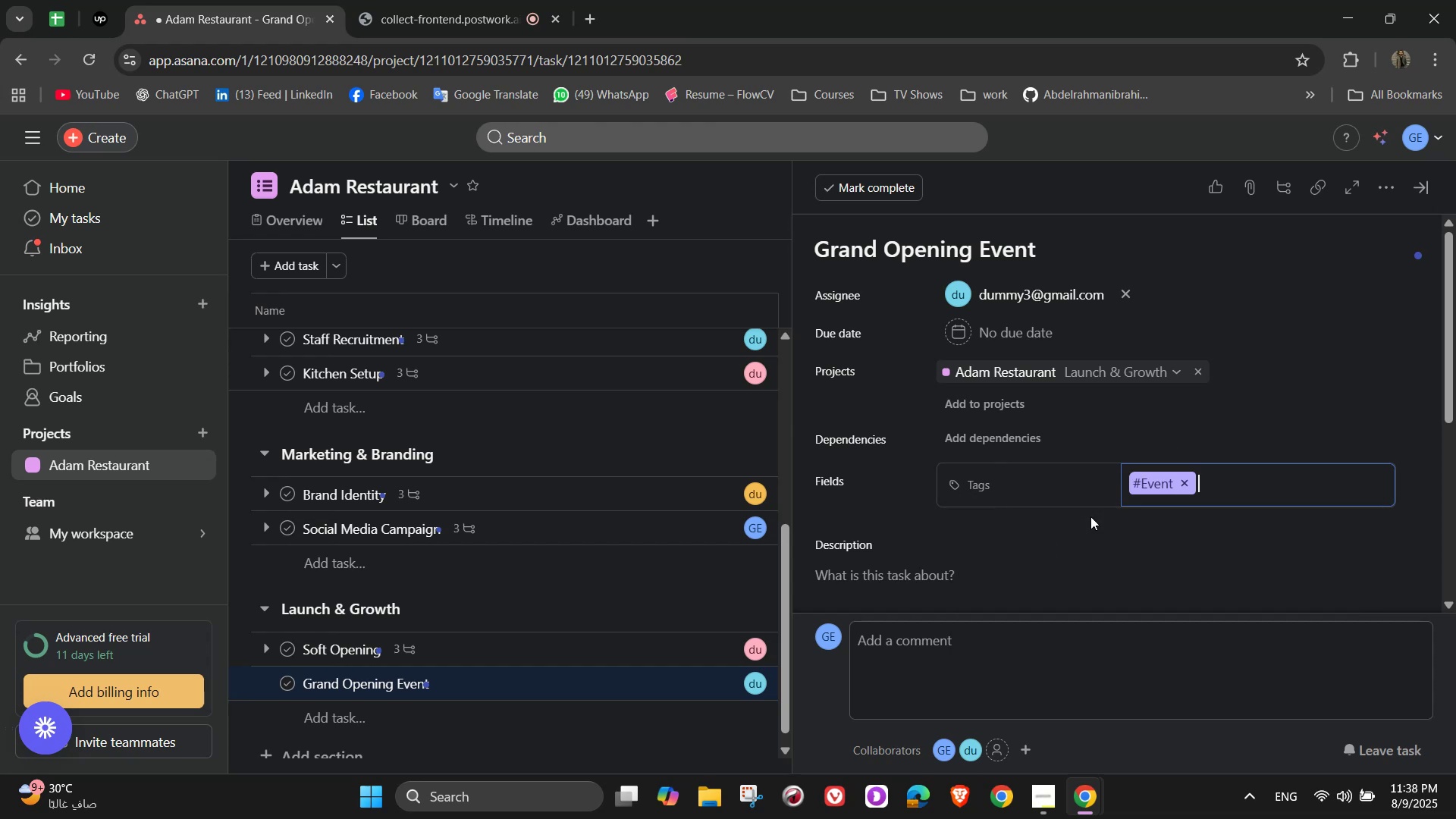 
scroll: coordinate [1095, 516], scroll_direction: down, amount: 3.0
 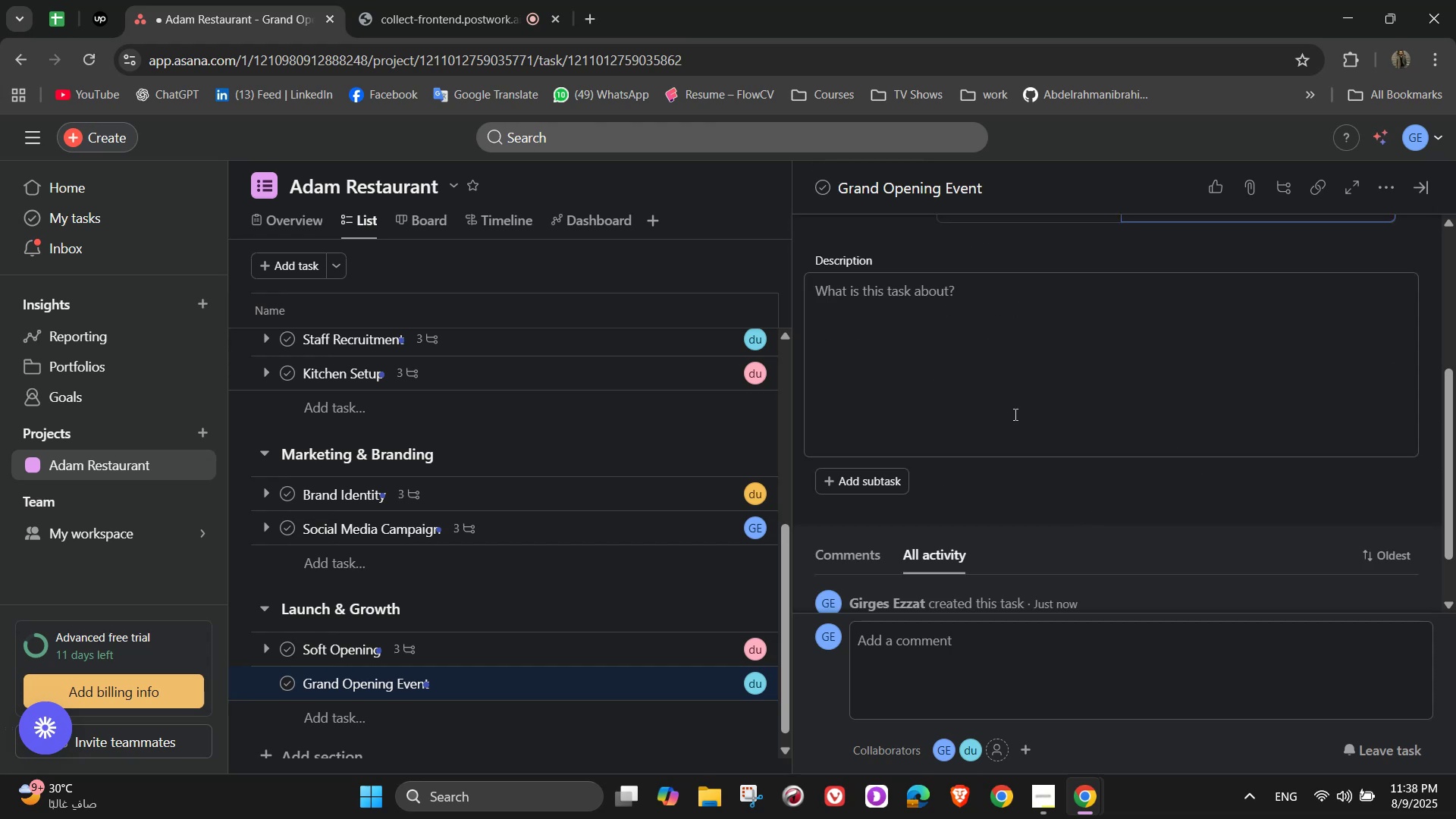 
left_click([996, 375])
 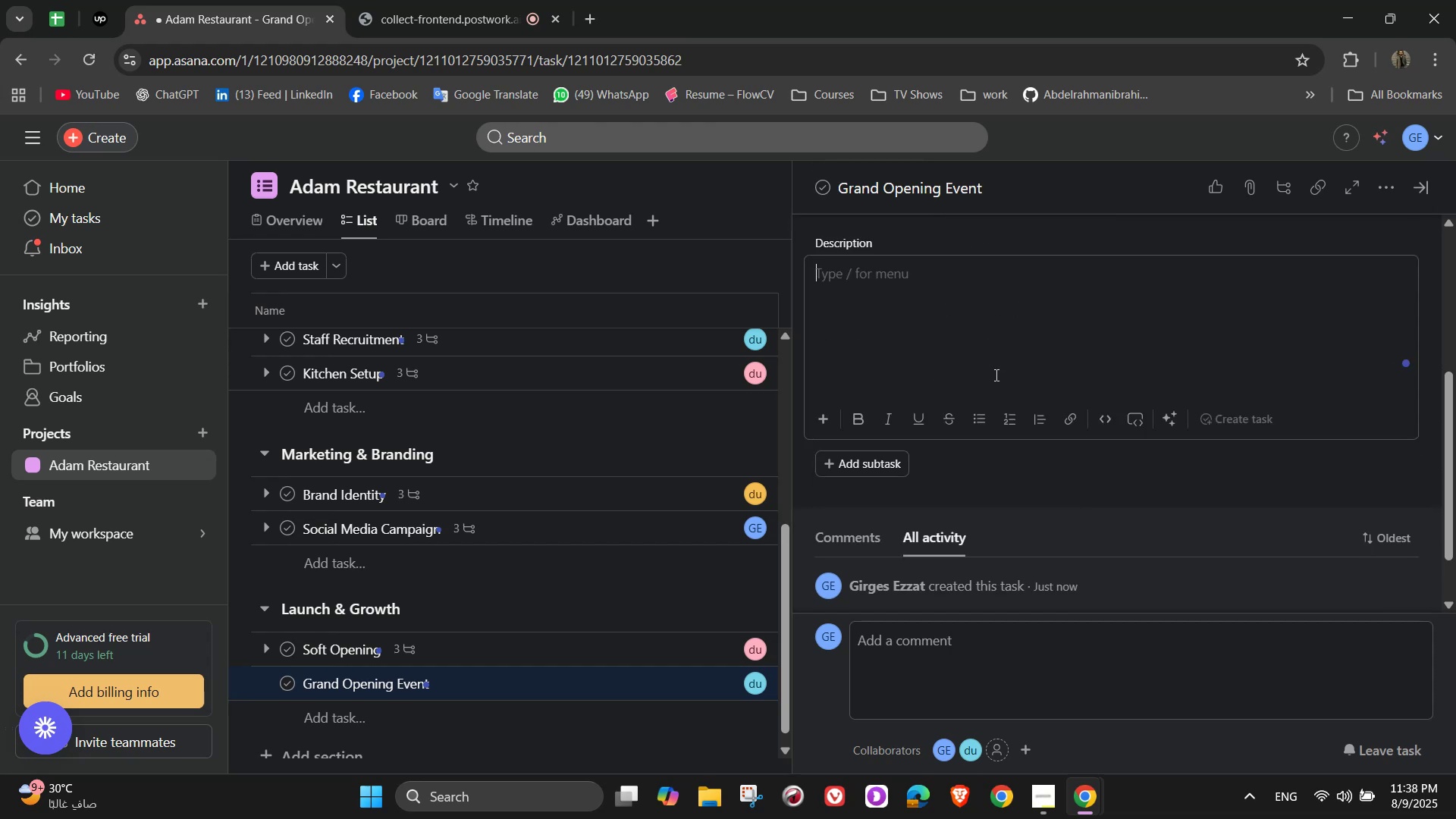 
type(I)
key(Backspace)
type(Officia)
 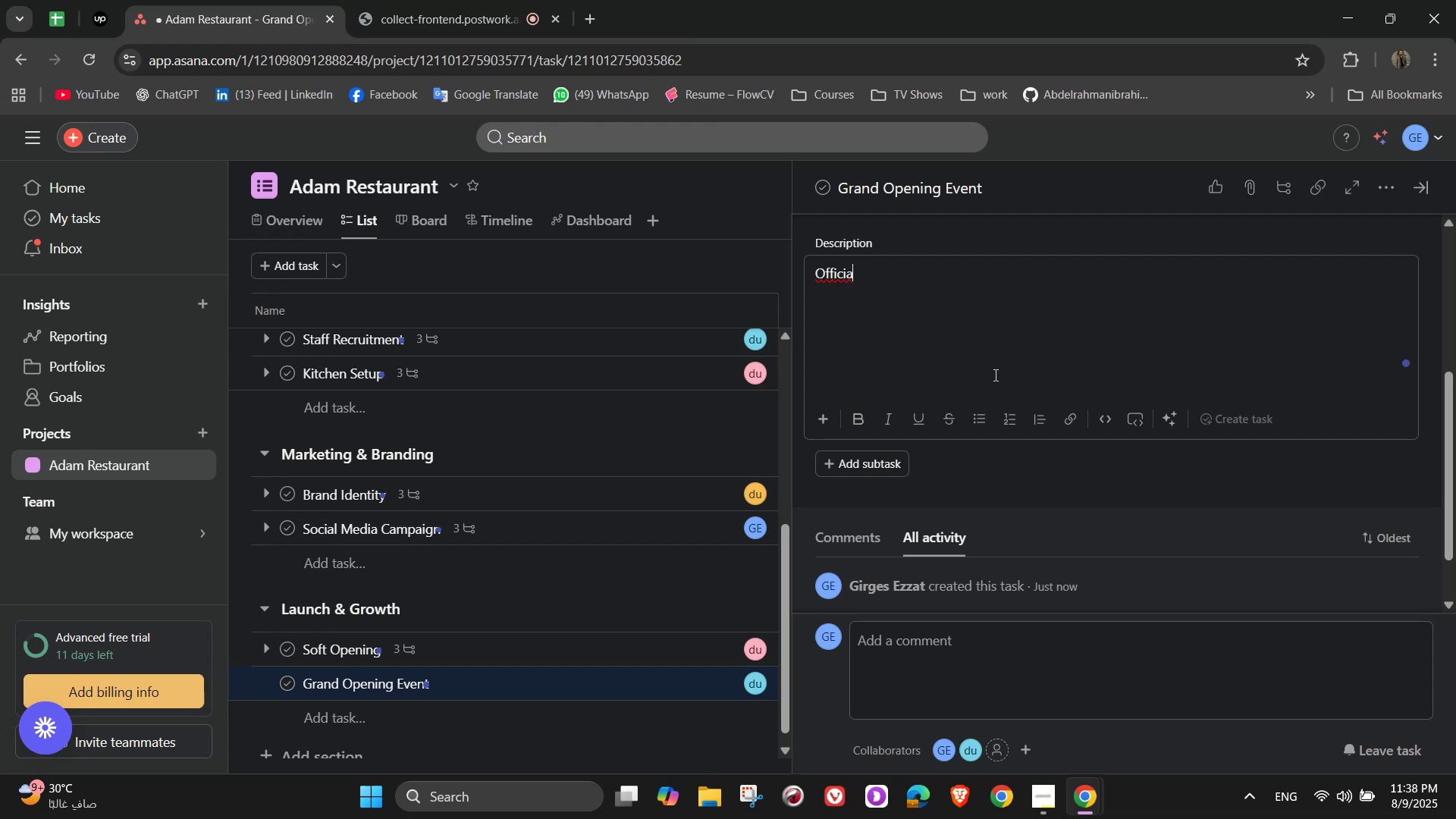 
type(lly)
 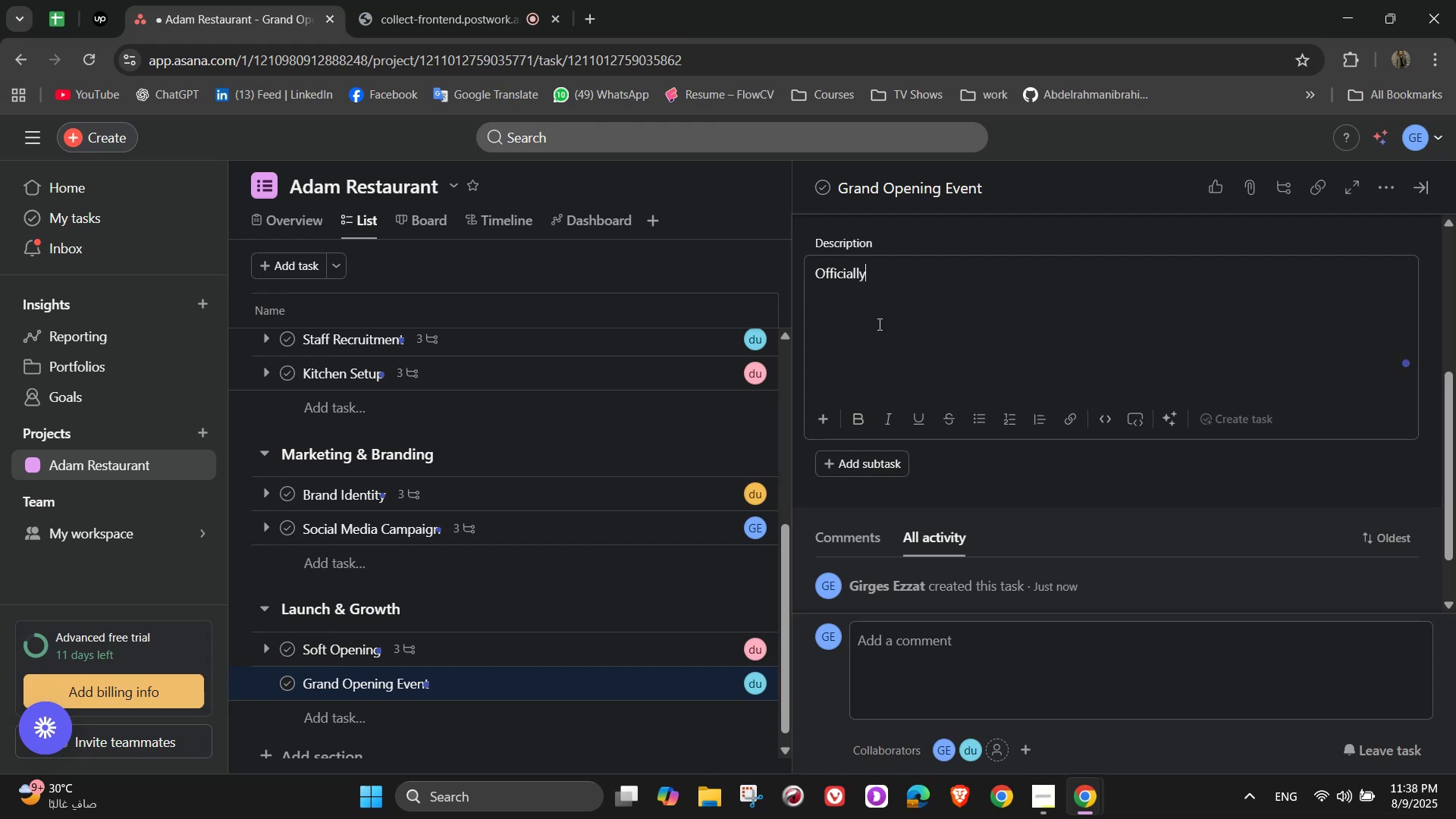 
type( launch to the public)
 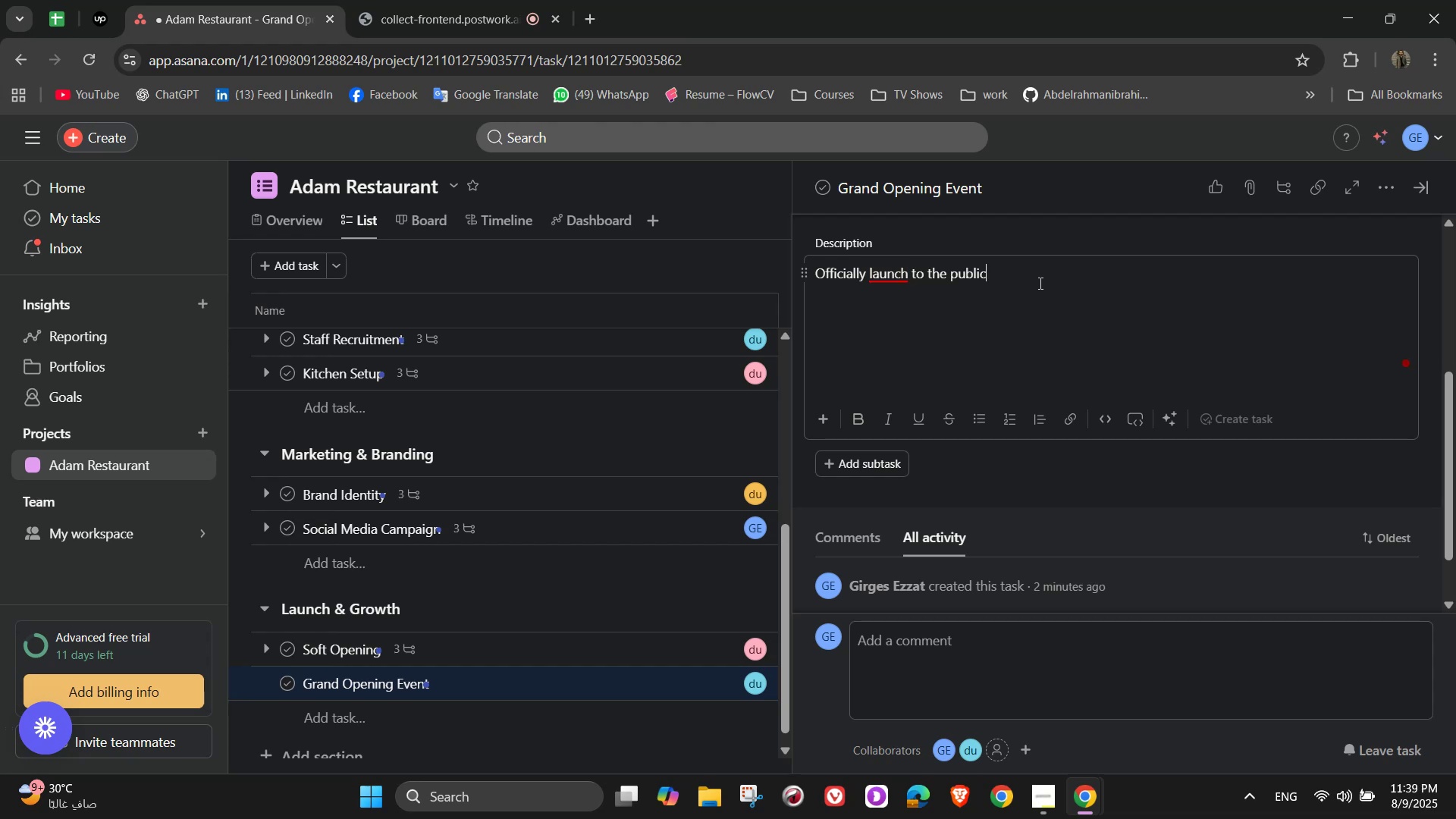 
left_click([1055, 288])
 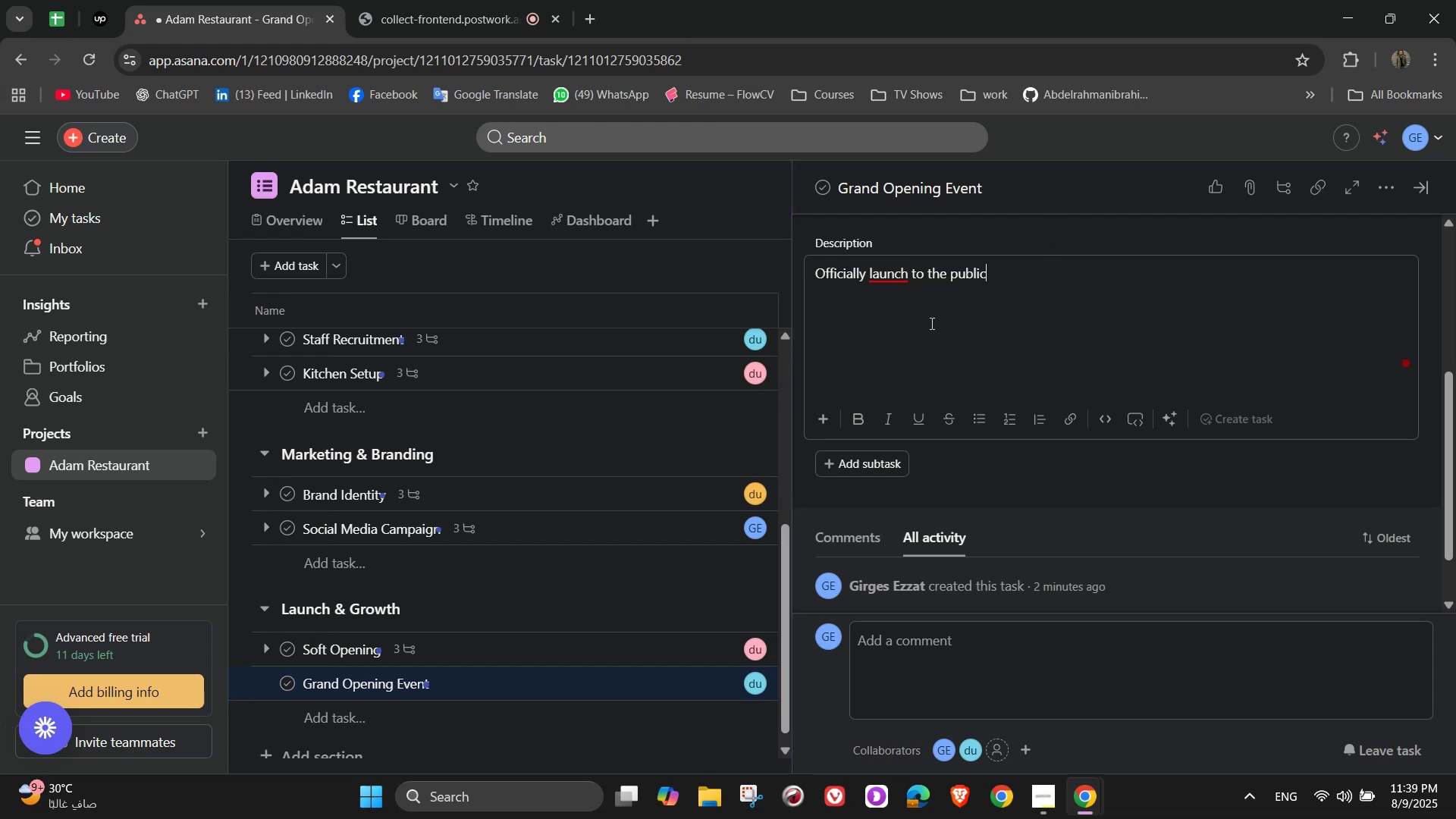 
wait(10.24)
 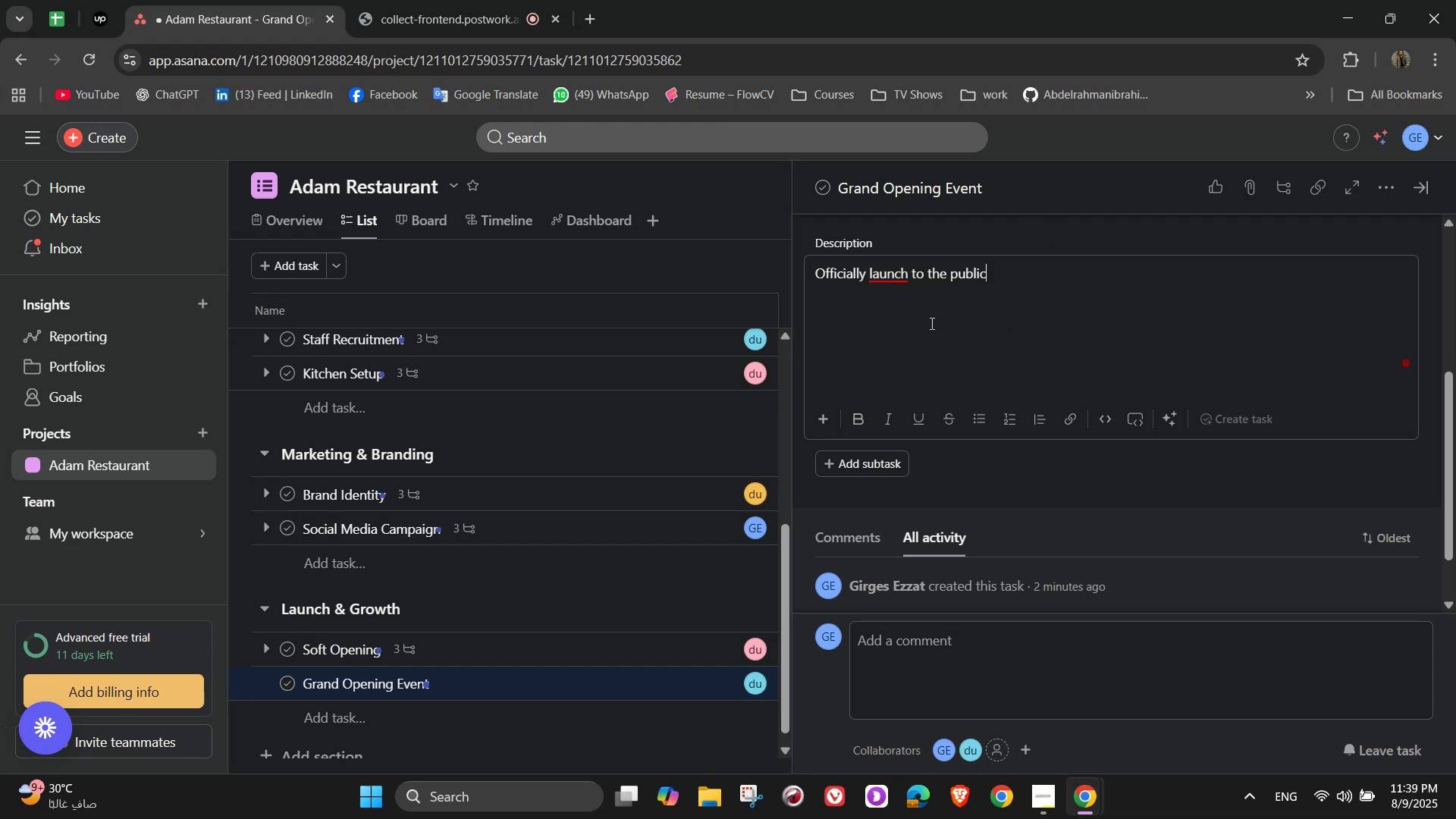 
left_click([880, 390])
 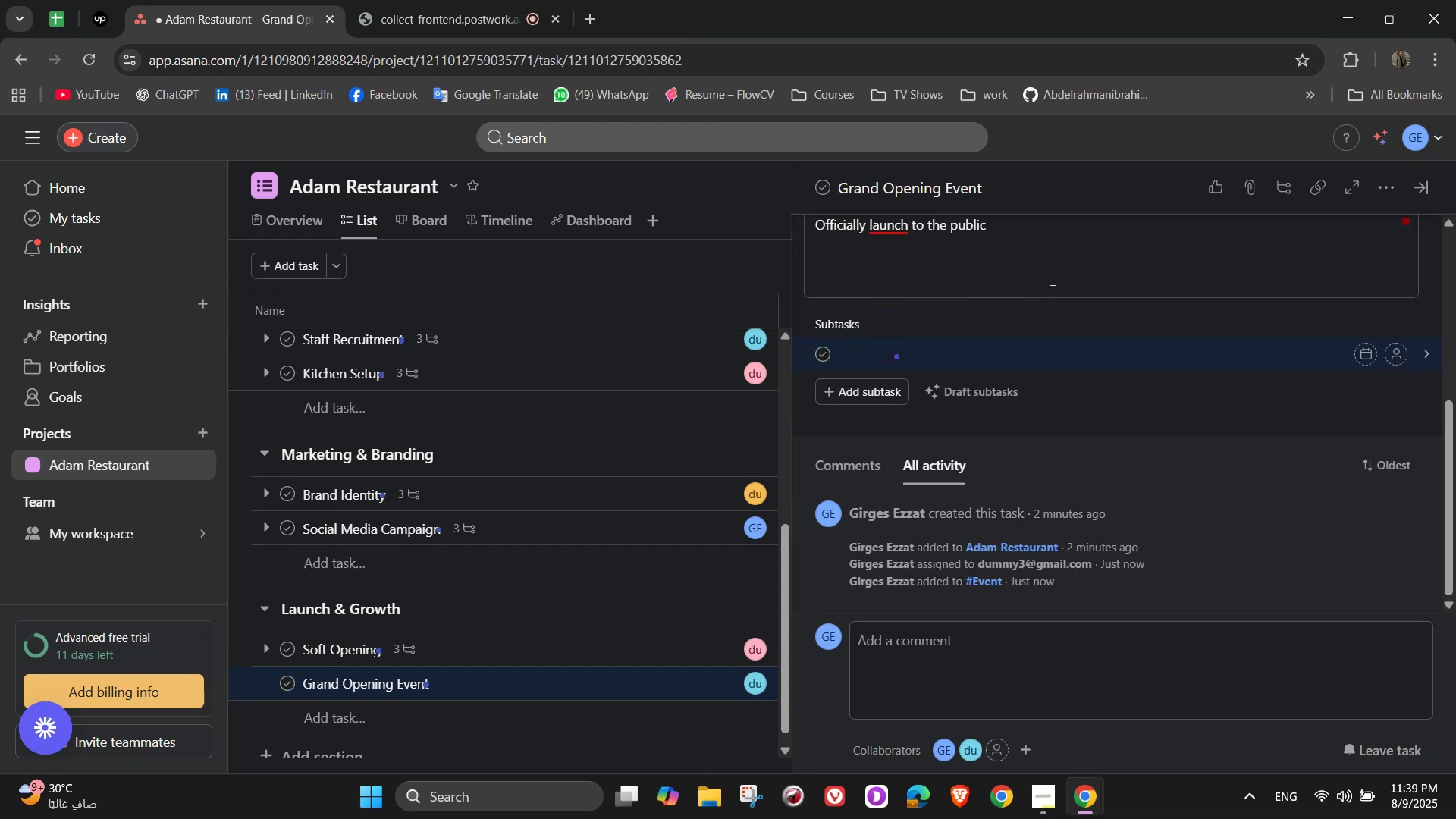 
type(Offer discounts or free samples)
key(NumpadEnter)
type(Host live entertainment)
 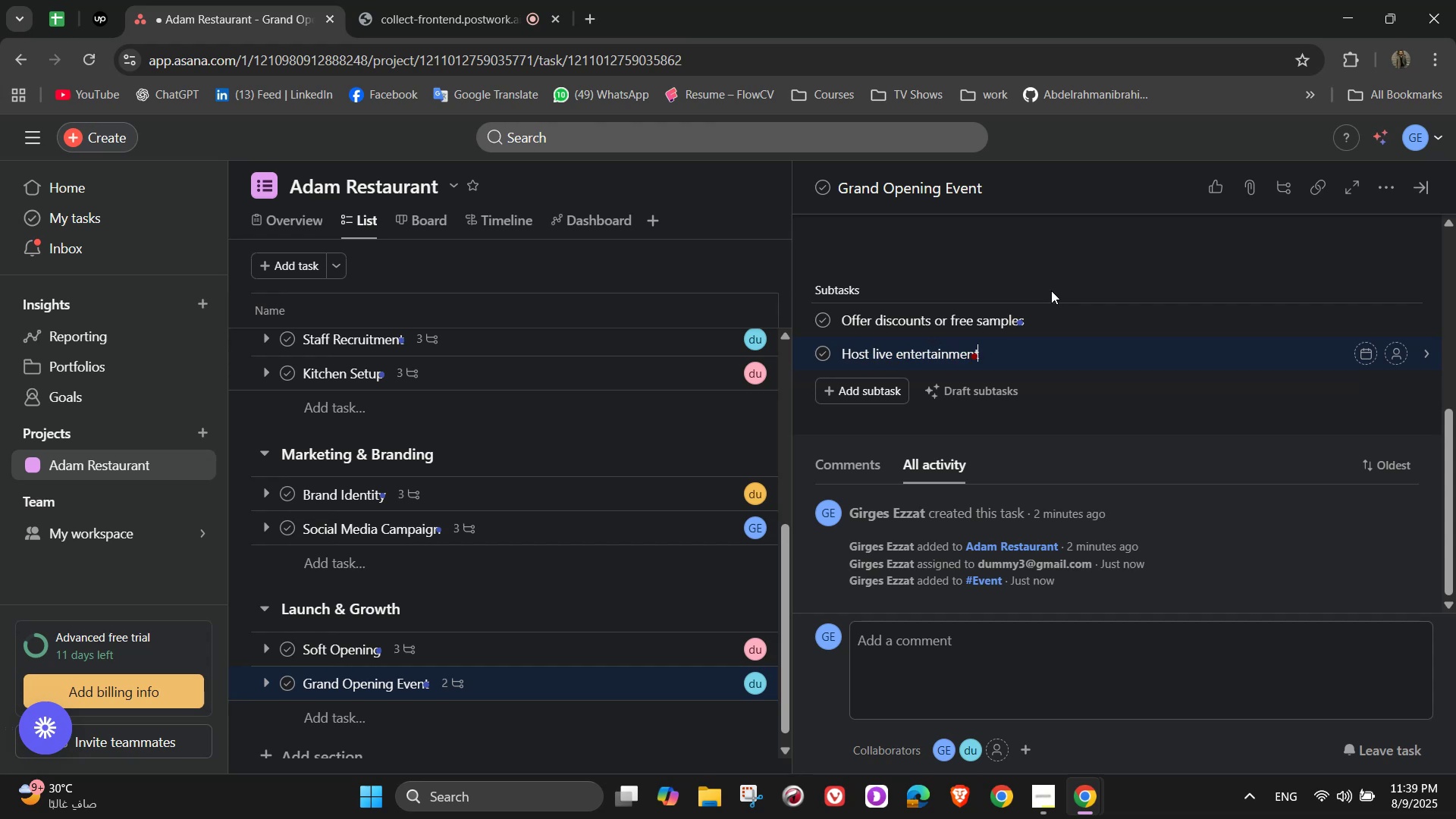 
key(Enter)
 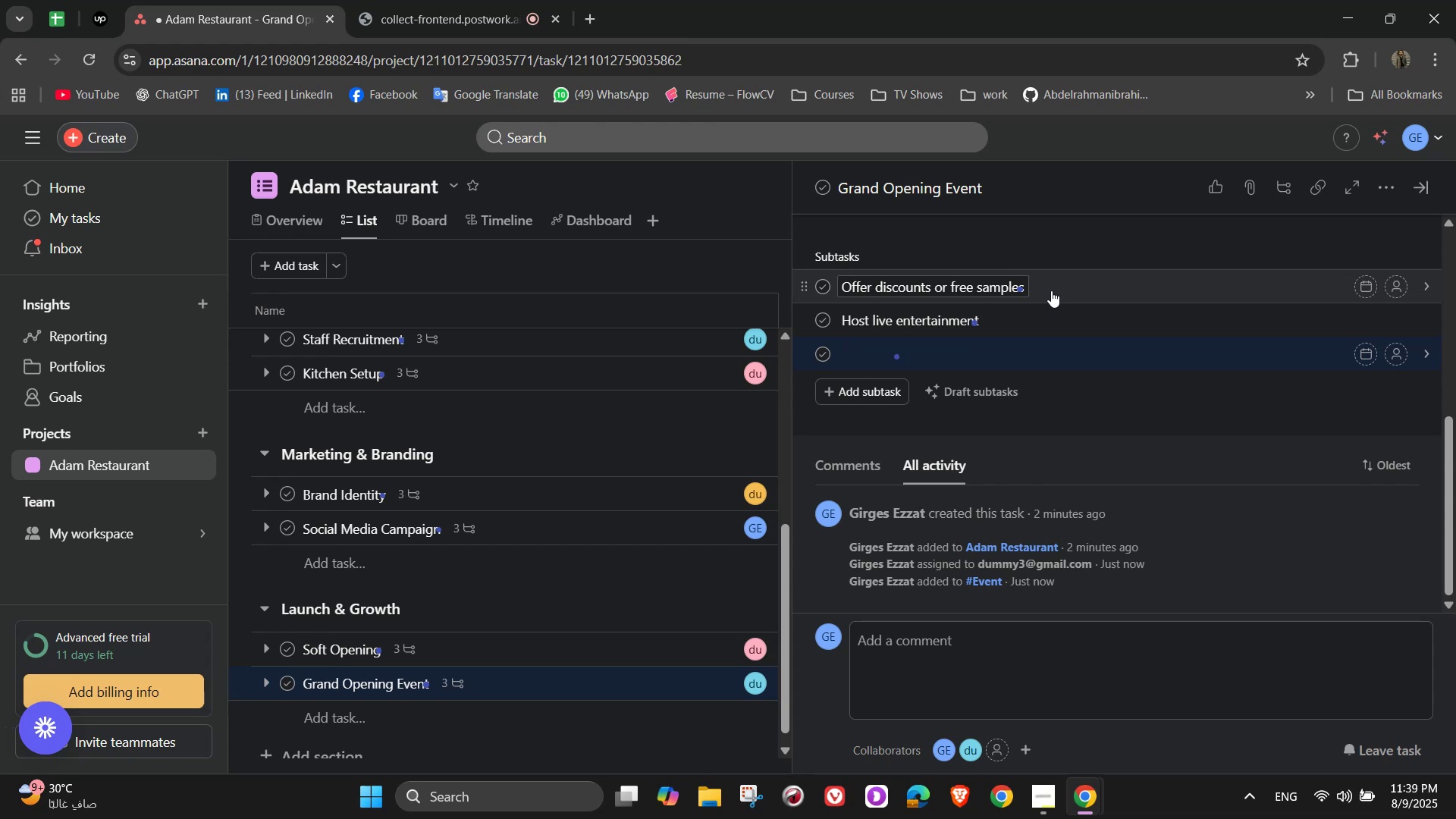 
wait(5.44)
 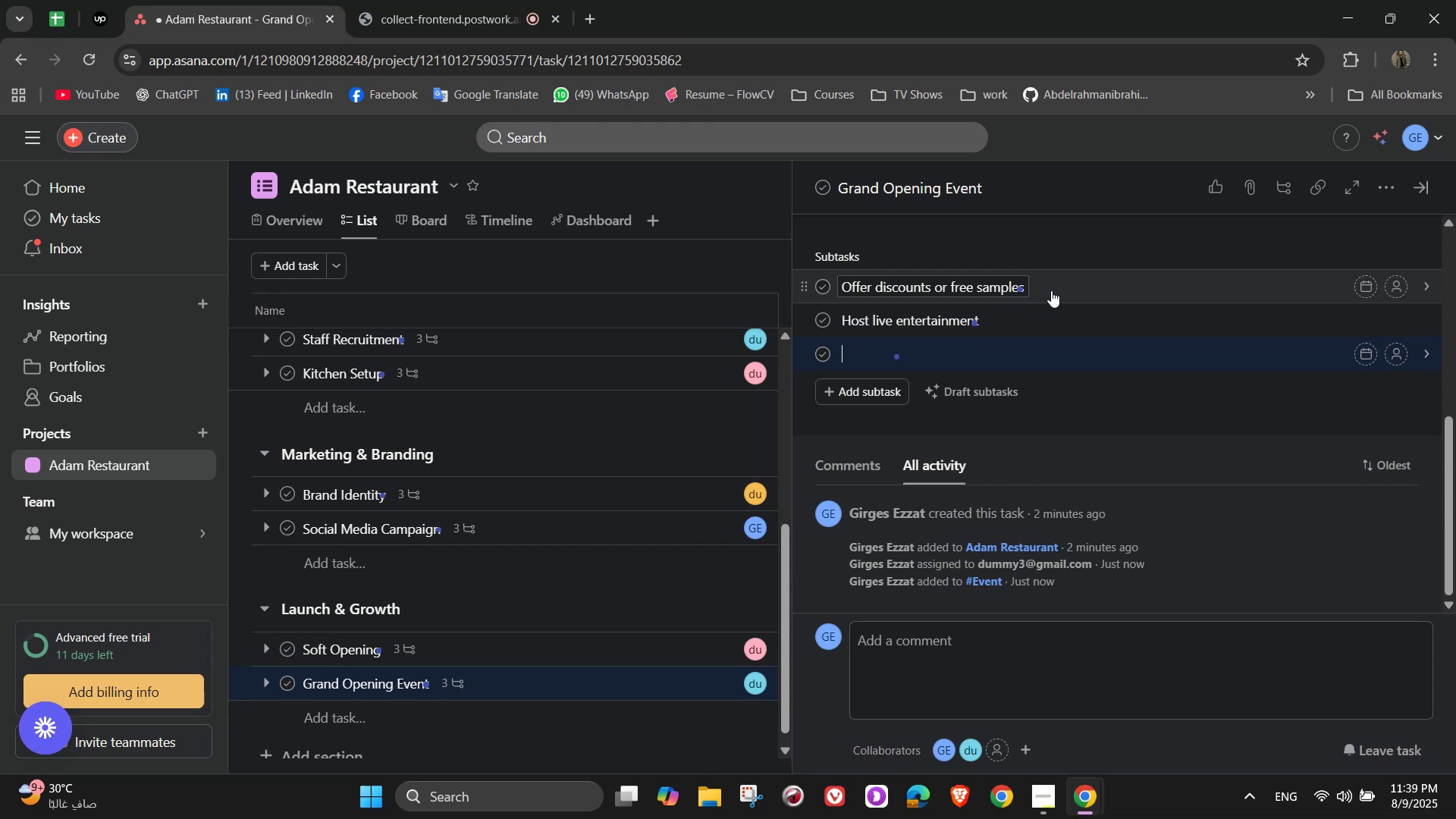 
type(Ps)
key(Backspace)
type(ost en)
key(Backspace)
type(vent highlights online)
 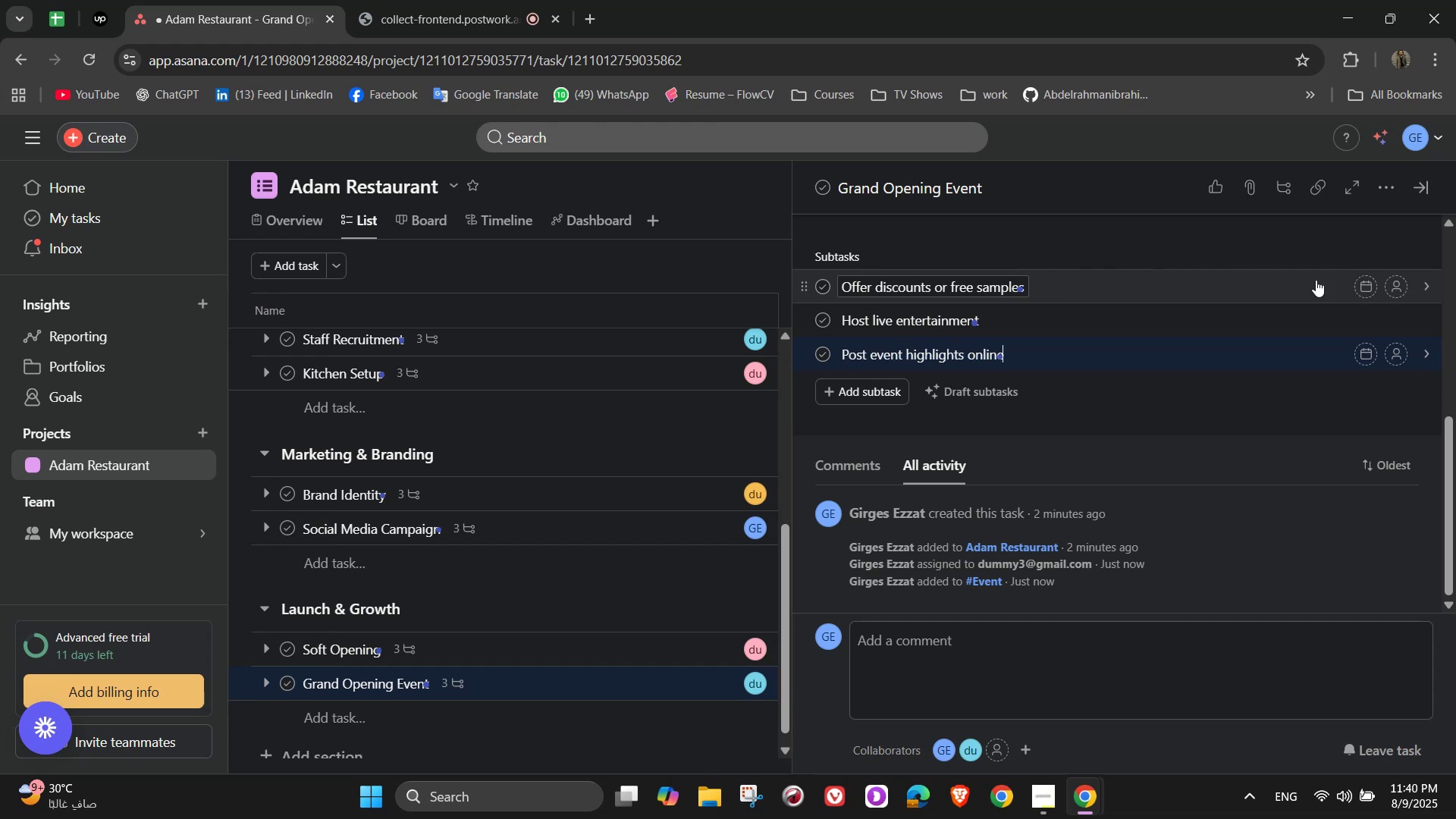 
left_click([1401, 281])
 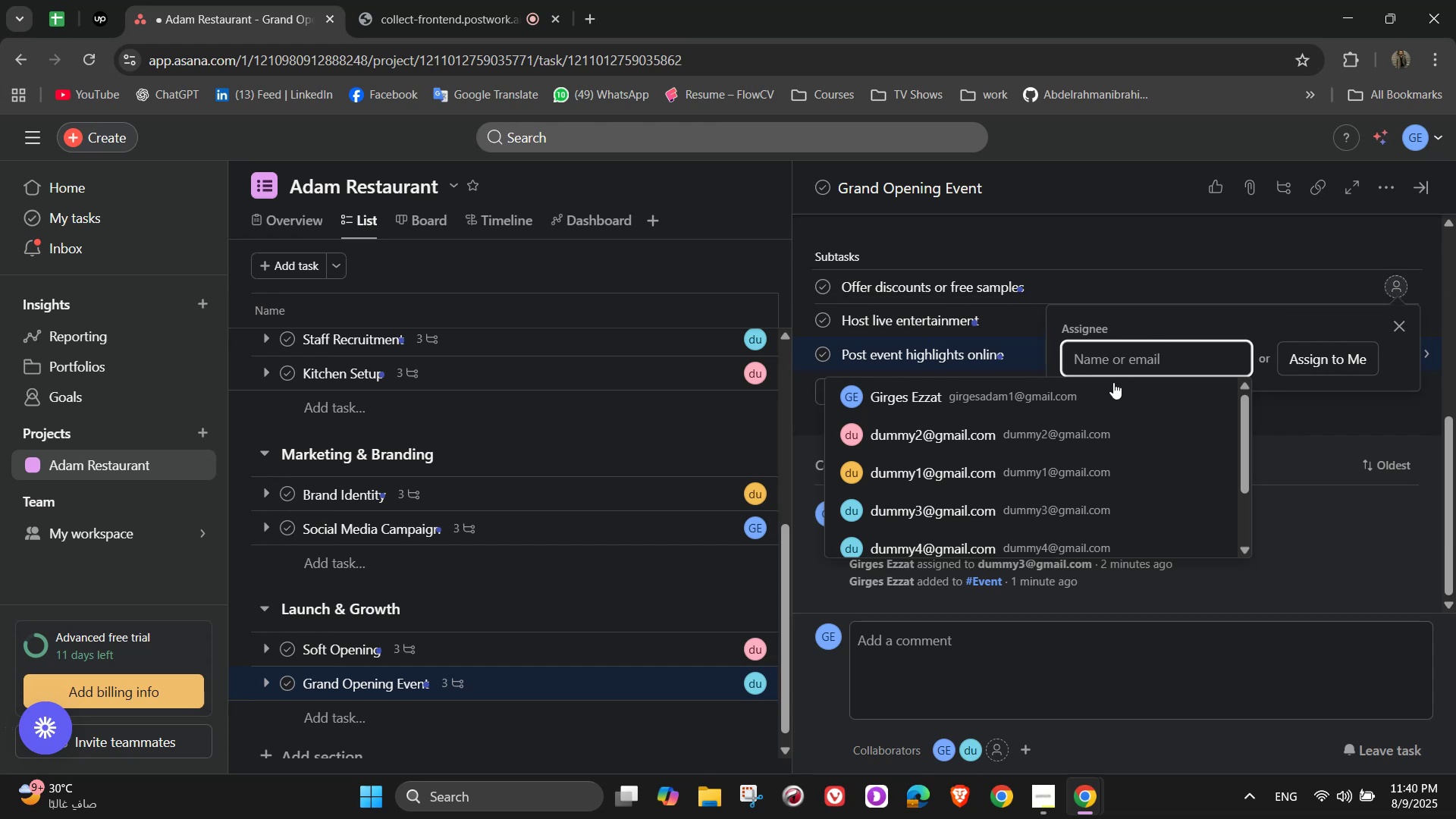 
wait(14.55)
 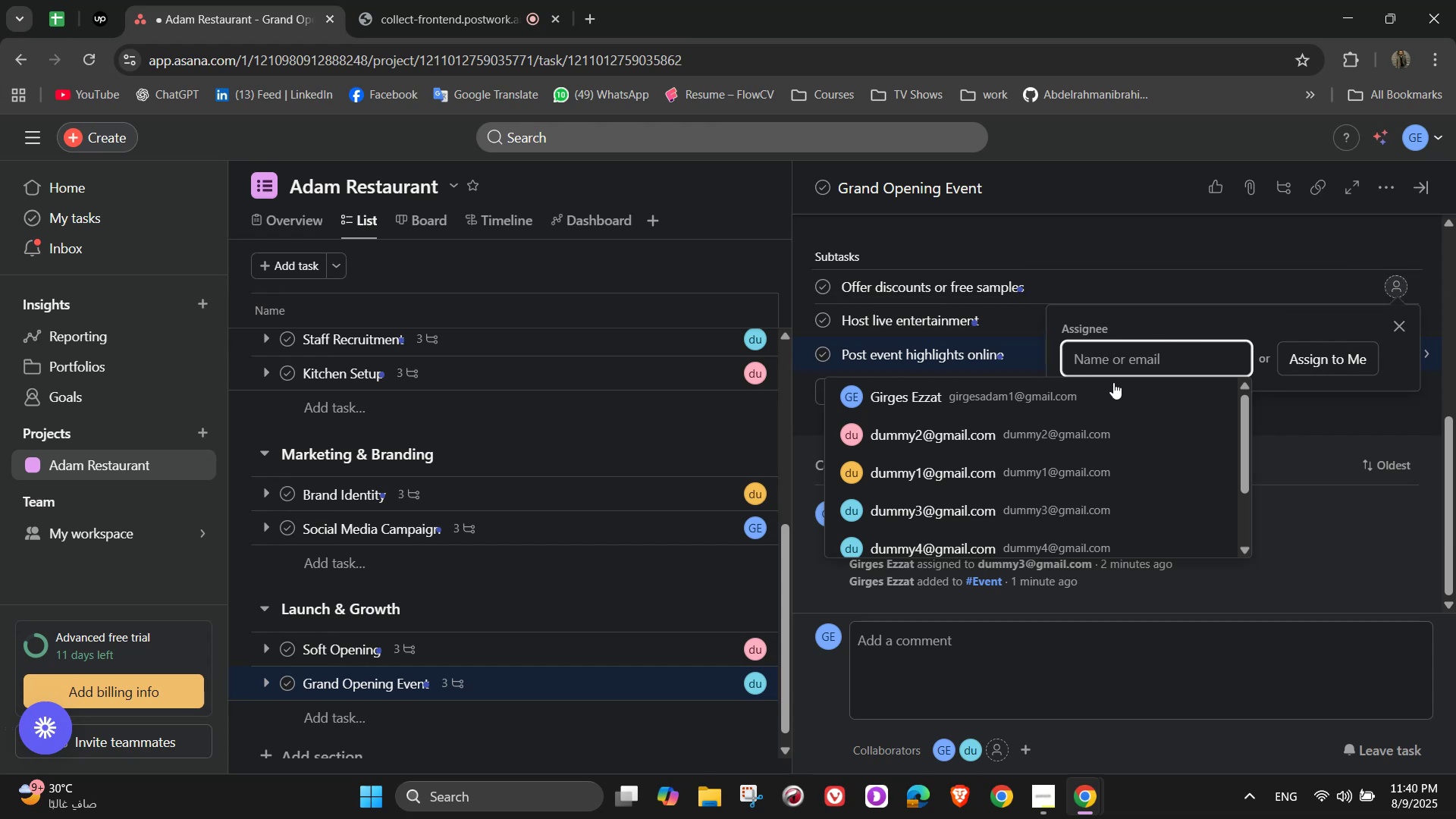 
left_click([1087, 504])
 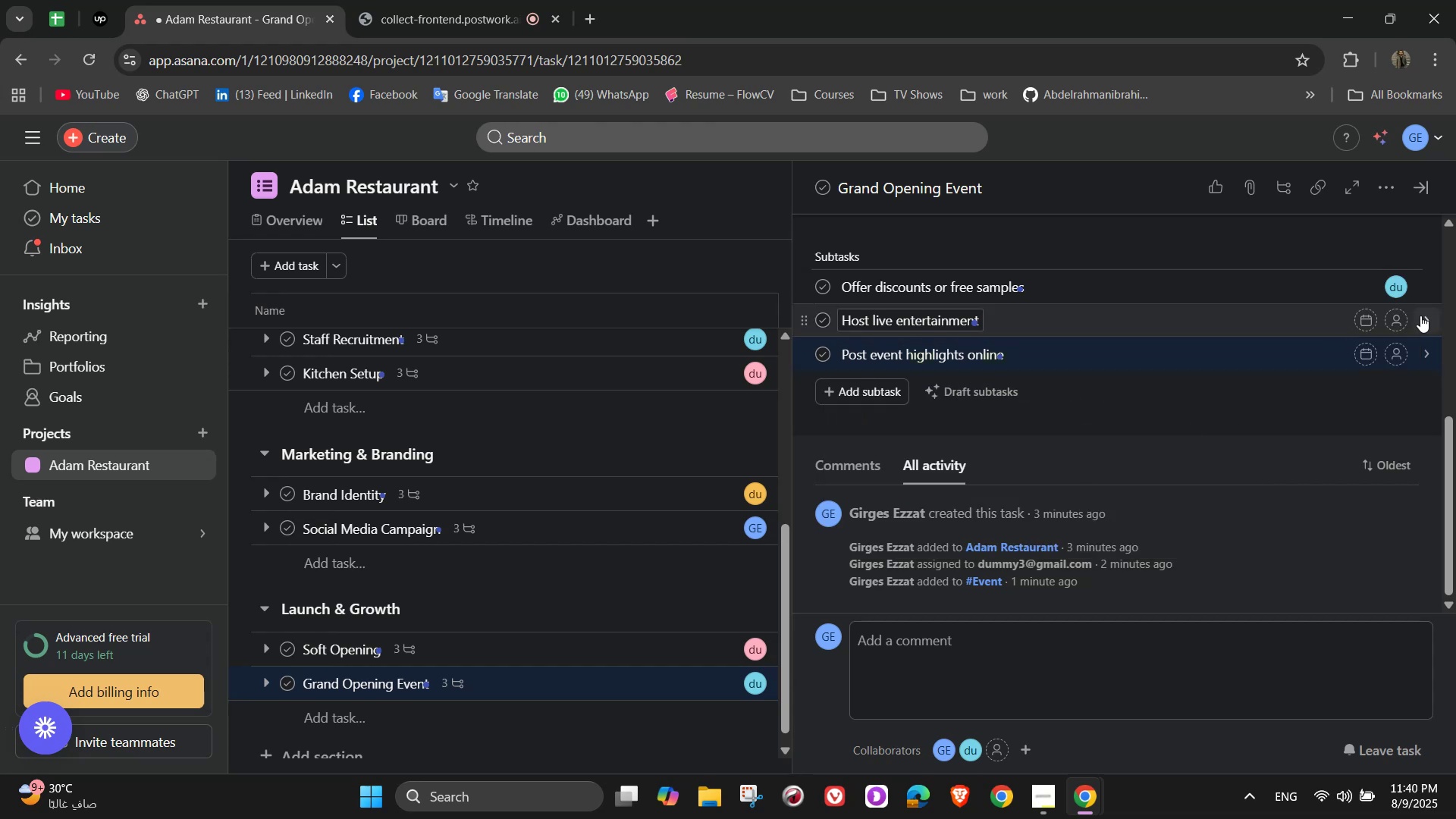 
left_click([1403, 321])
 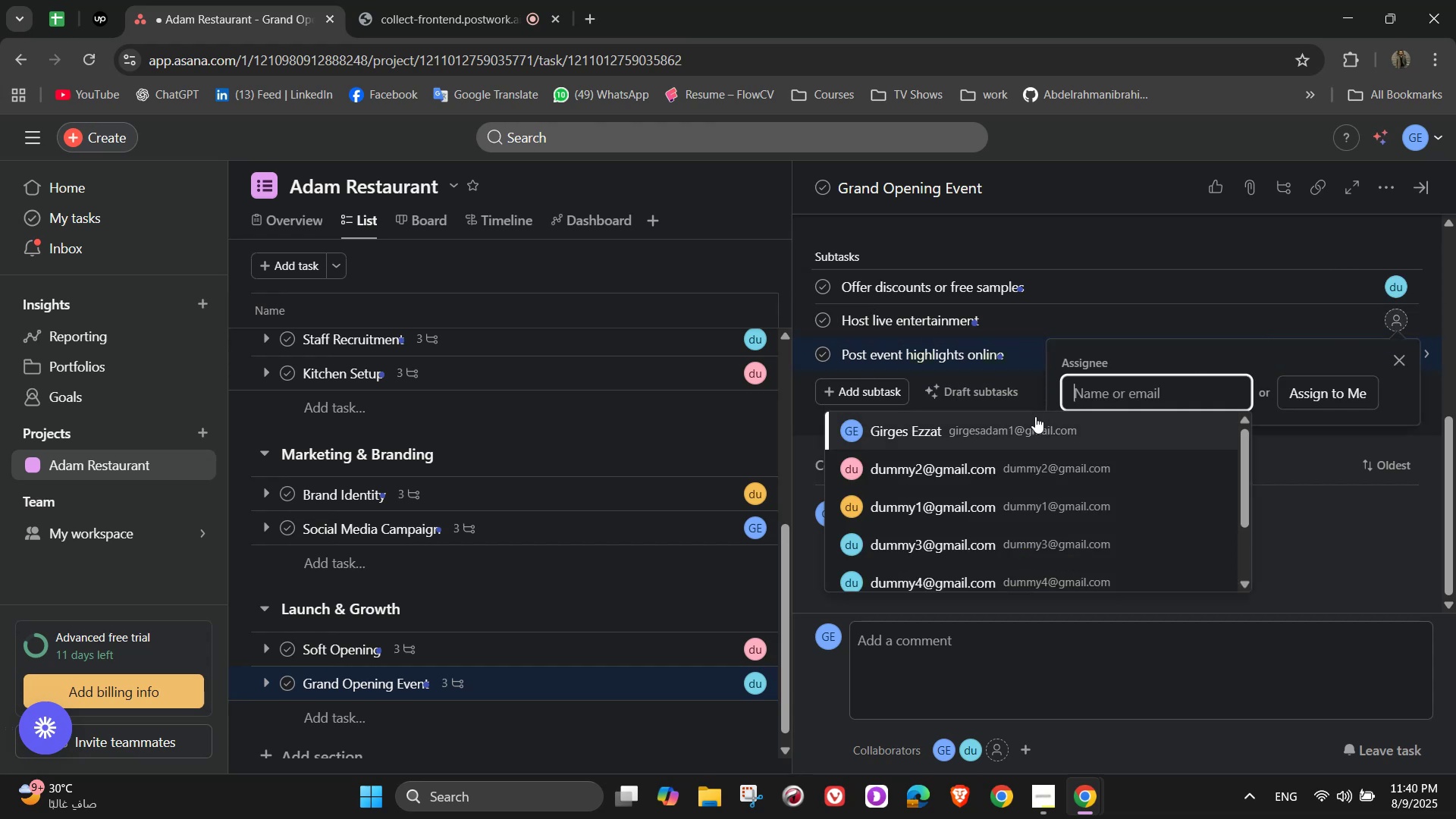 
left_click([1031, 425])
 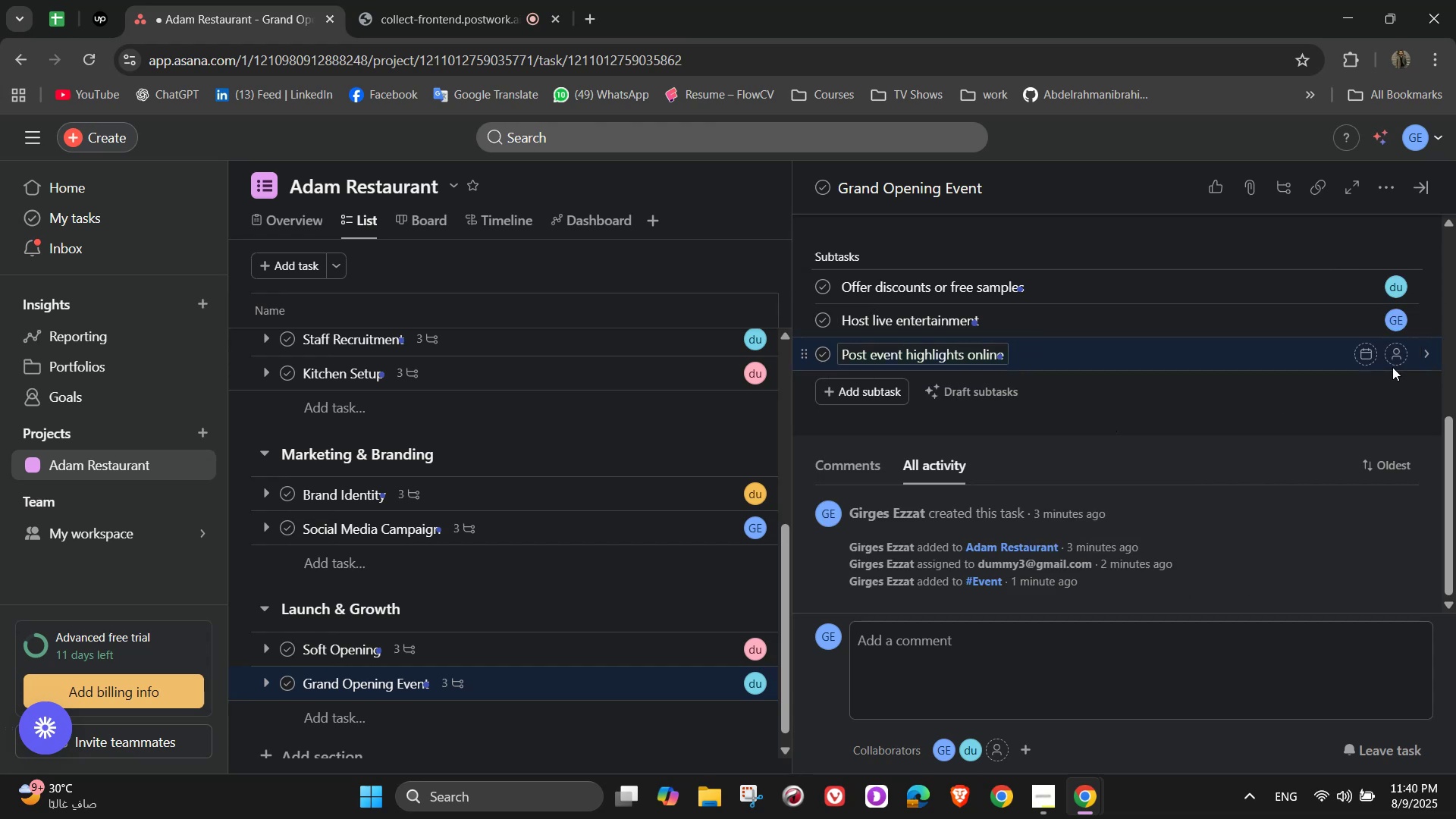 
left_click([1393, 362])
 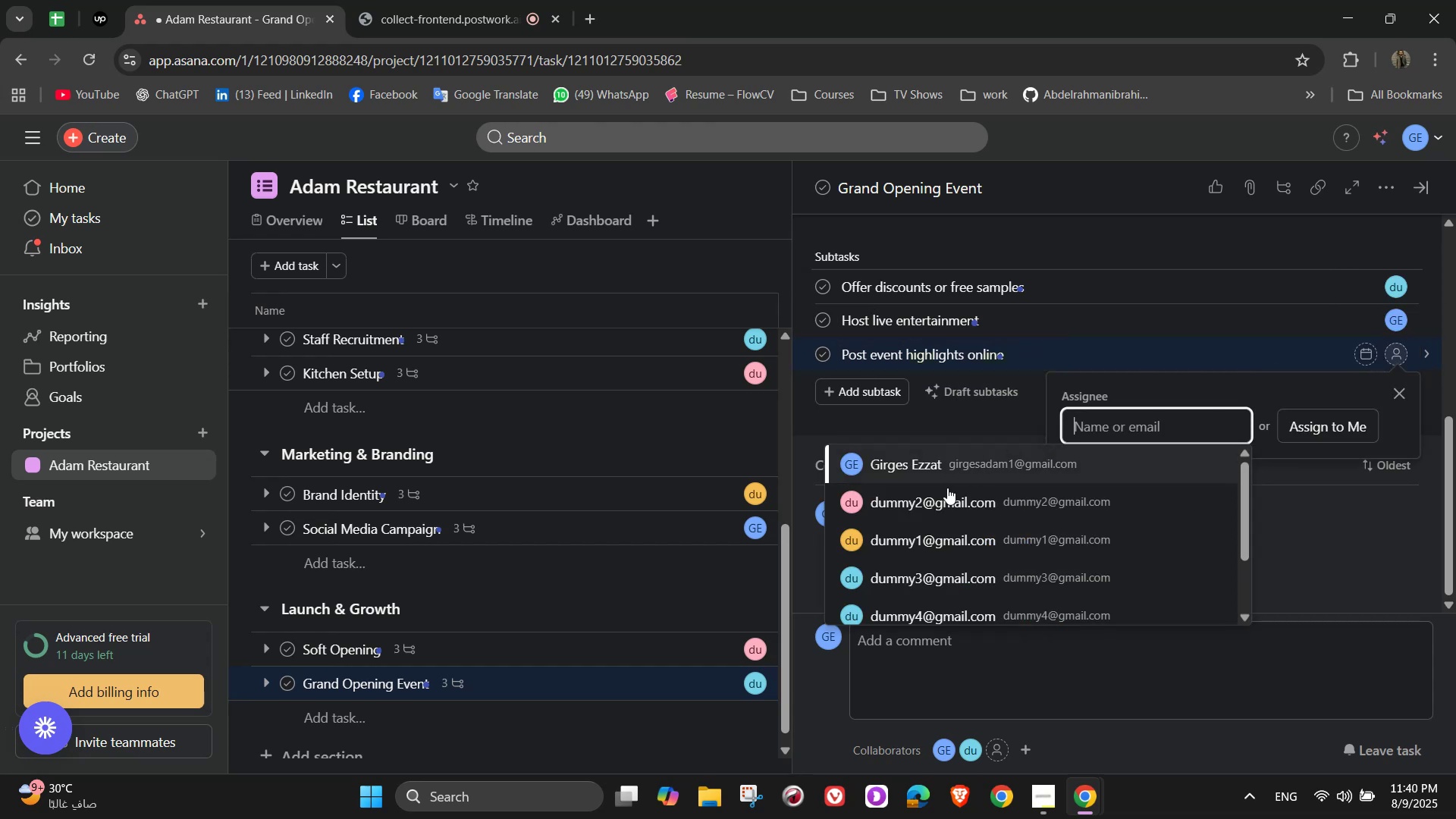 
left_click([944, 499])
 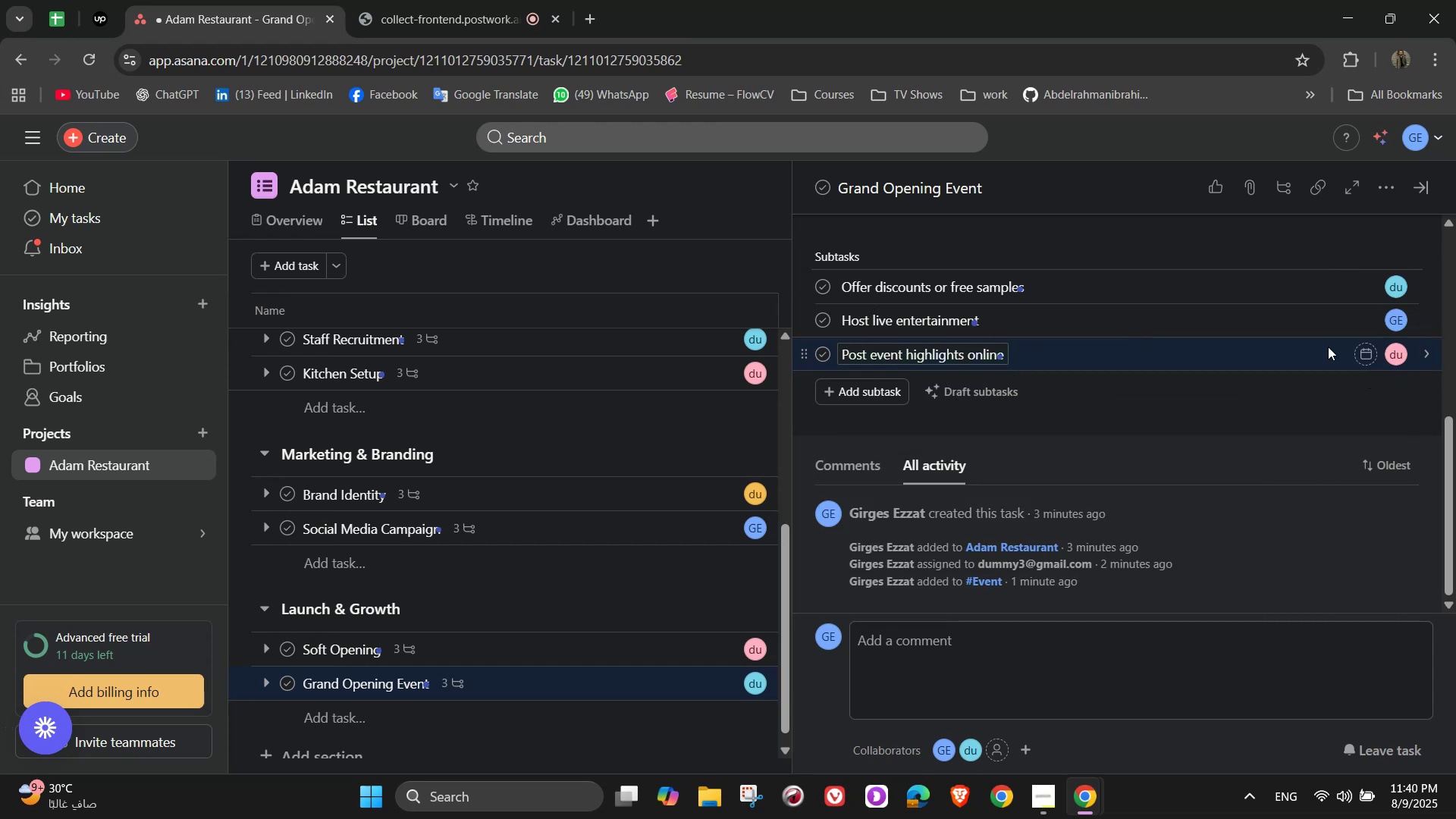 
scroll: coordinate [1311, 366], scroll_direction: up, amount: 7.0
 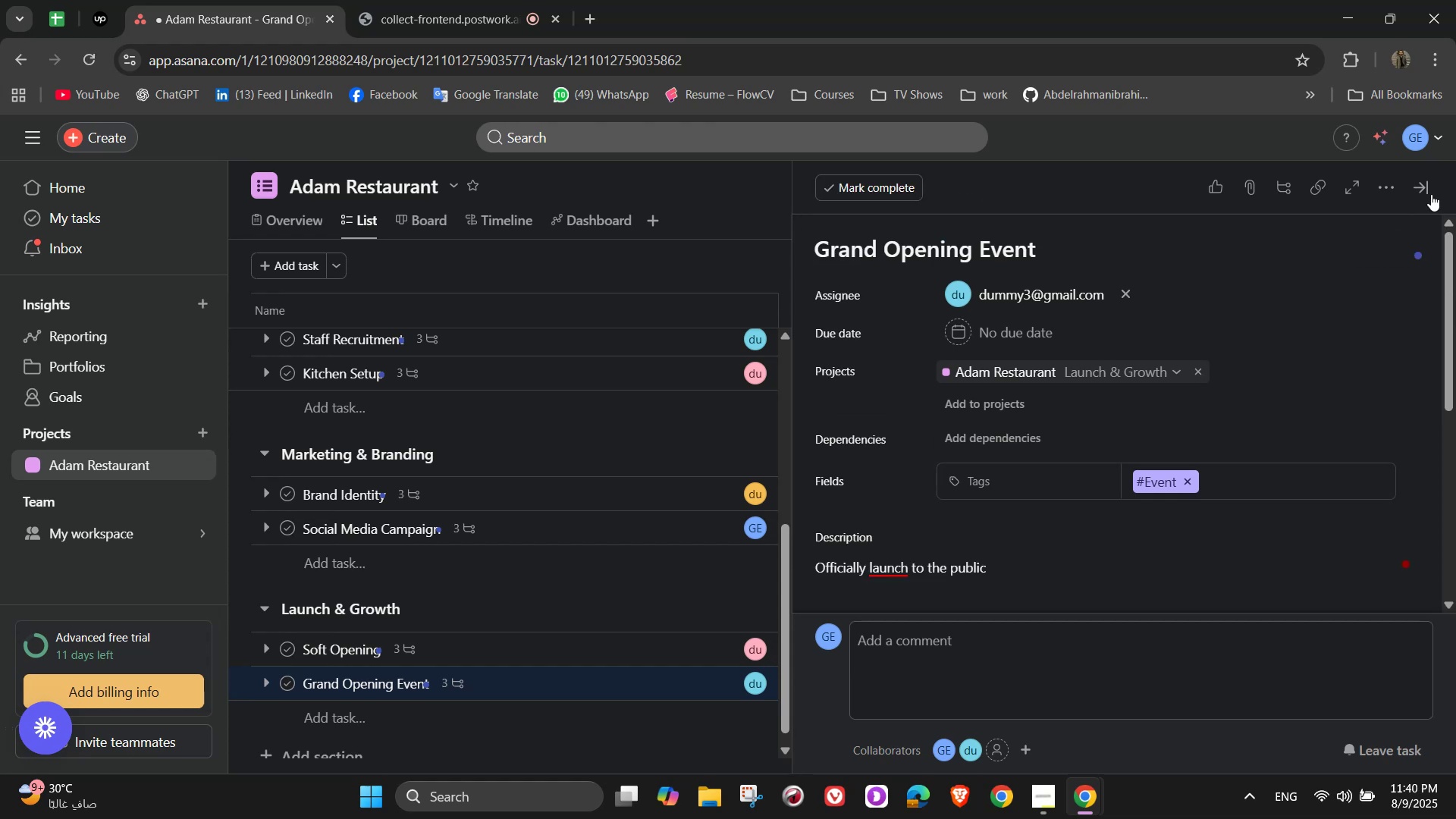 
left_click([1429, 189])
 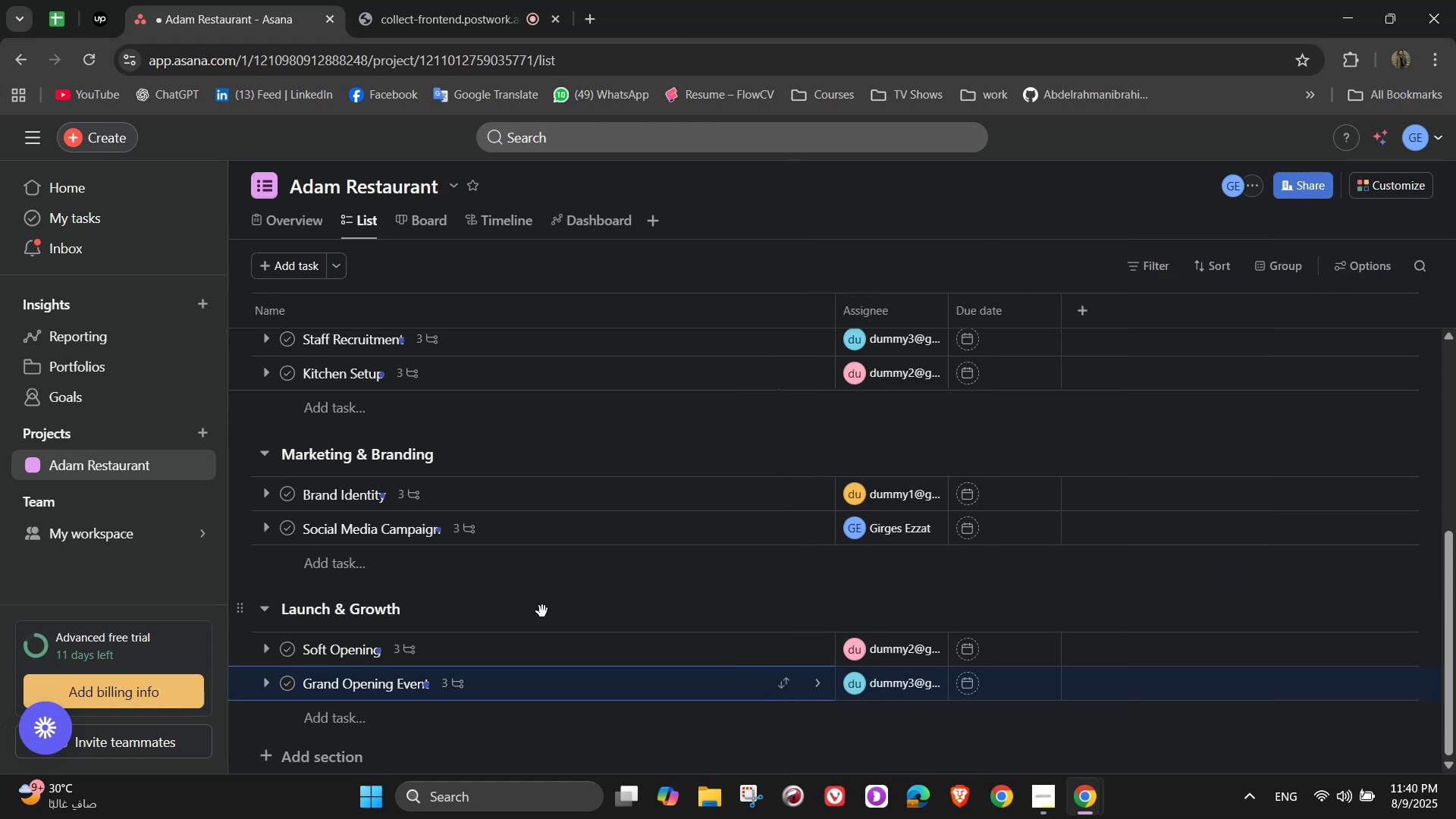 
scroll: coordinate [541, 606], scroll_direction: down, amount: 2.0
 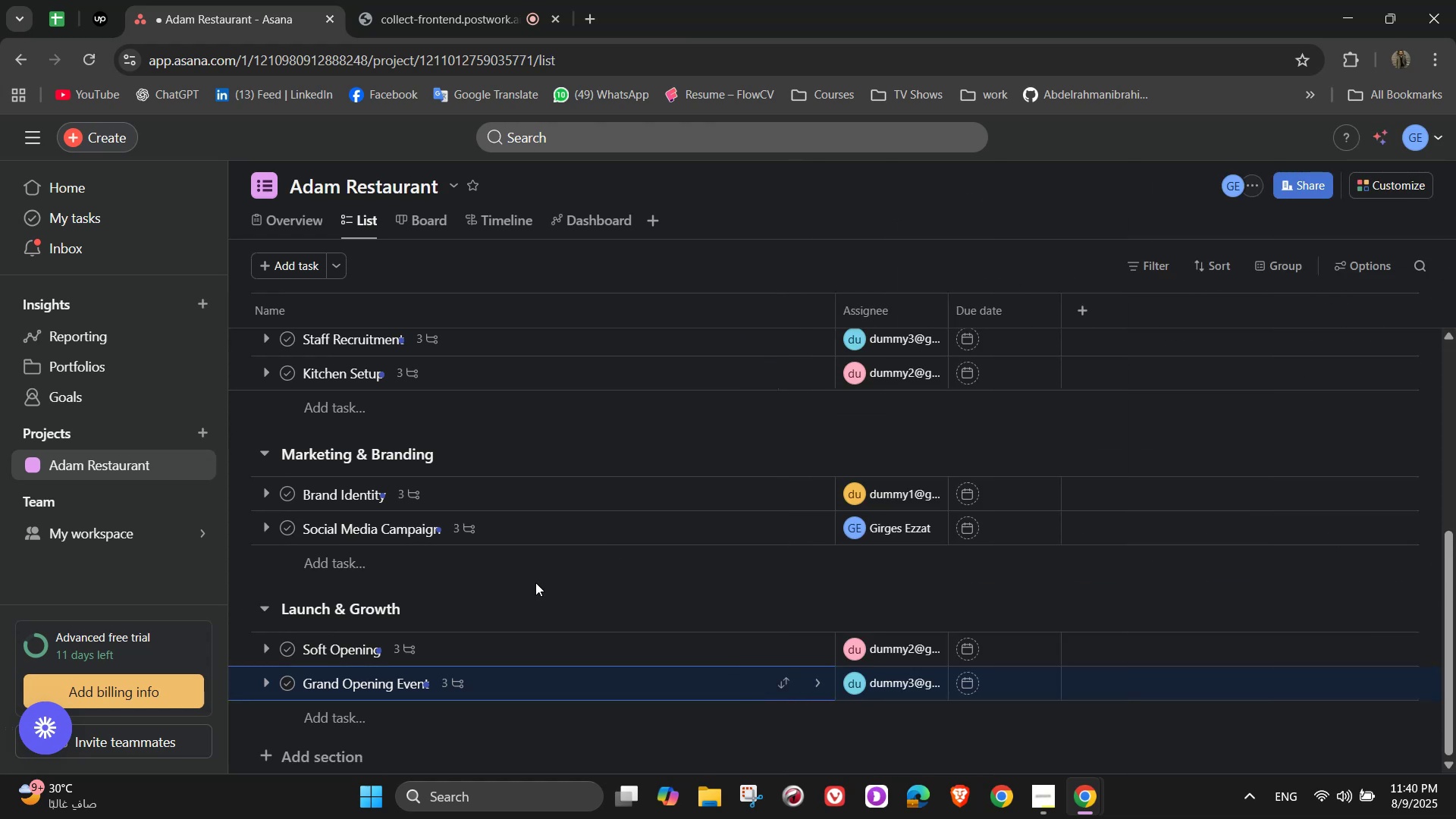 
wait(5.74)
 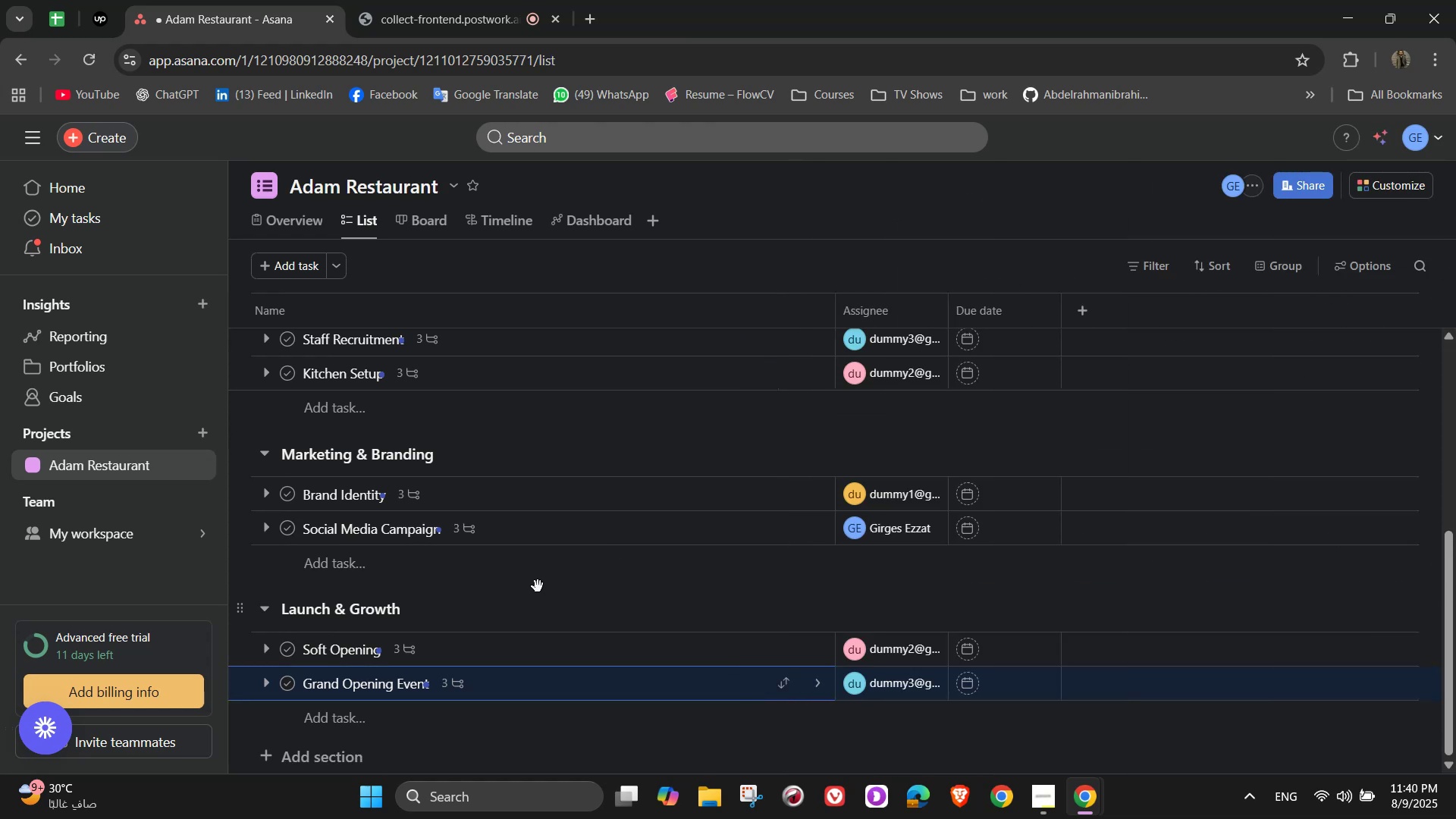 
scroll: coordinate [535, 584], scroll_direction: down, amount: 2.0
 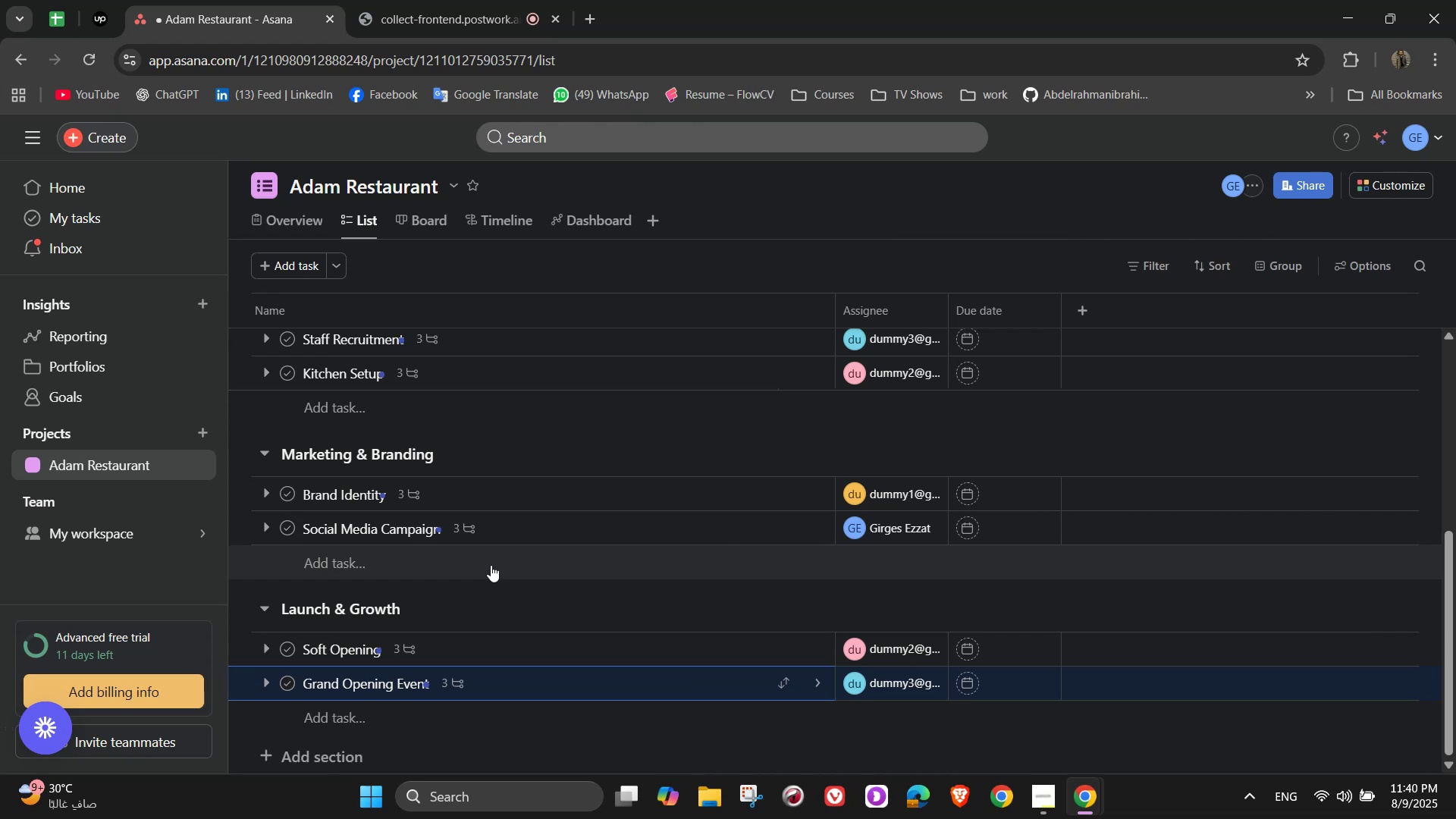 
wait(5.94)
 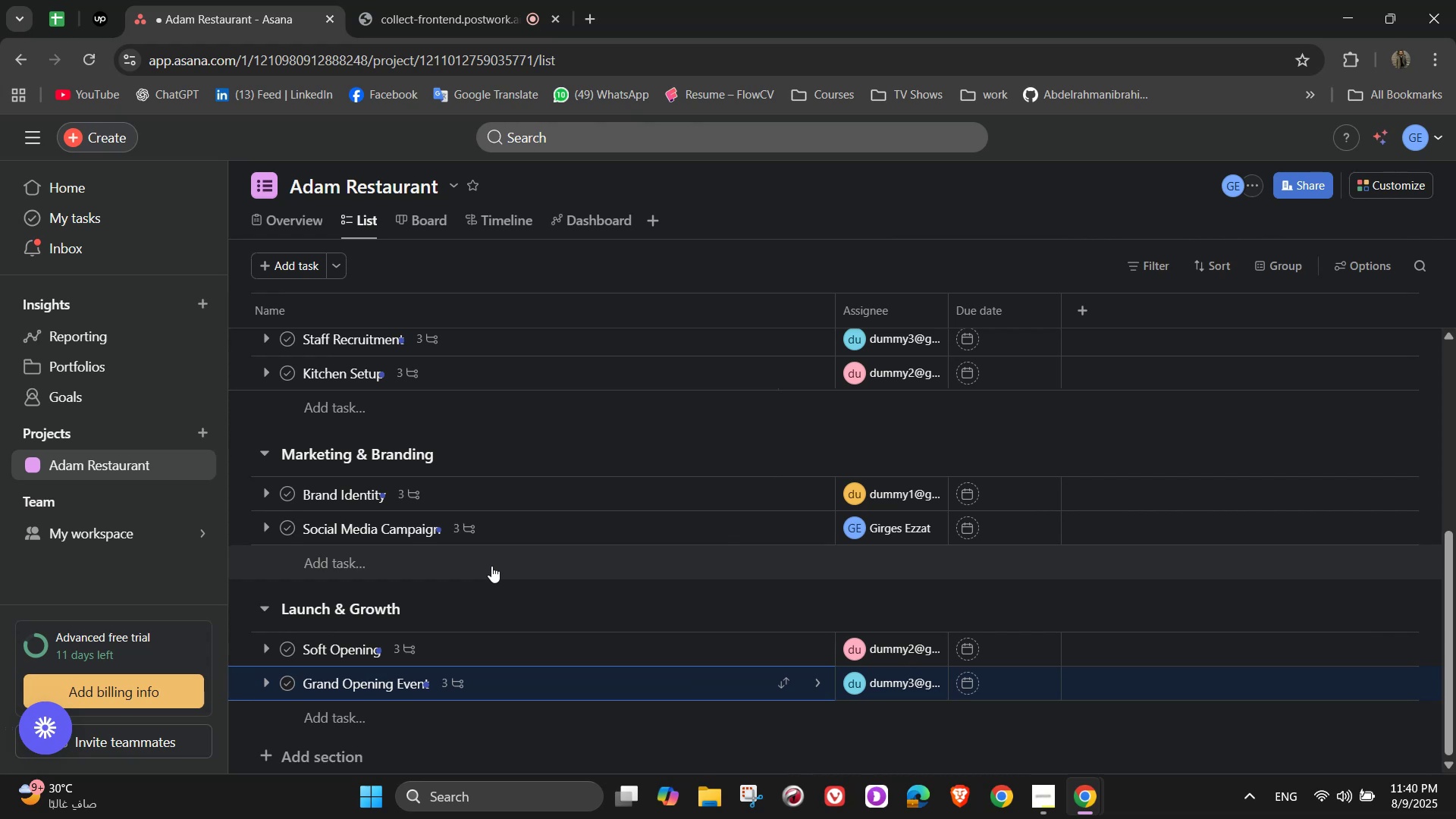 
double_click([290, 760])
 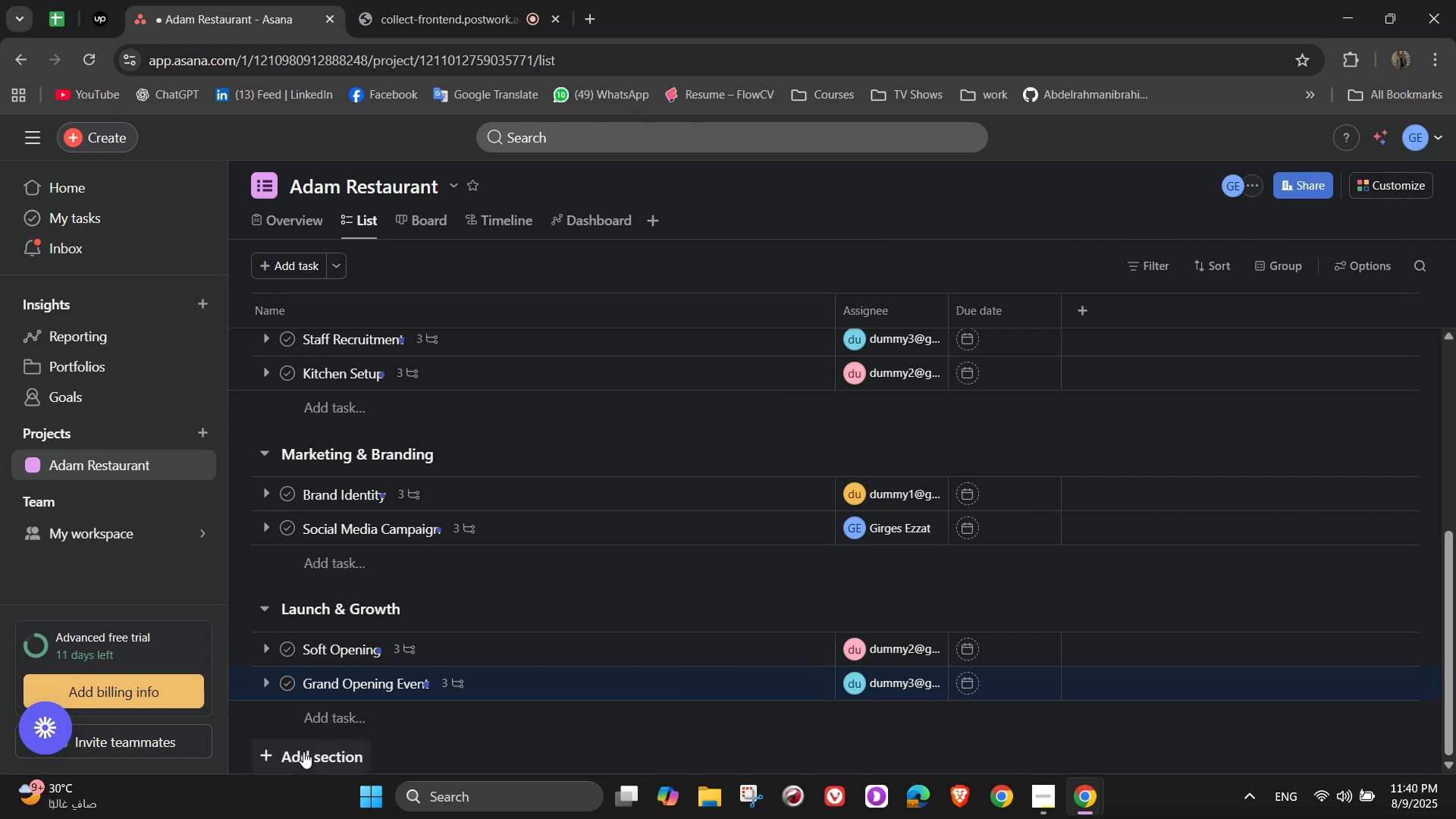 
left_click([315, 748])
 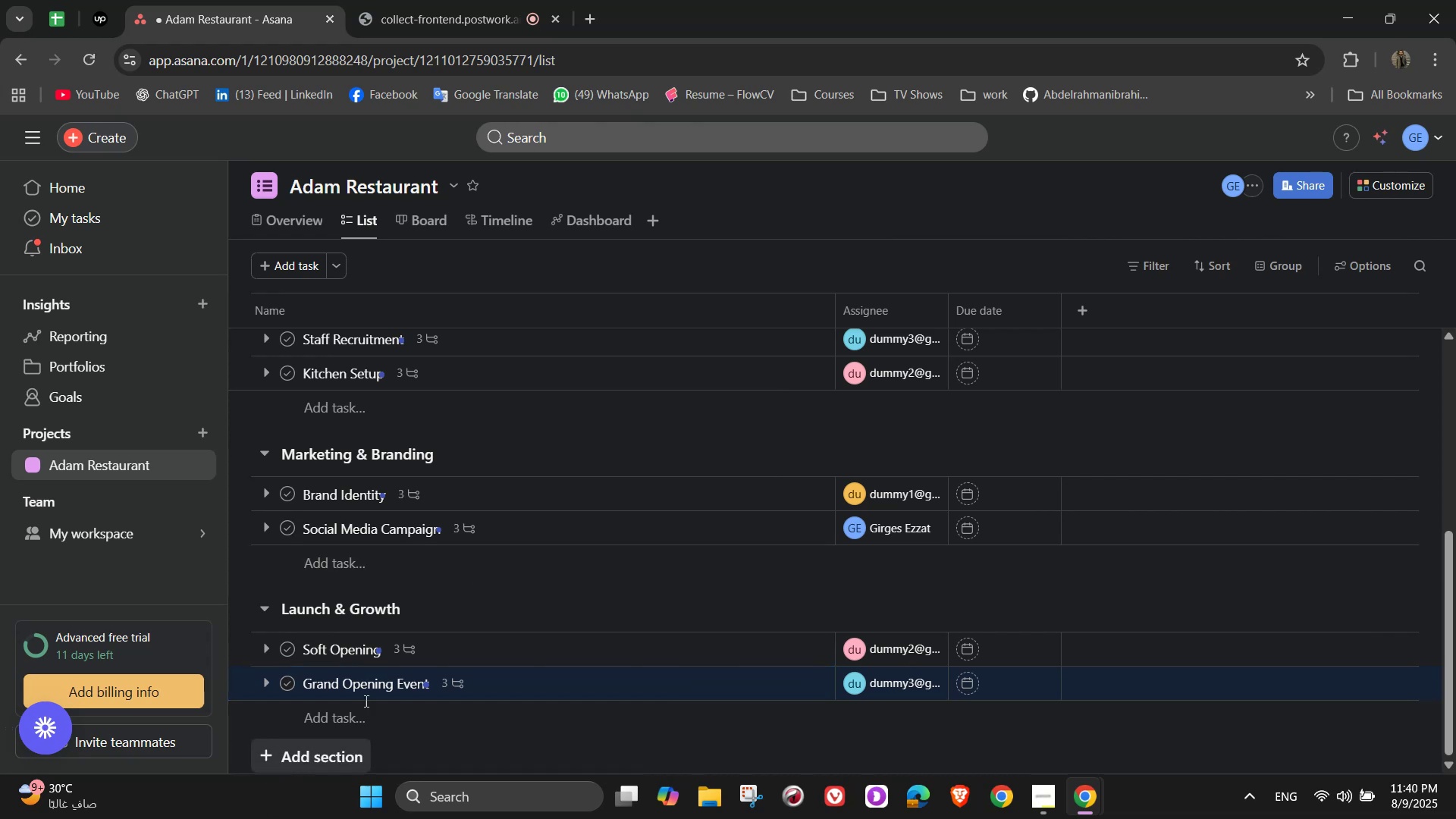 
scroll: coordinate [475, 586], scroll_direction: down, amount: 3.0
 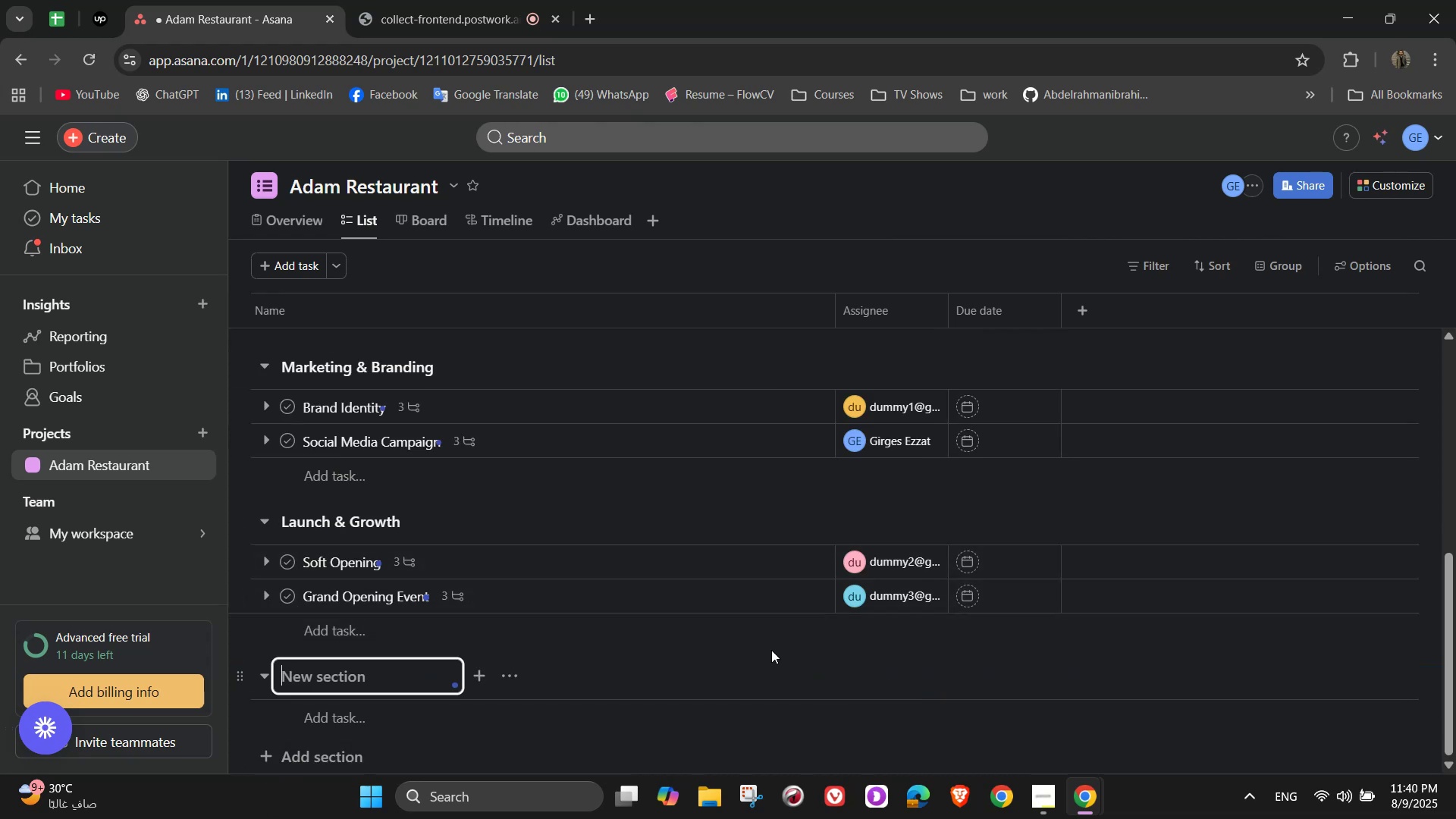 
type(Loyalty Program)
 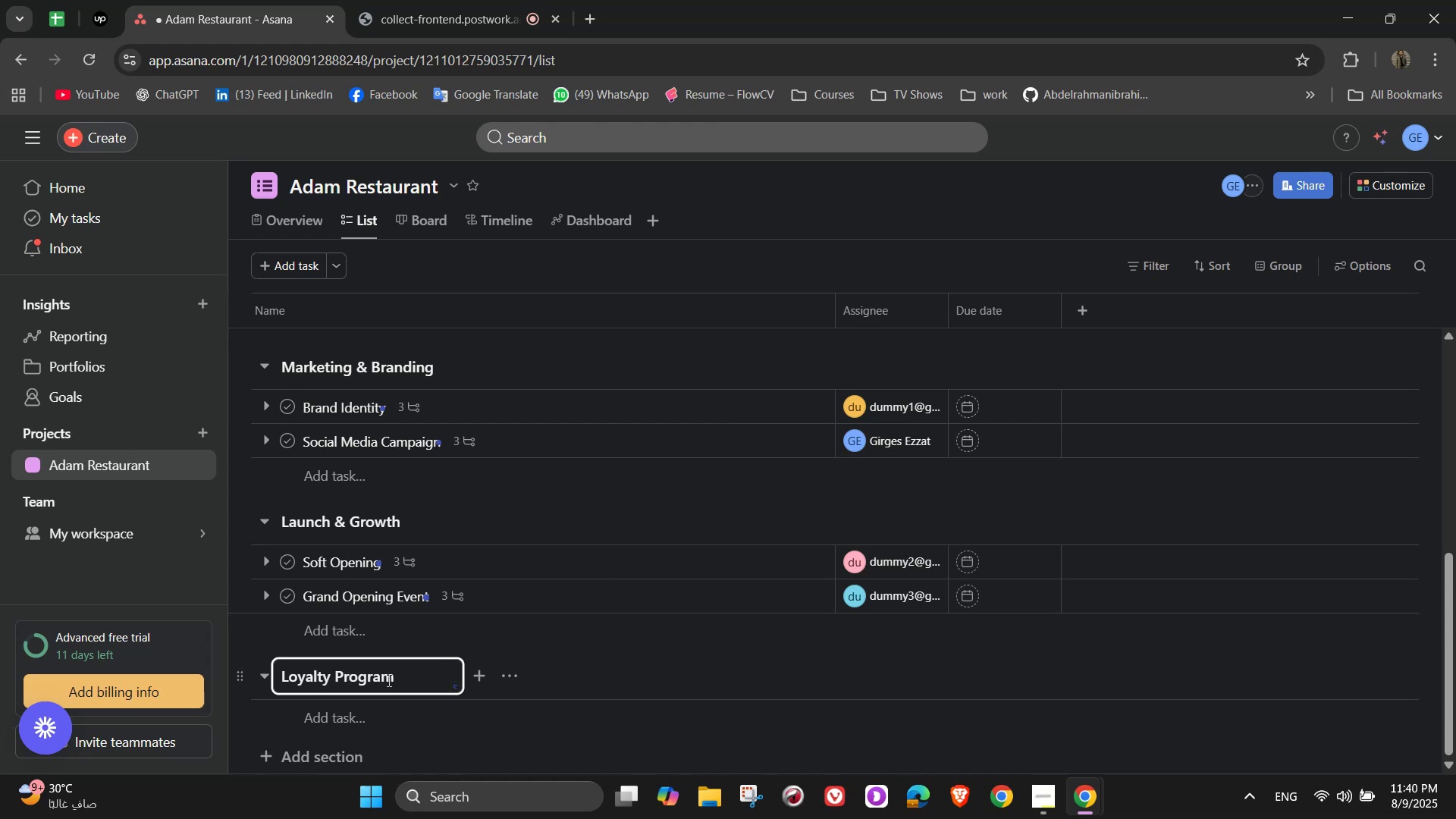 
left_click([358, 713])
 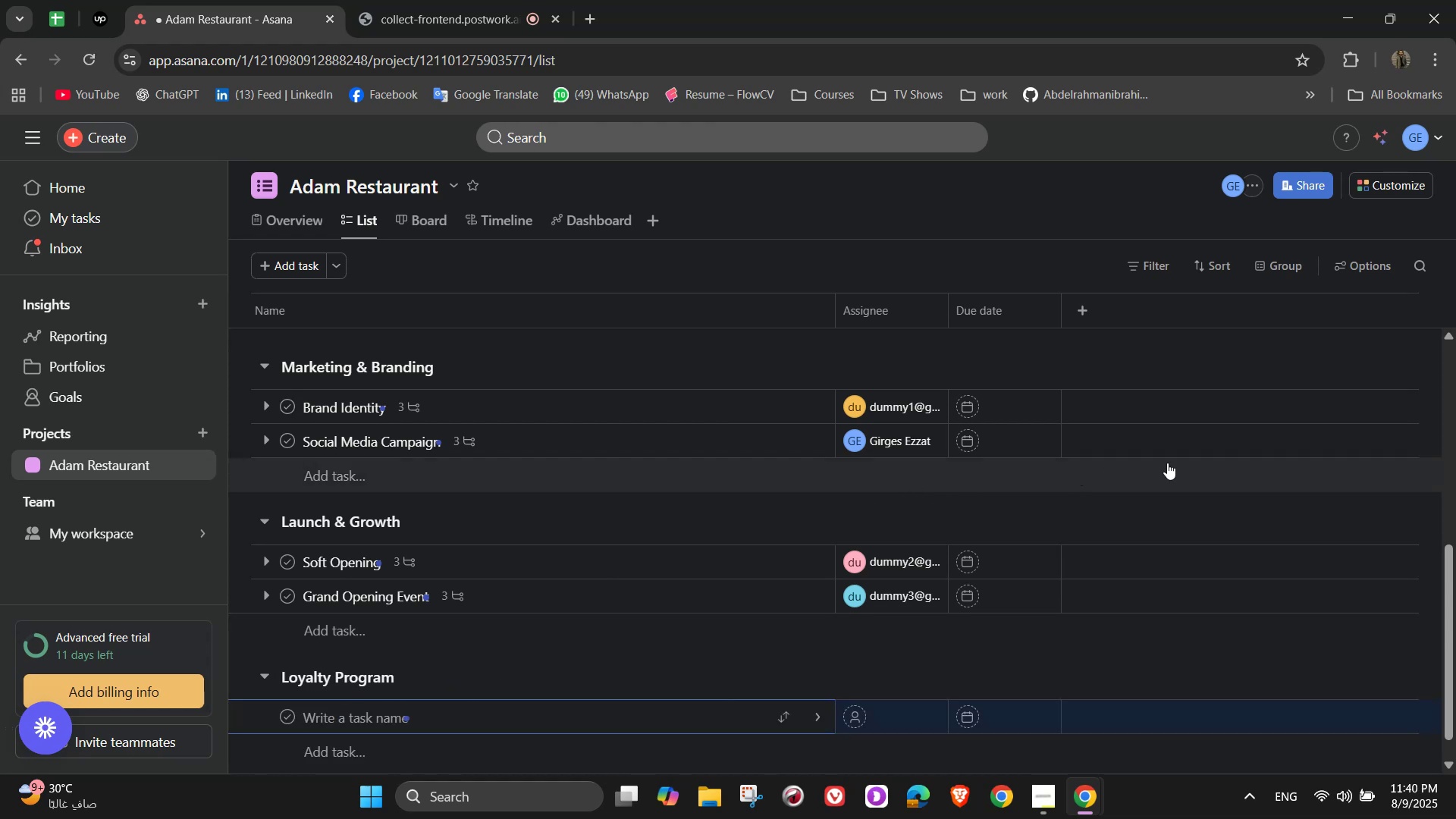 
type(Encourage re)
 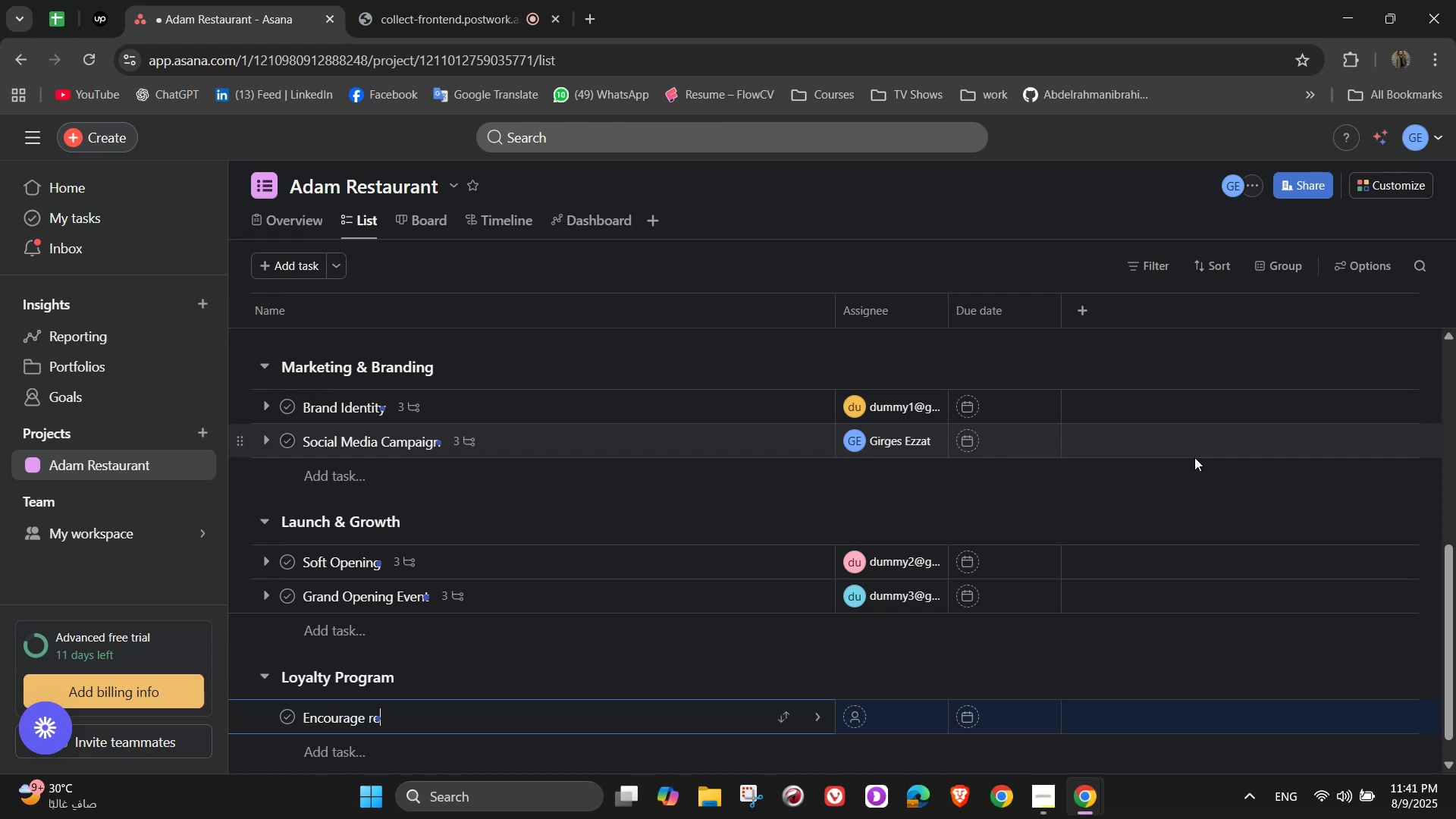 
type(peat visit)
 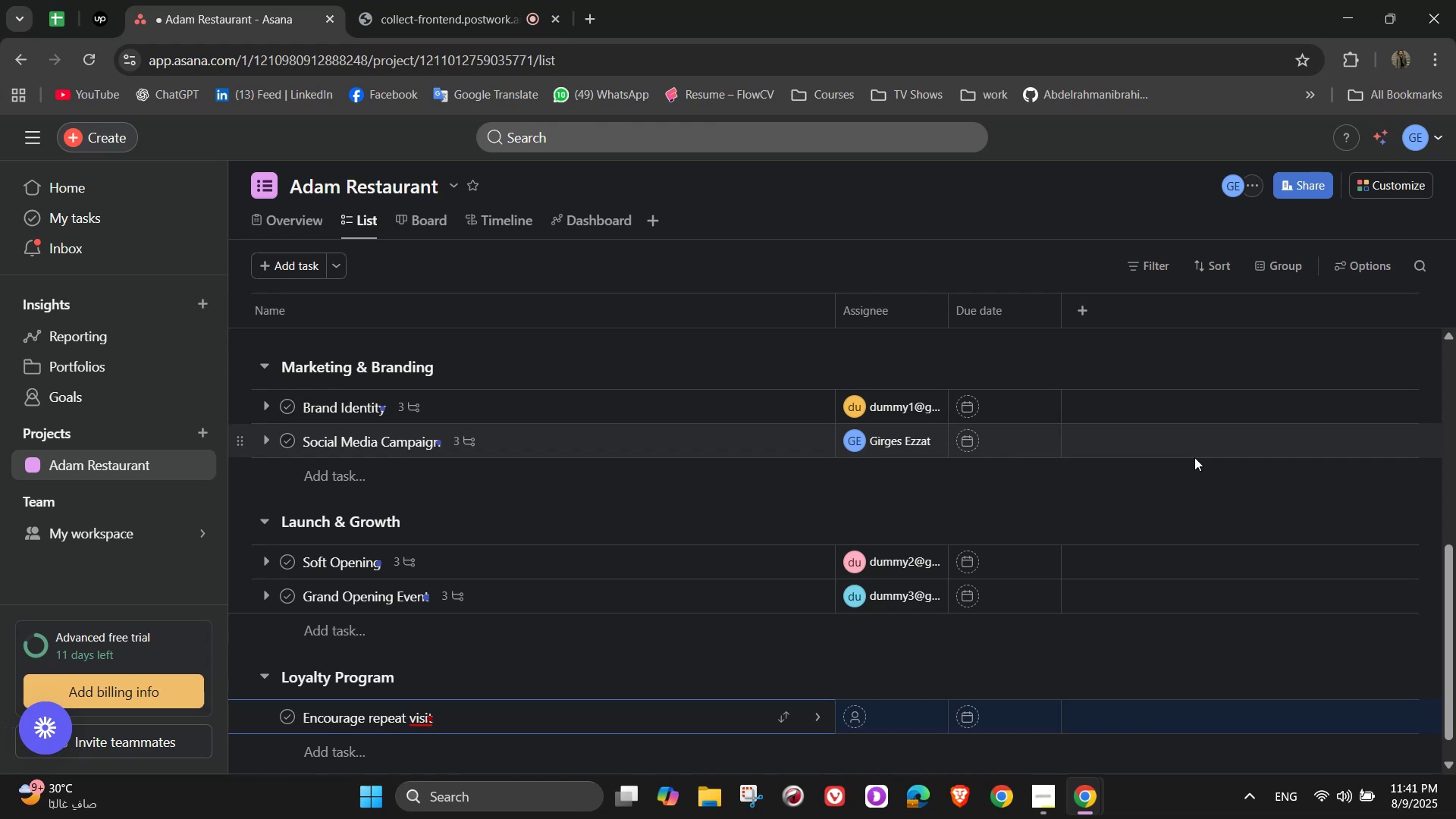 
wait(13.46)
 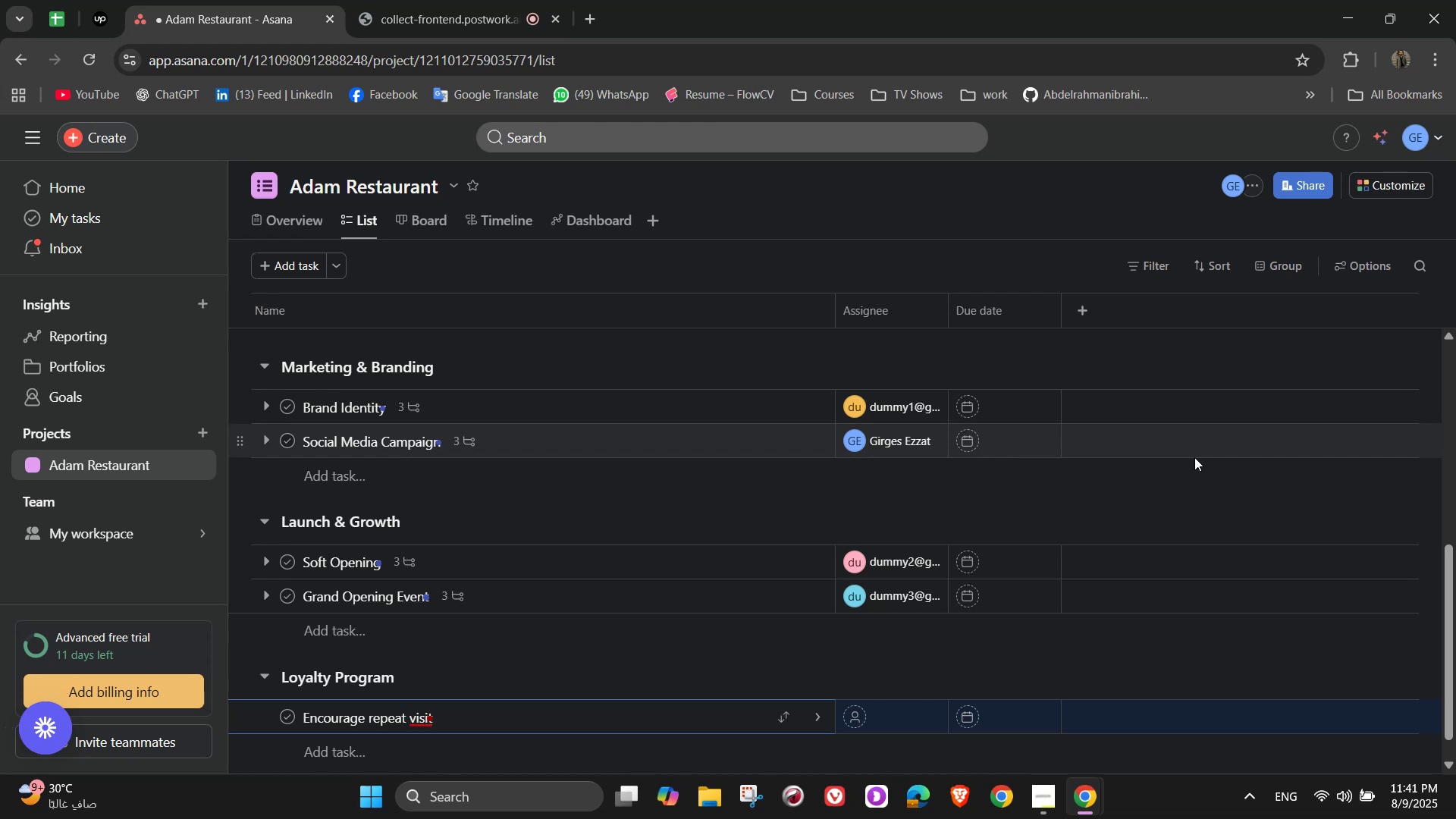 
key(S)
 